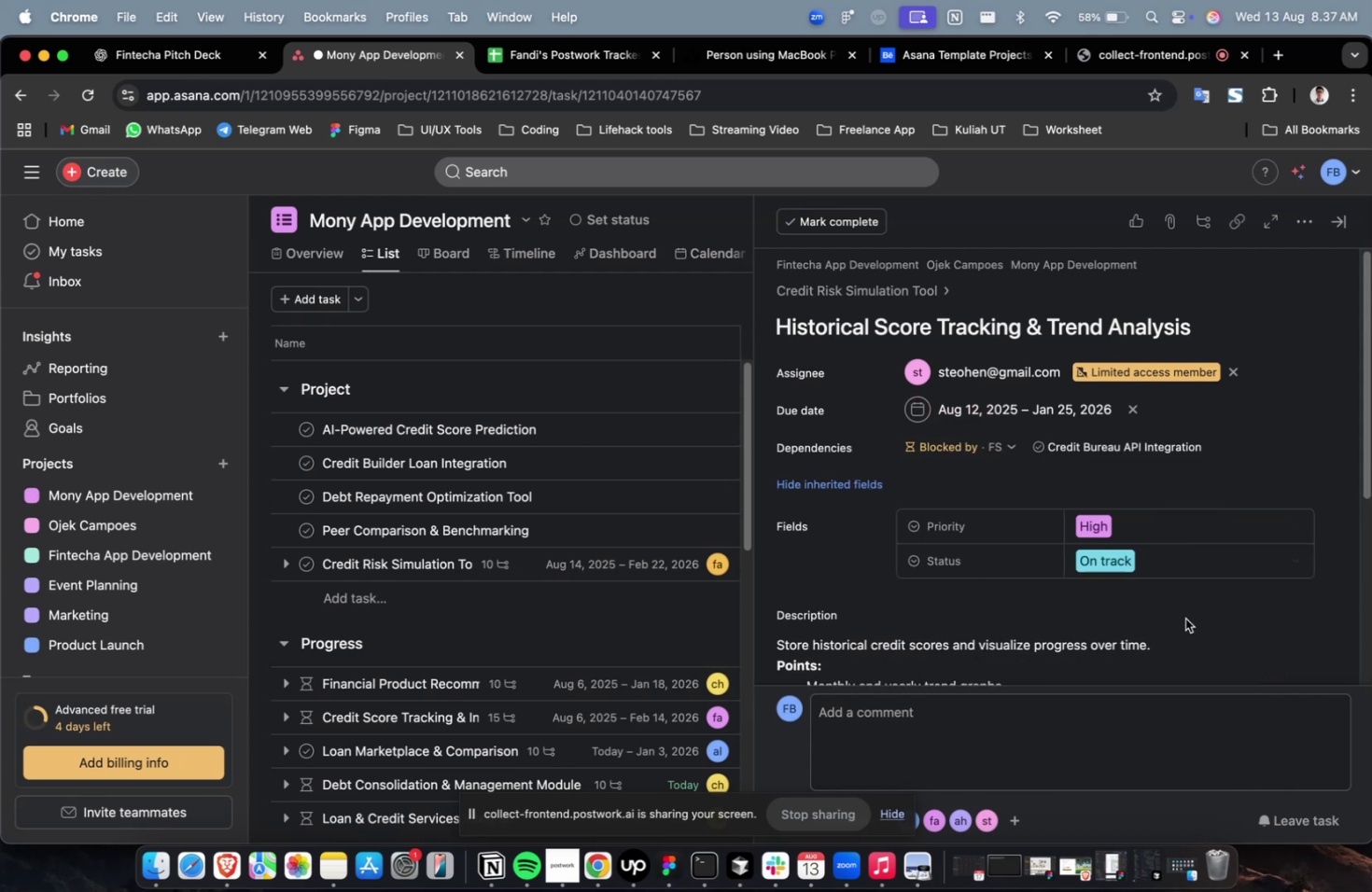 
double_click([432, 258])
 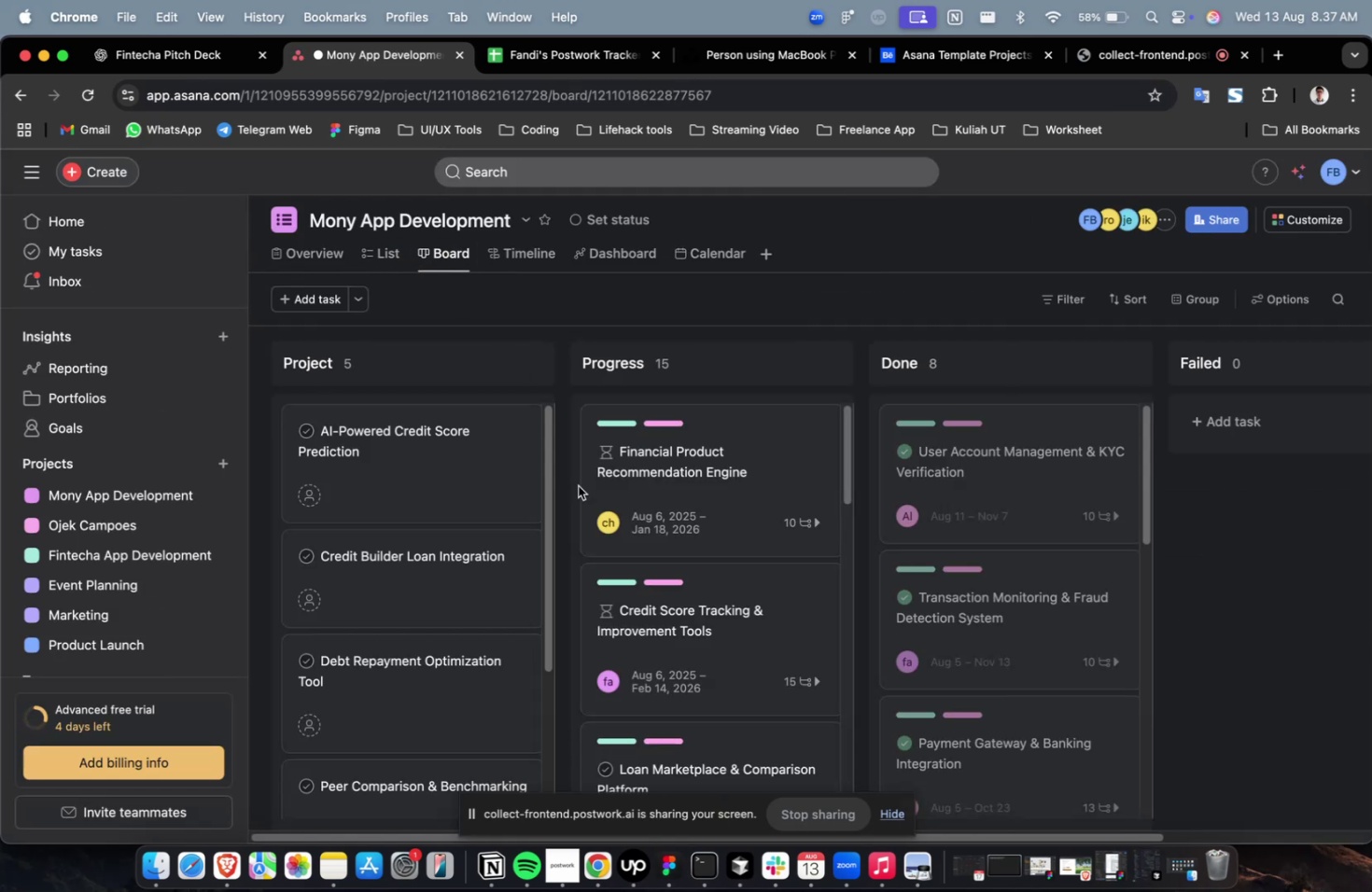 
scroll: coordinate [494, 534], scroll_direction: down, amount: 39.0
 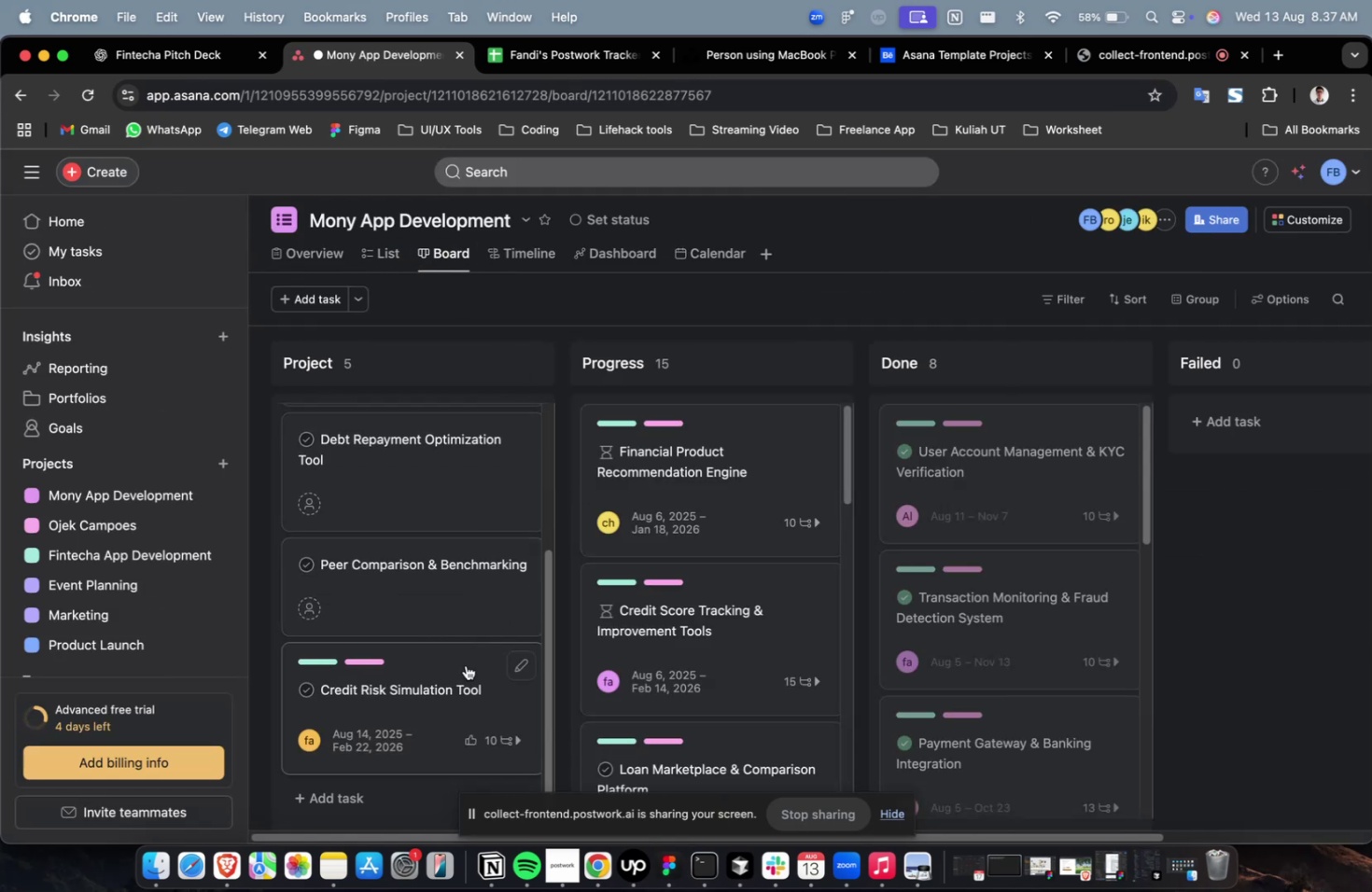 
left_click([466, 664])
 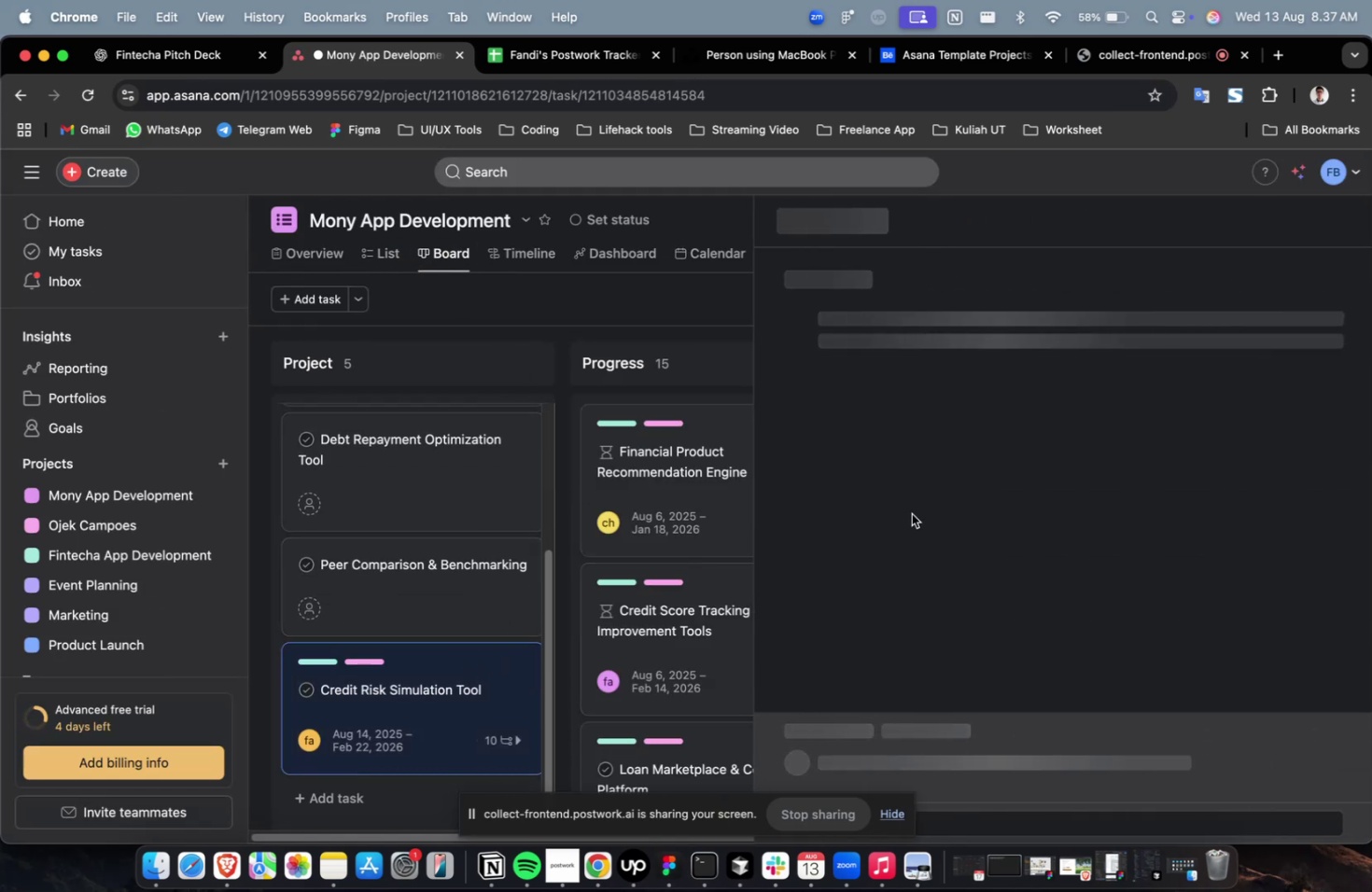 
scroll: coordinate [1076, 513], scroll_direction: down, amount: 99.0
 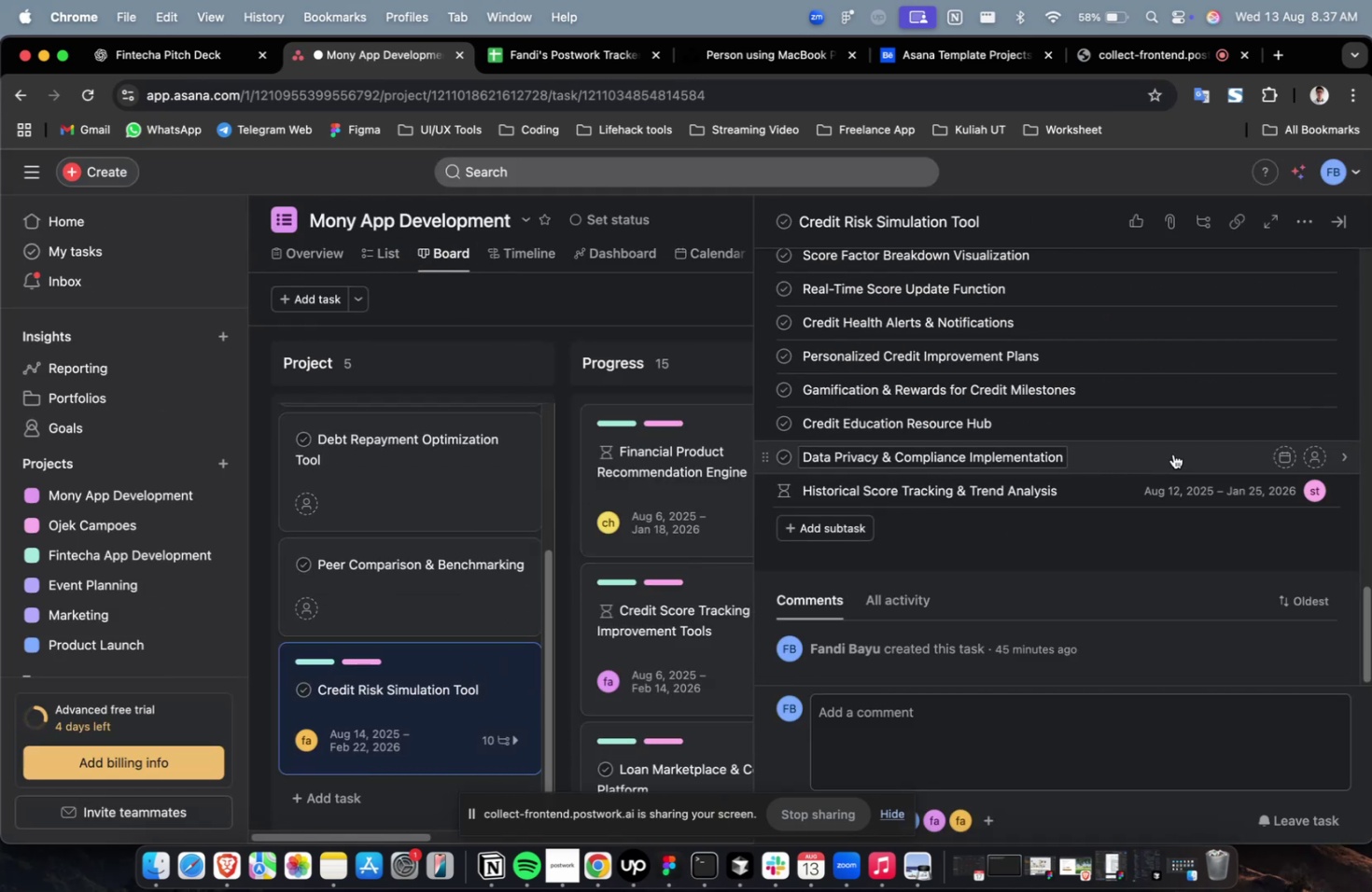 
left_click([1172, 453])
 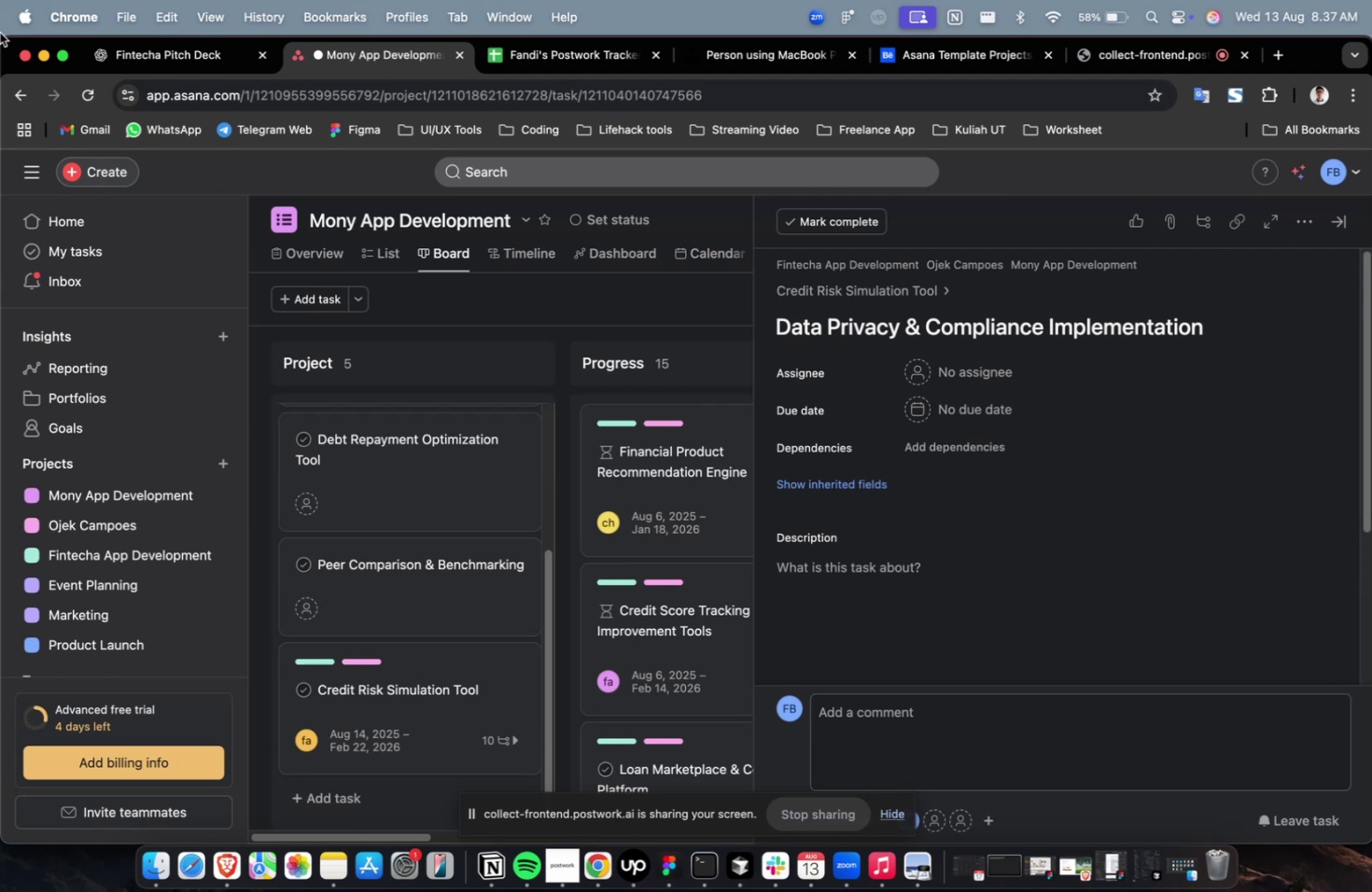 
left_click([154, 45])
 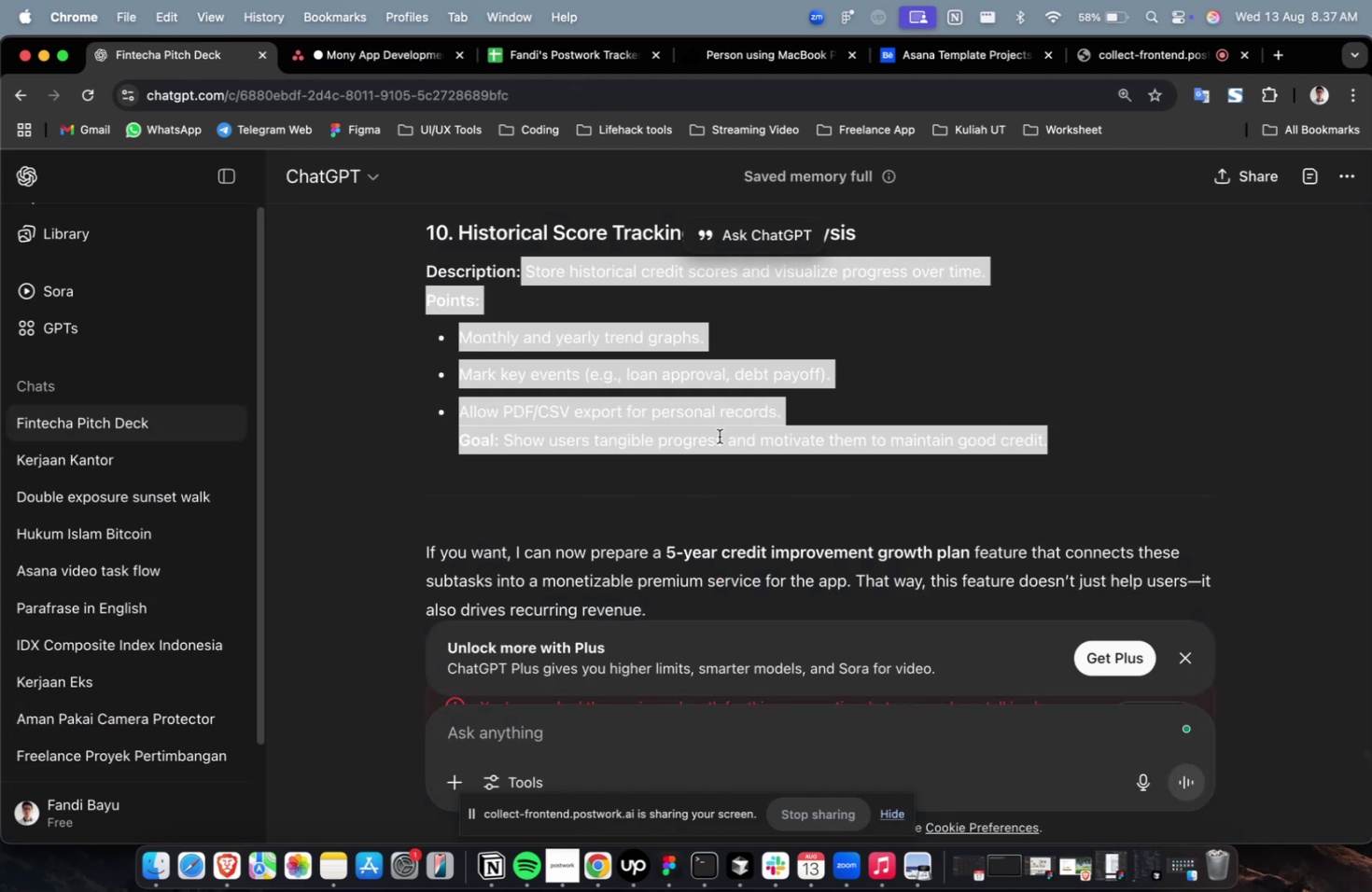 
scroll: coordinate [790, 450], scroll_direction: up, amount: 11.0
 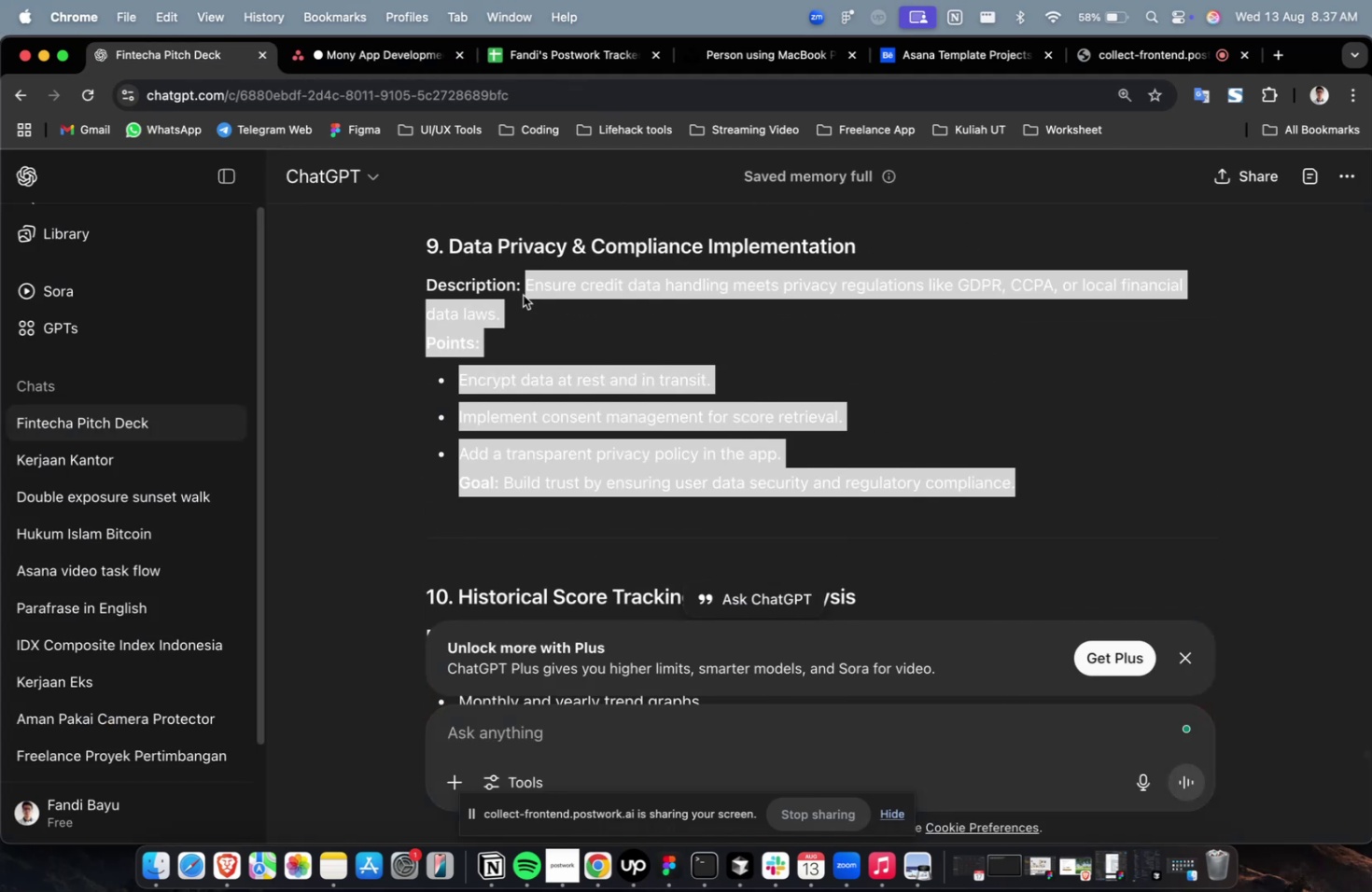 
right_click([549, 331])
 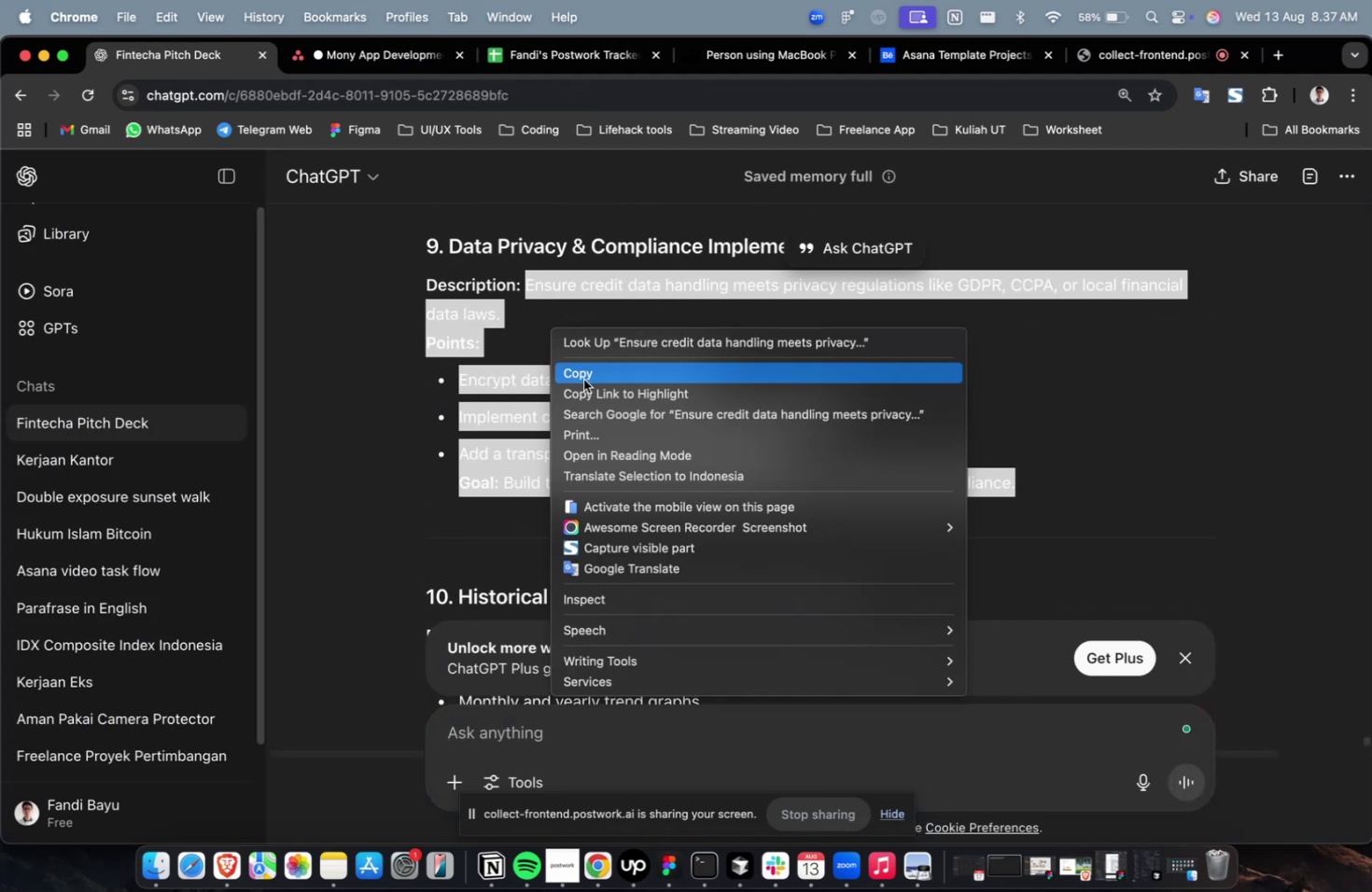 
left_click([583, 379])
 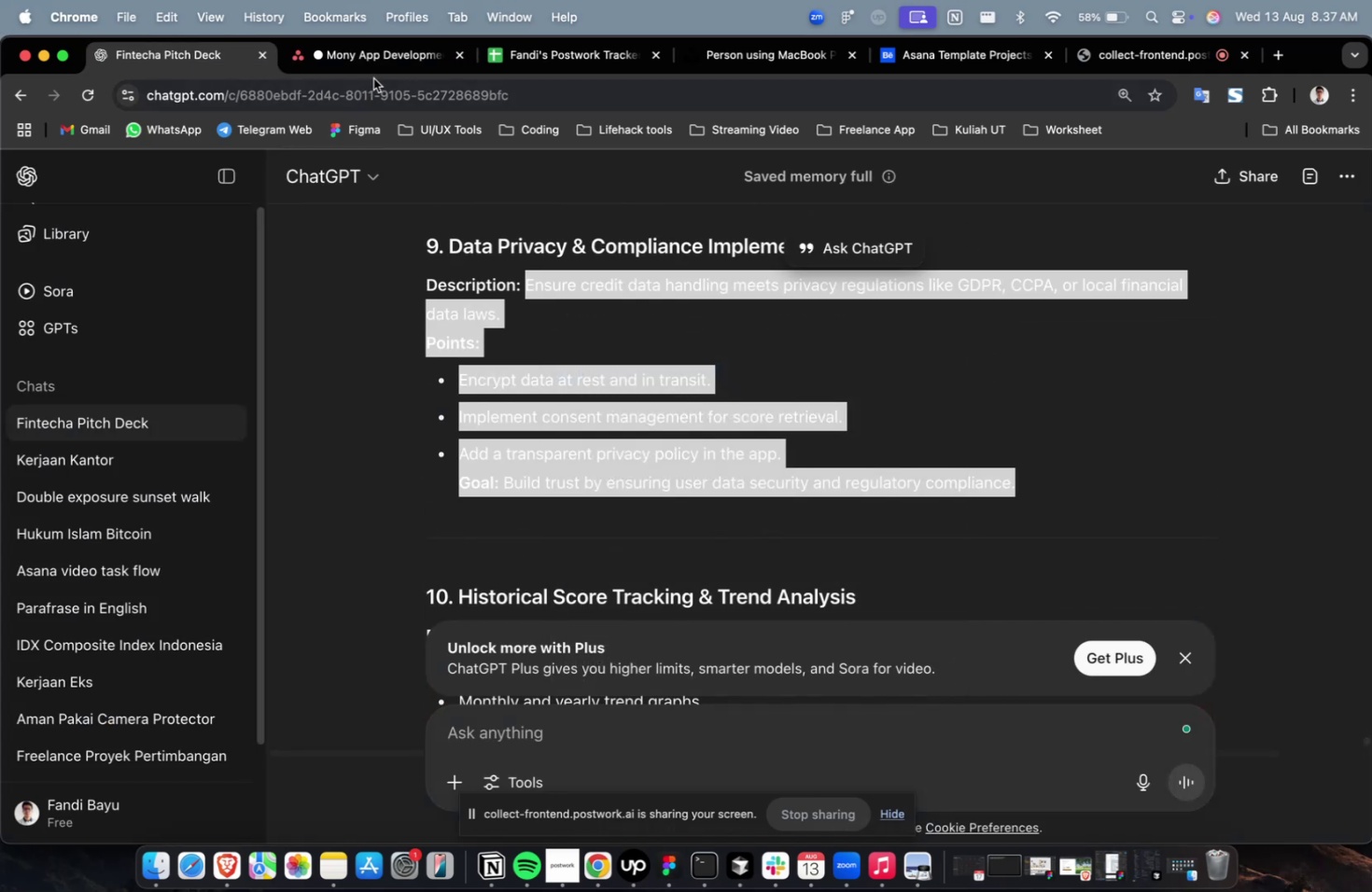 
double_click([373, 78])
 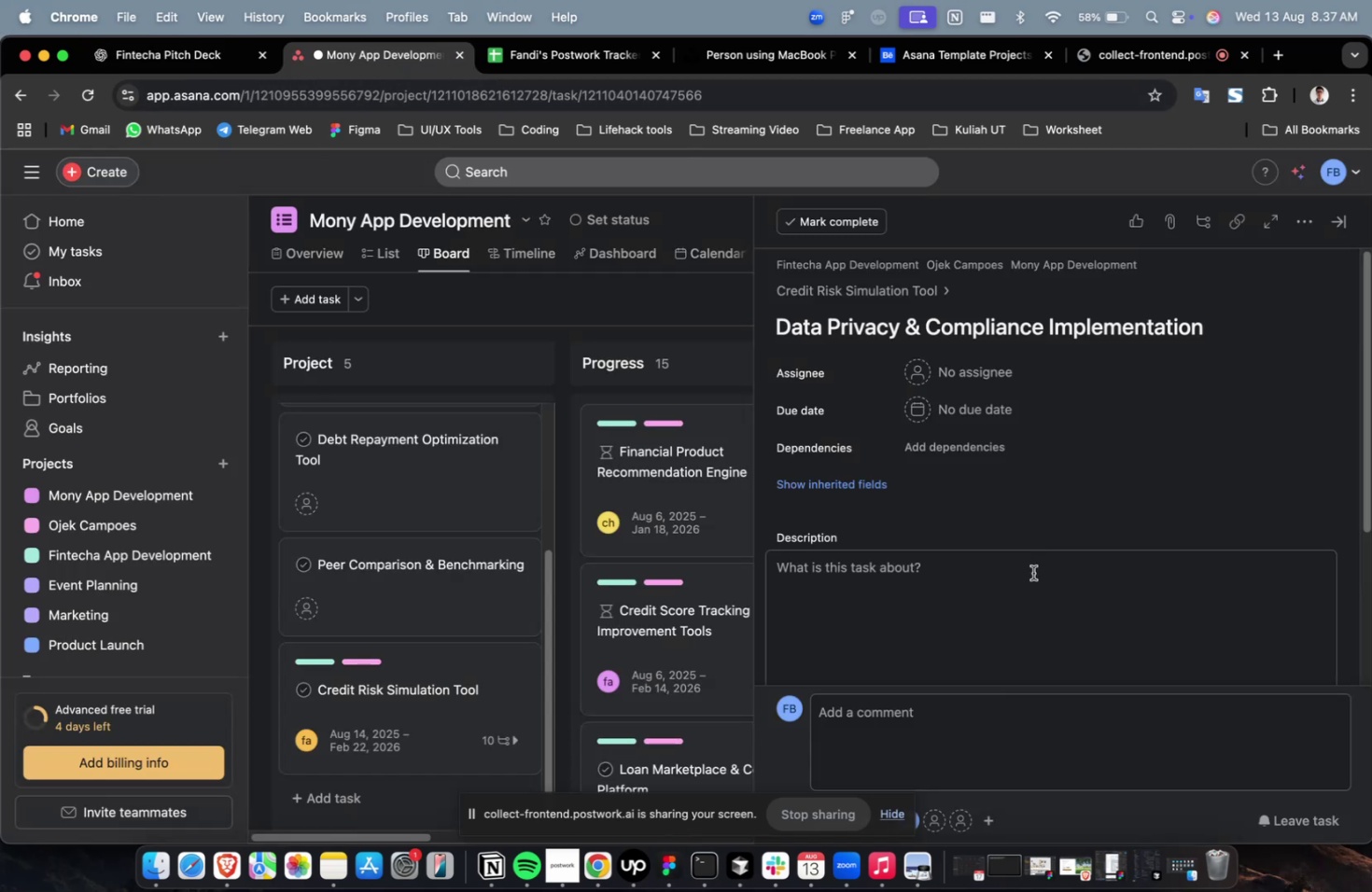 
triple_click([1030, 575])
 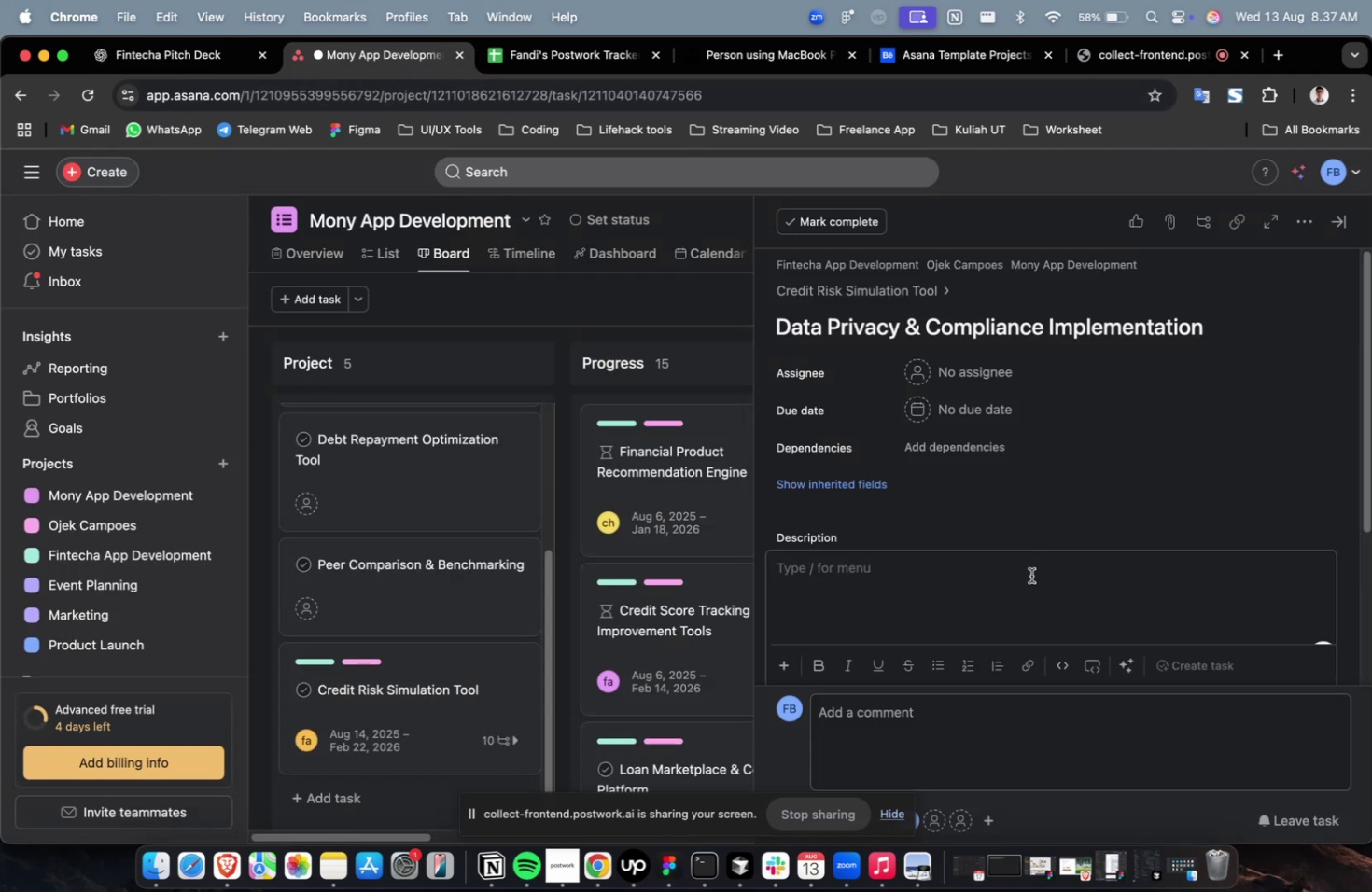 
right_click([1030, 575])
 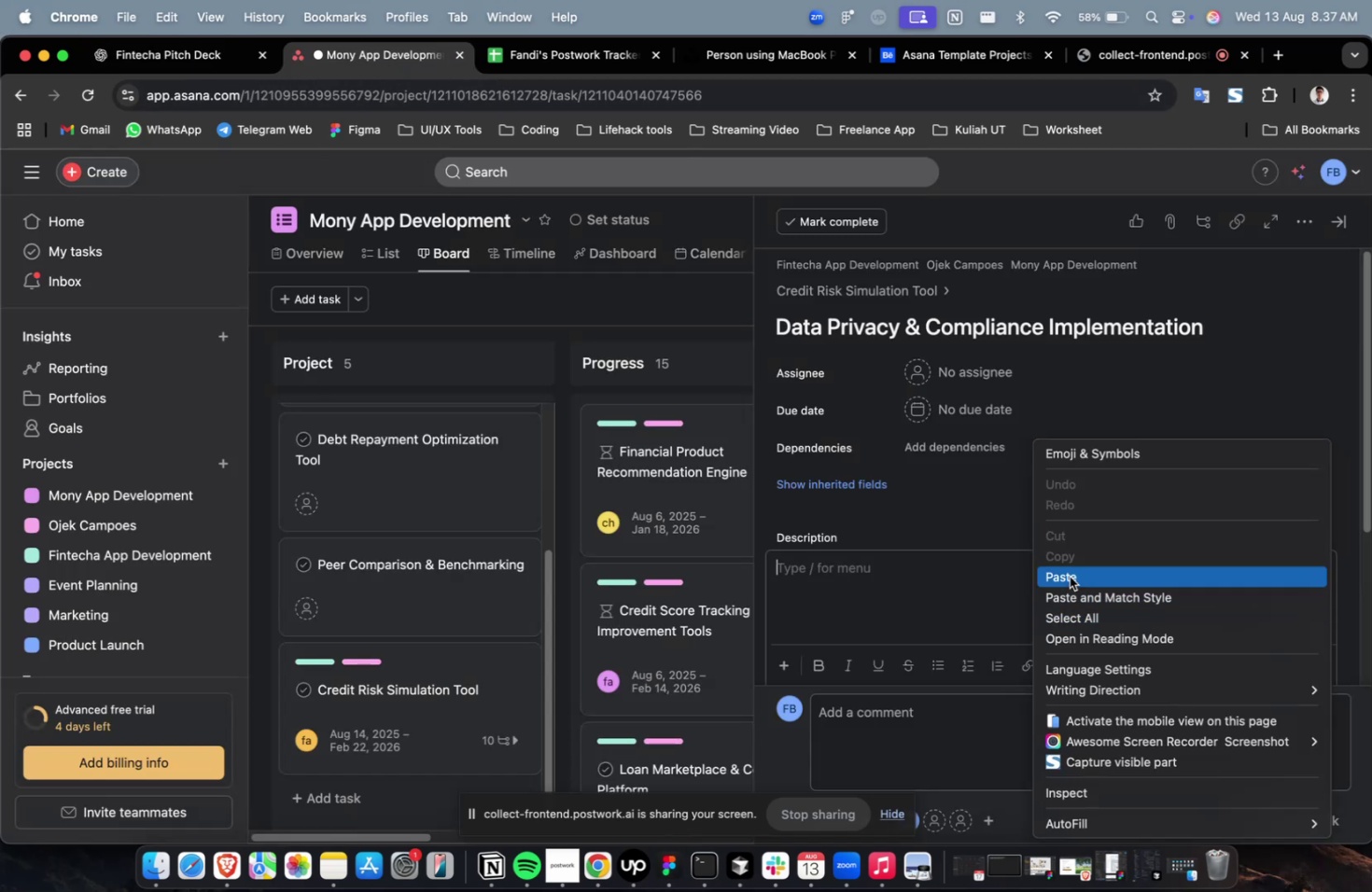 
left_click([1069, 576])
 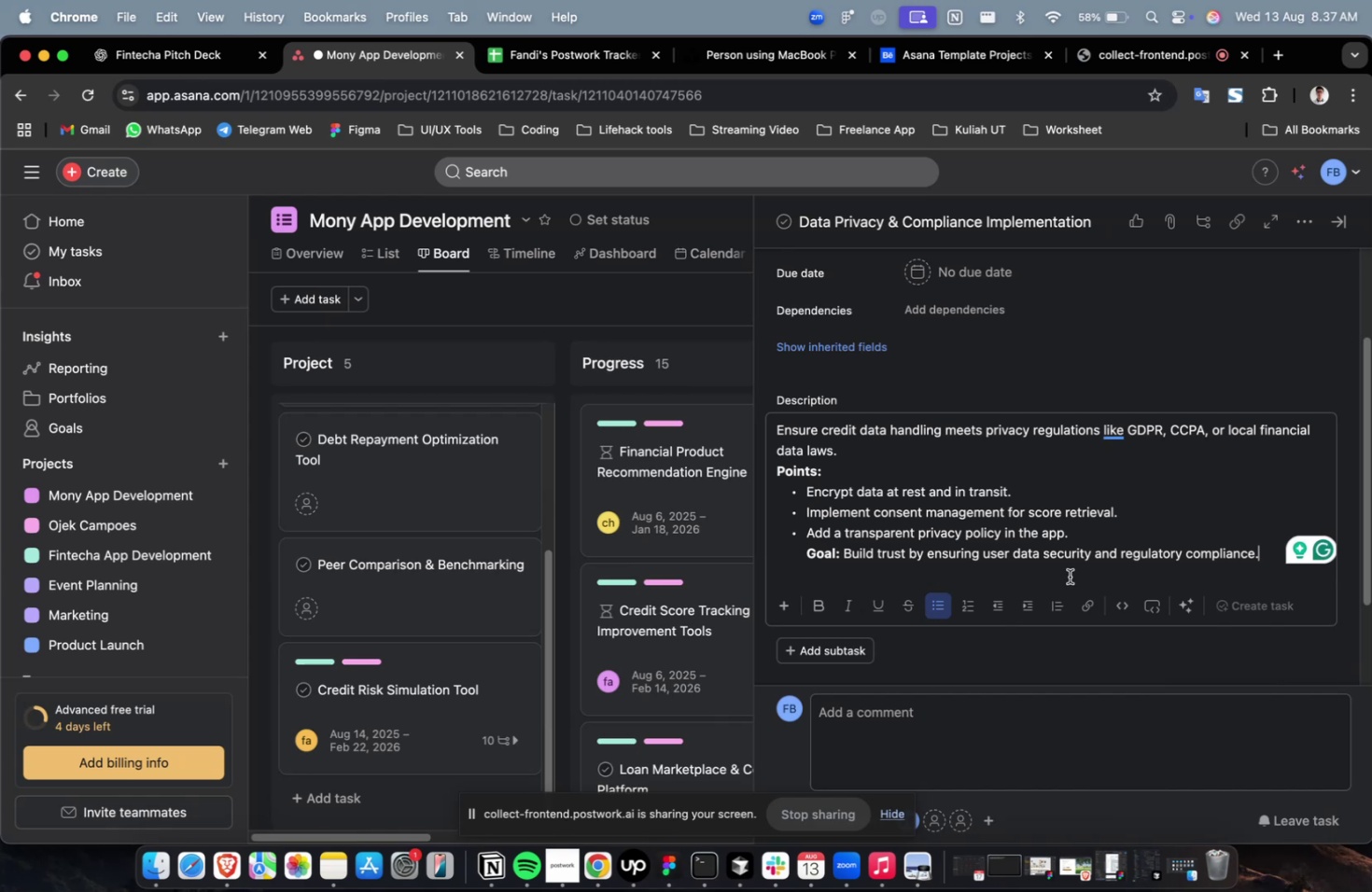 
wait(12.23)
 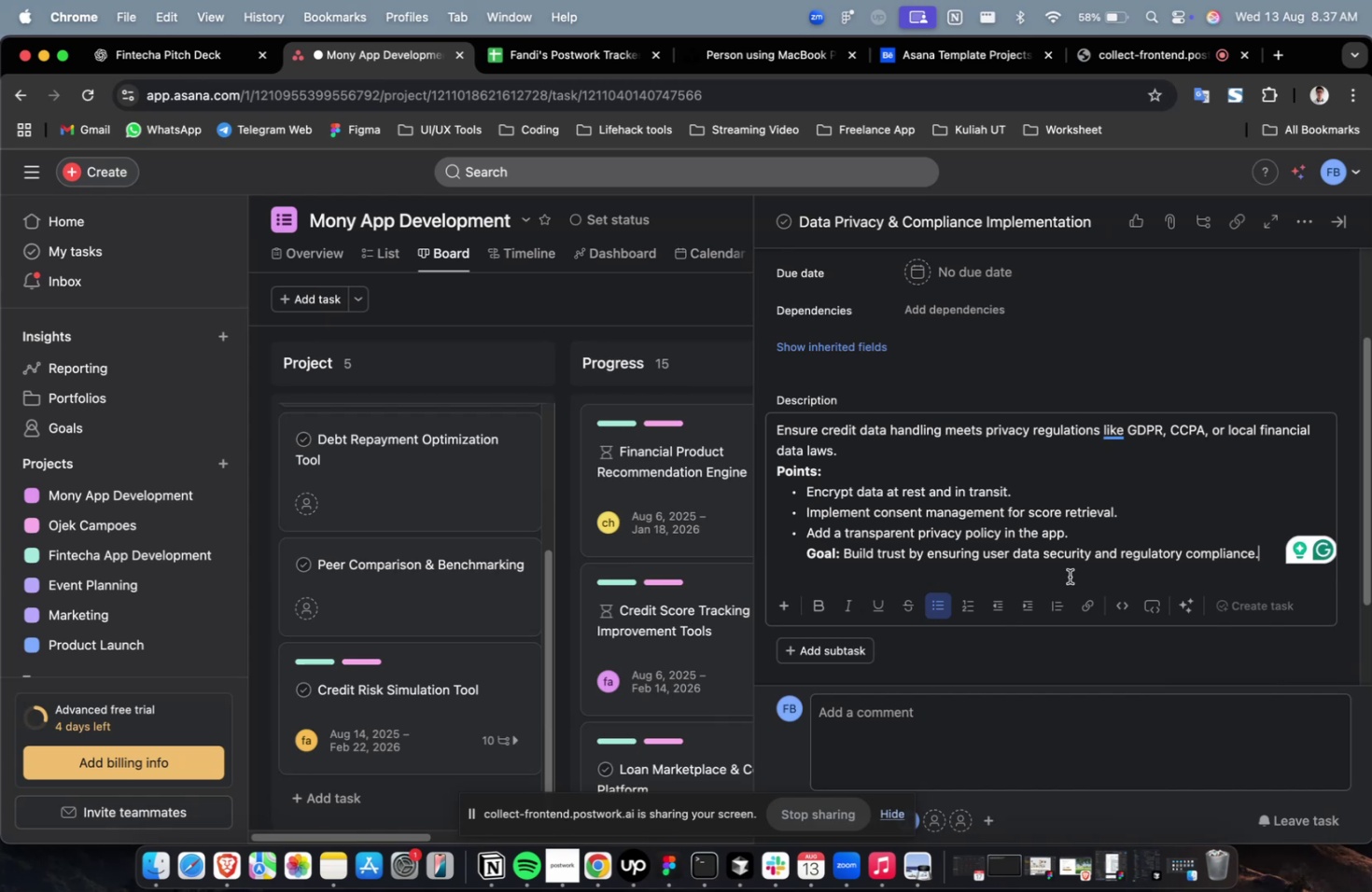 
scroll: coordinate [998, 398], scroll_direction: up, amount: 4.0
 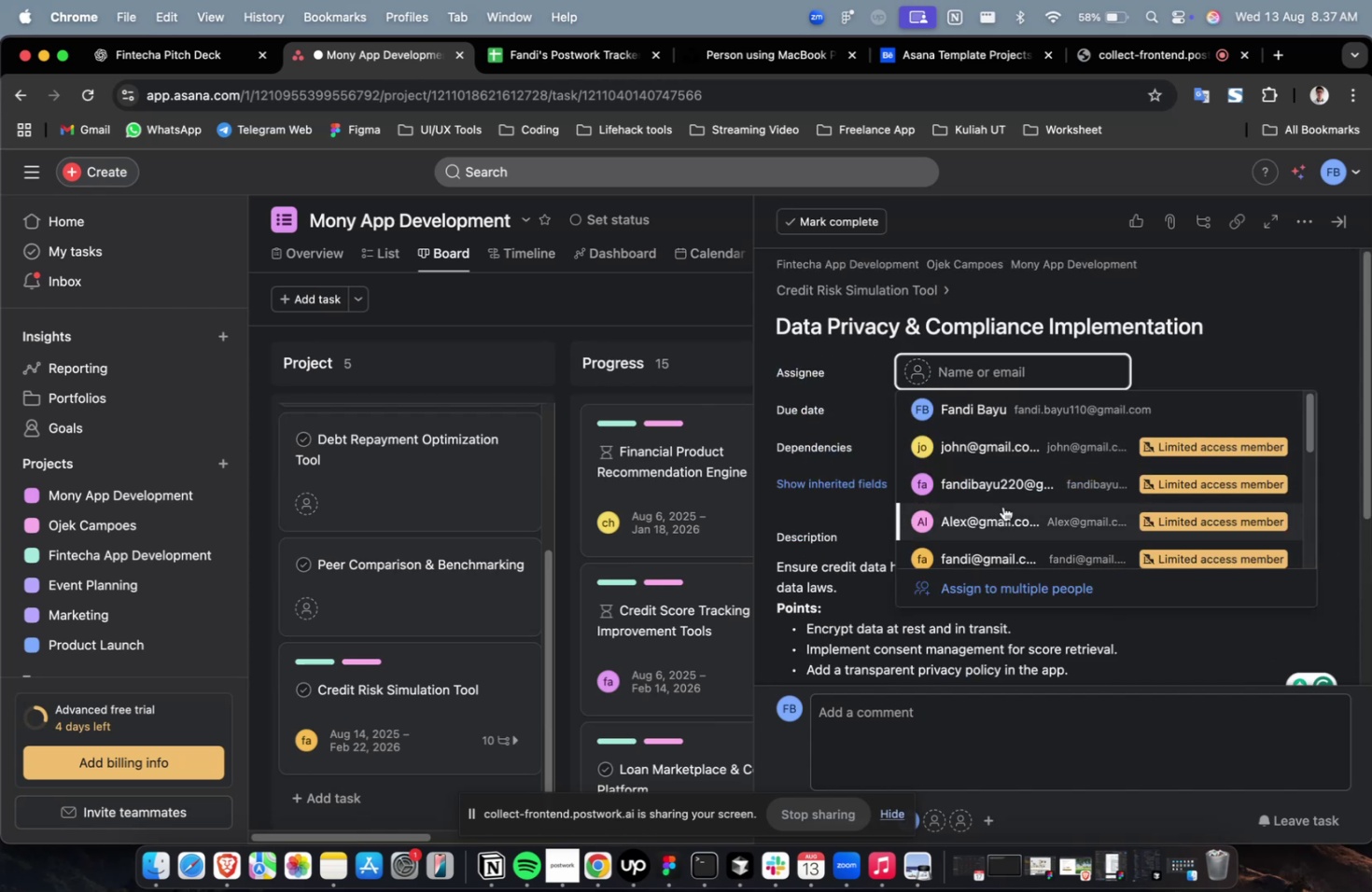 
left_click([1002, 515])
 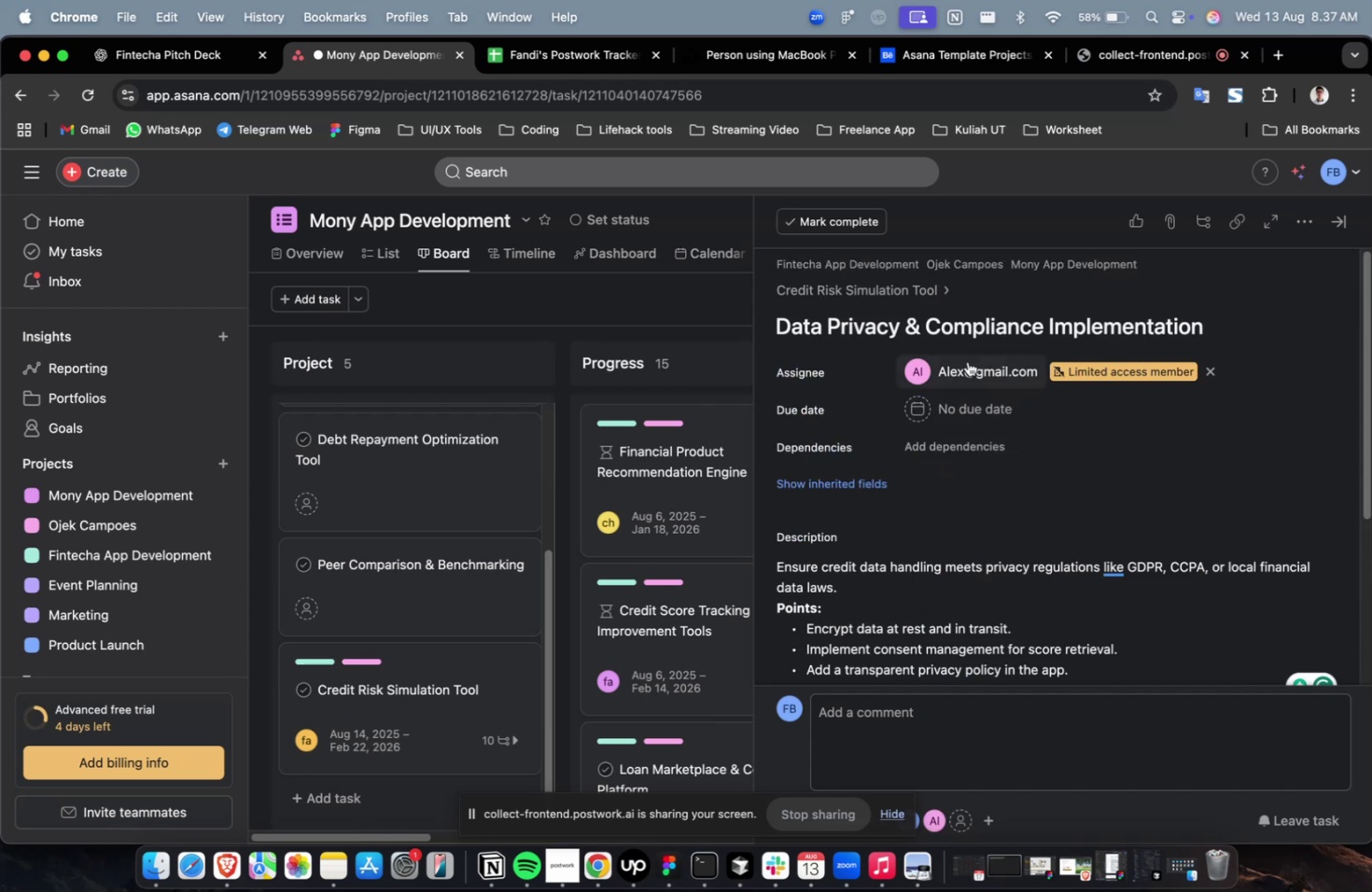 
double_click([967, 361])
 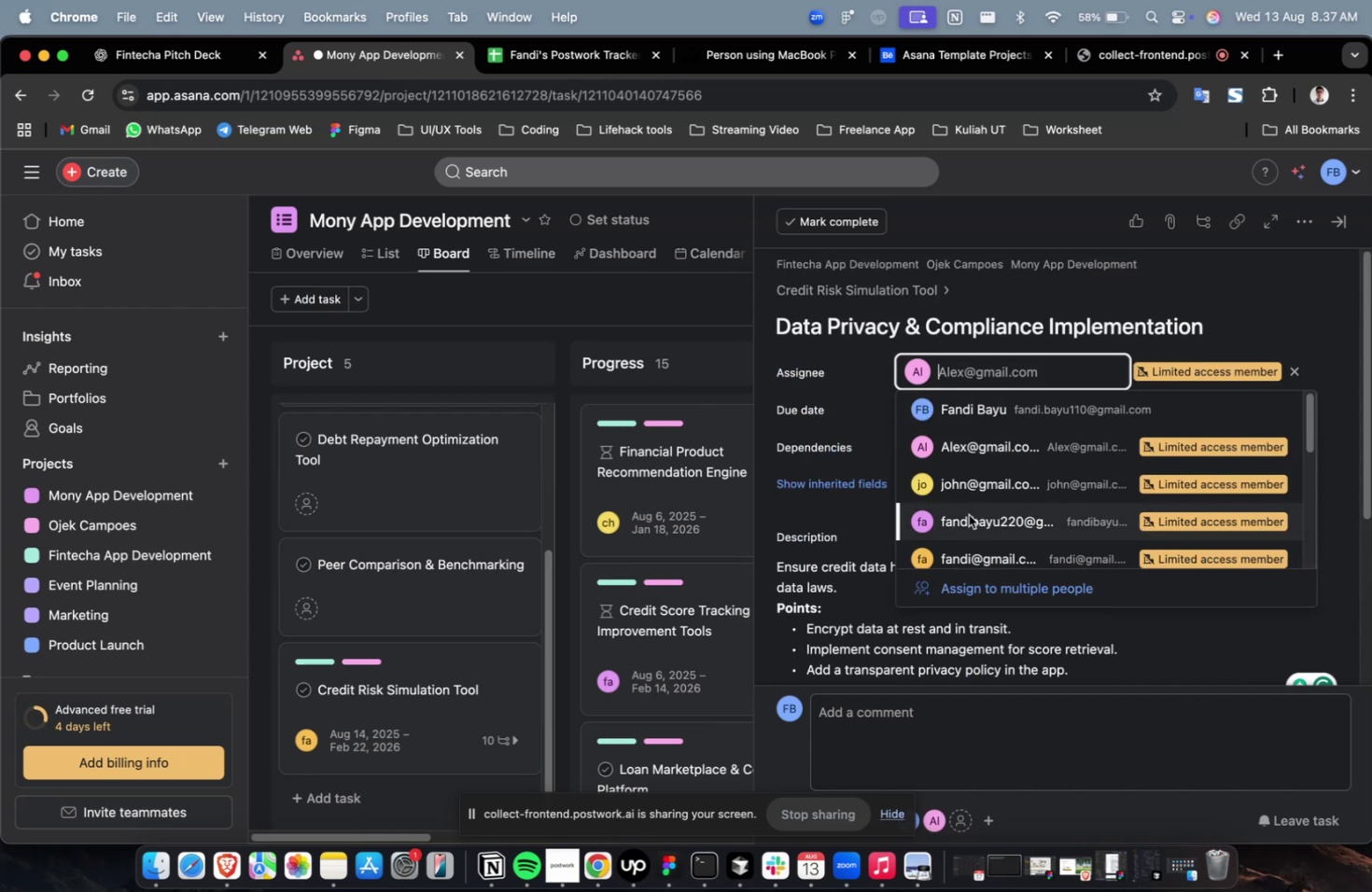 
scroll: coordinate [968, 514], scroll_direction: down, amount: 2.0
 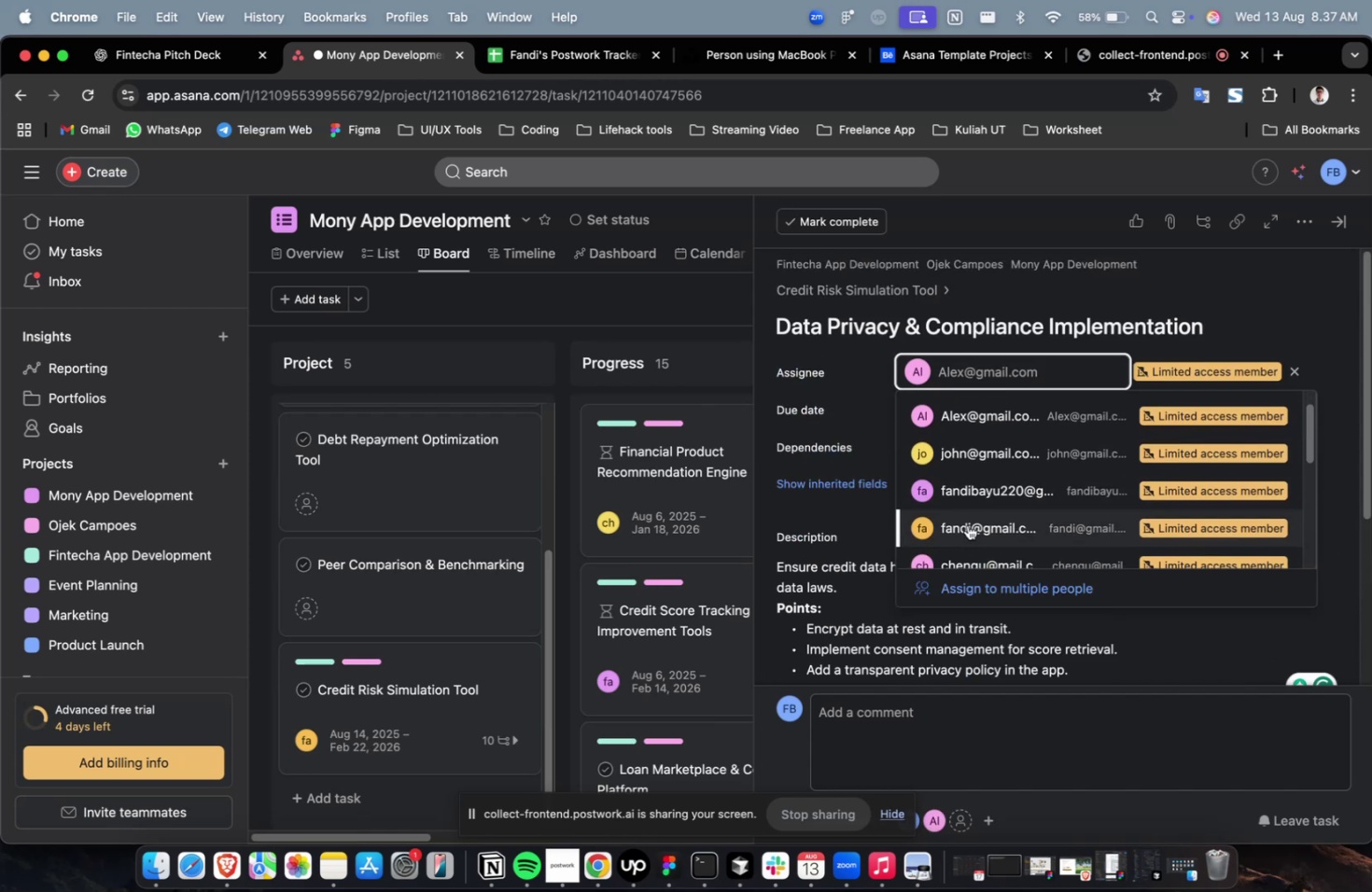 
left_click([967, 524])
 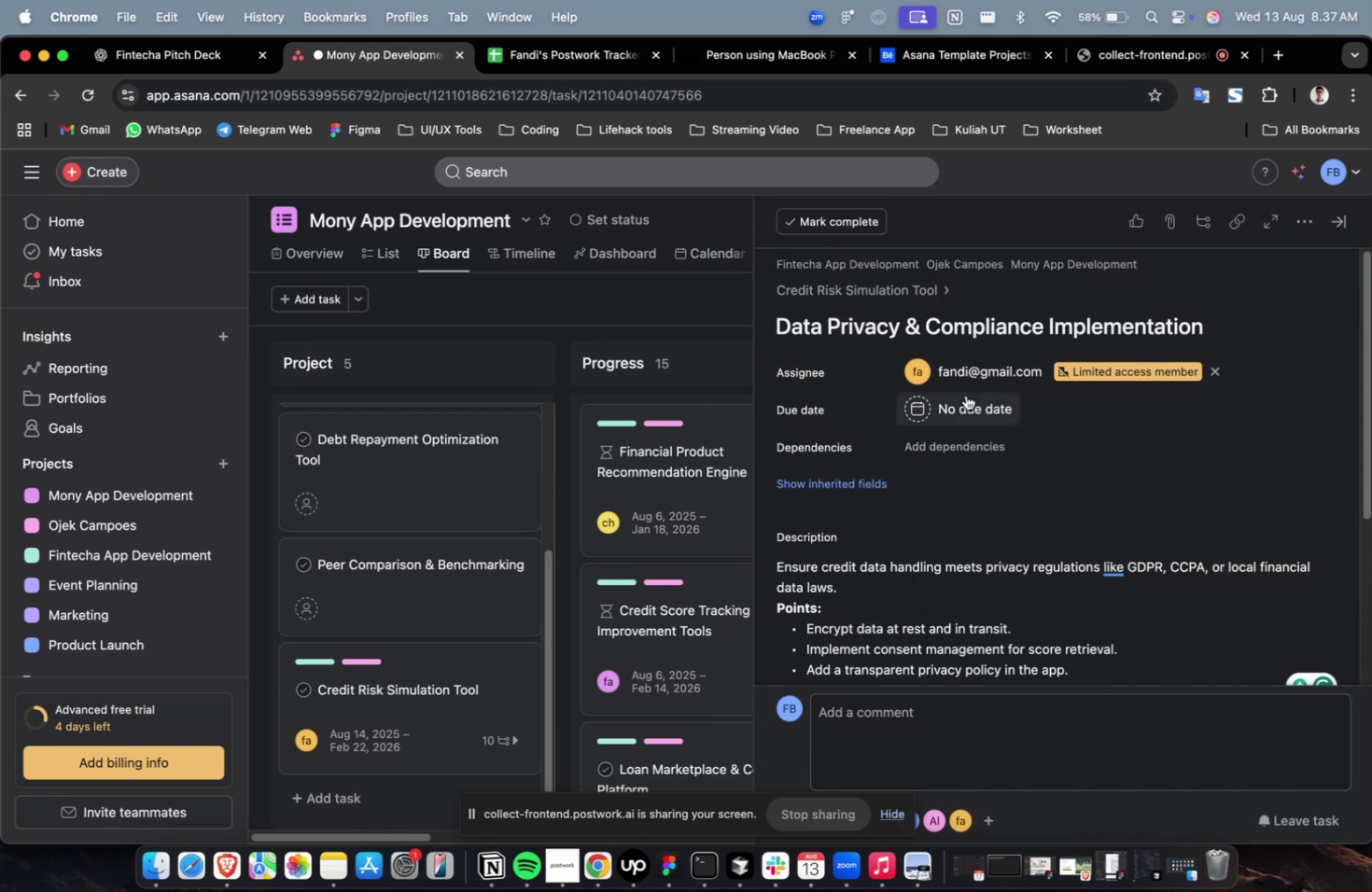 
double_click([965, 395])
 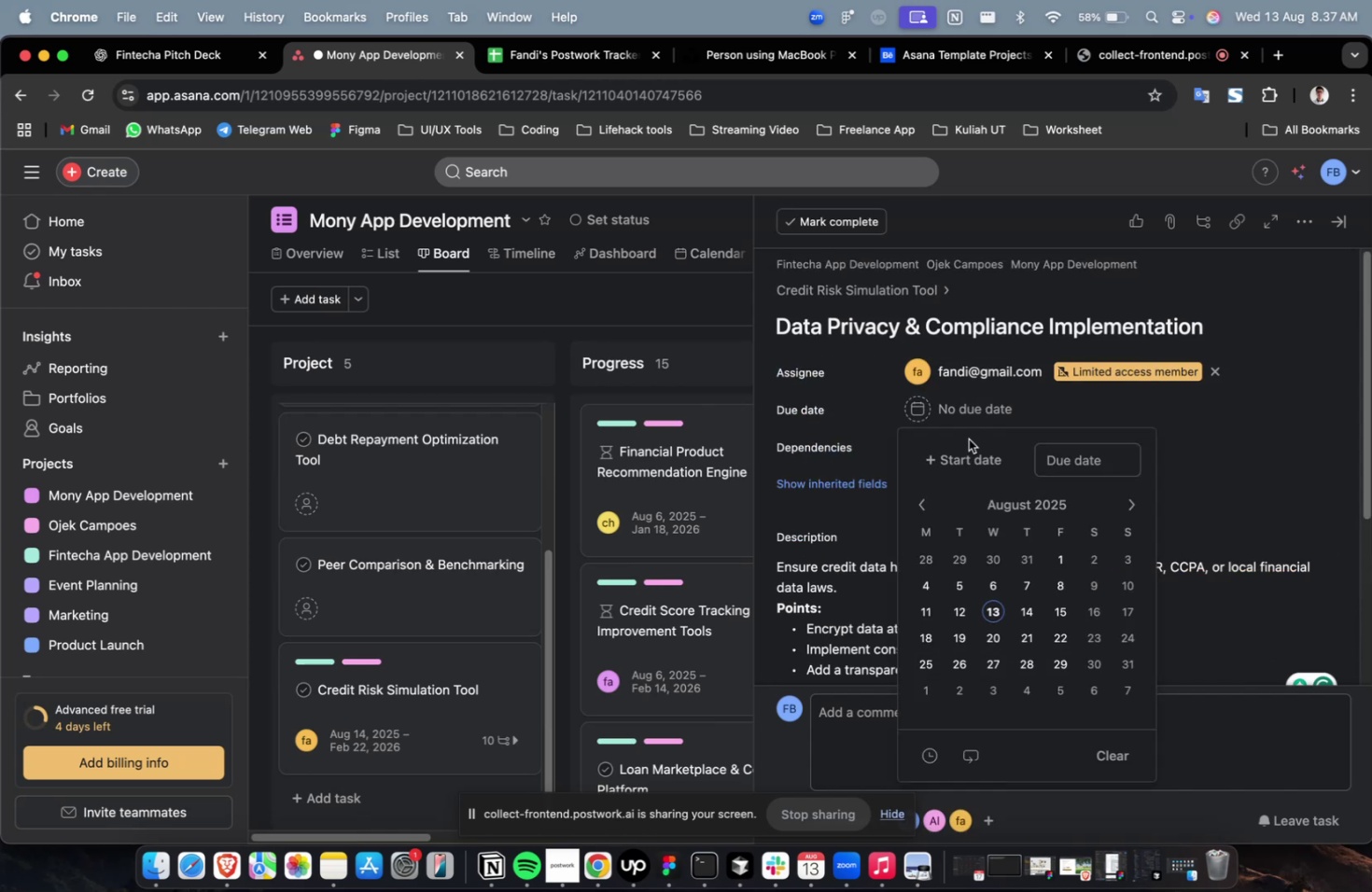 
triple_click([968, 437])
 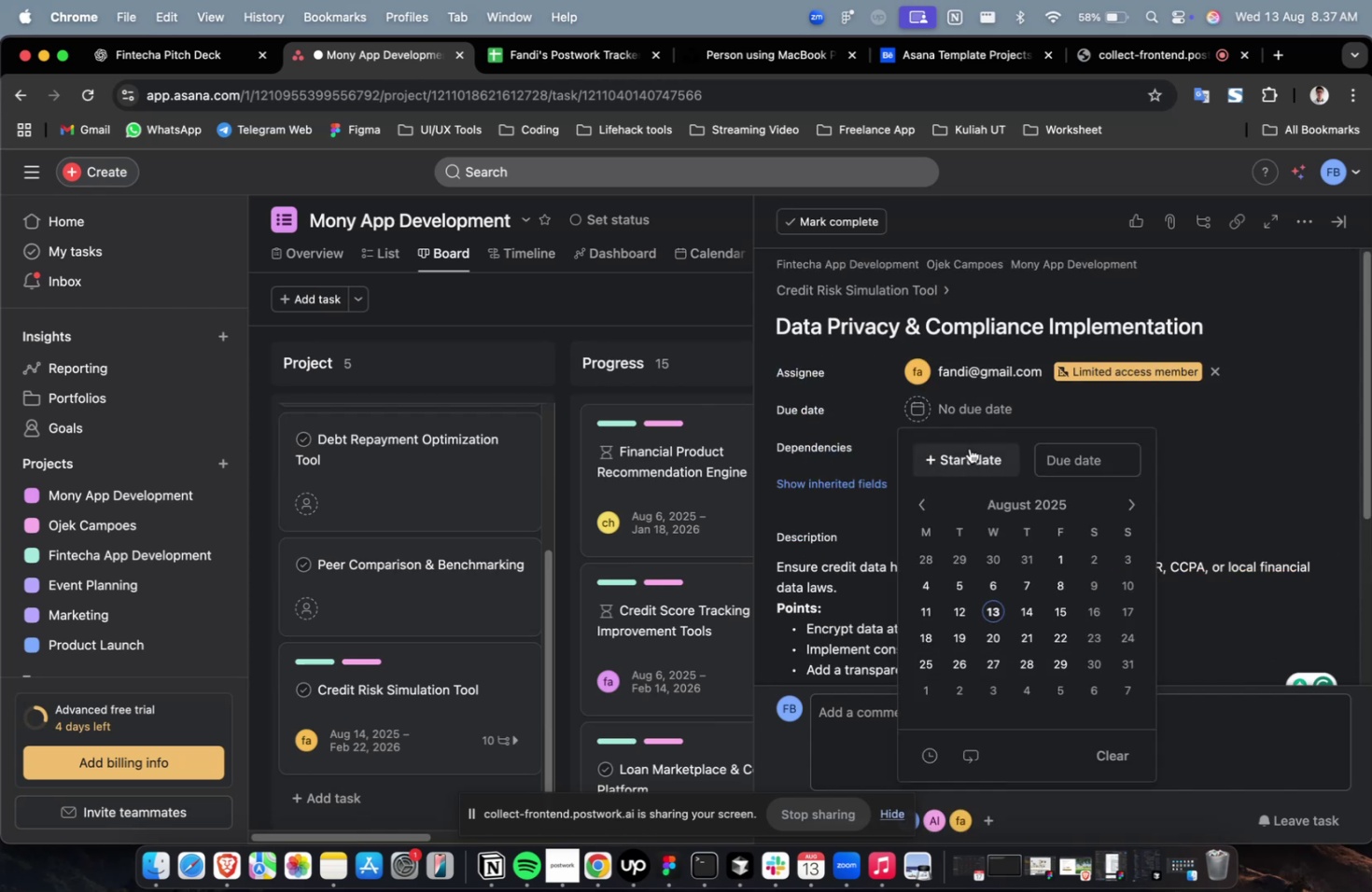 
triple_click([969, 448])
 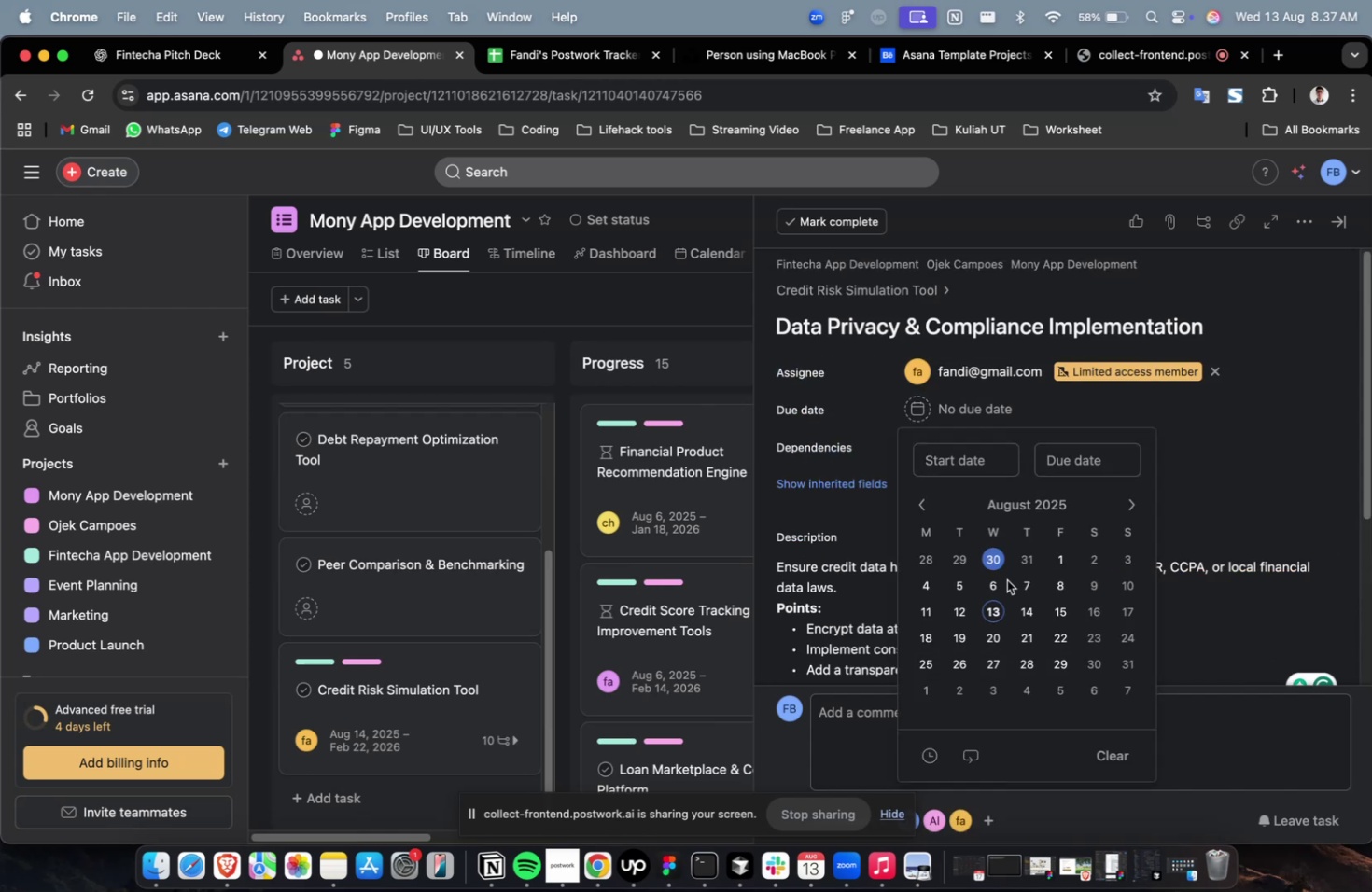 
triple_click([1006, 579])
 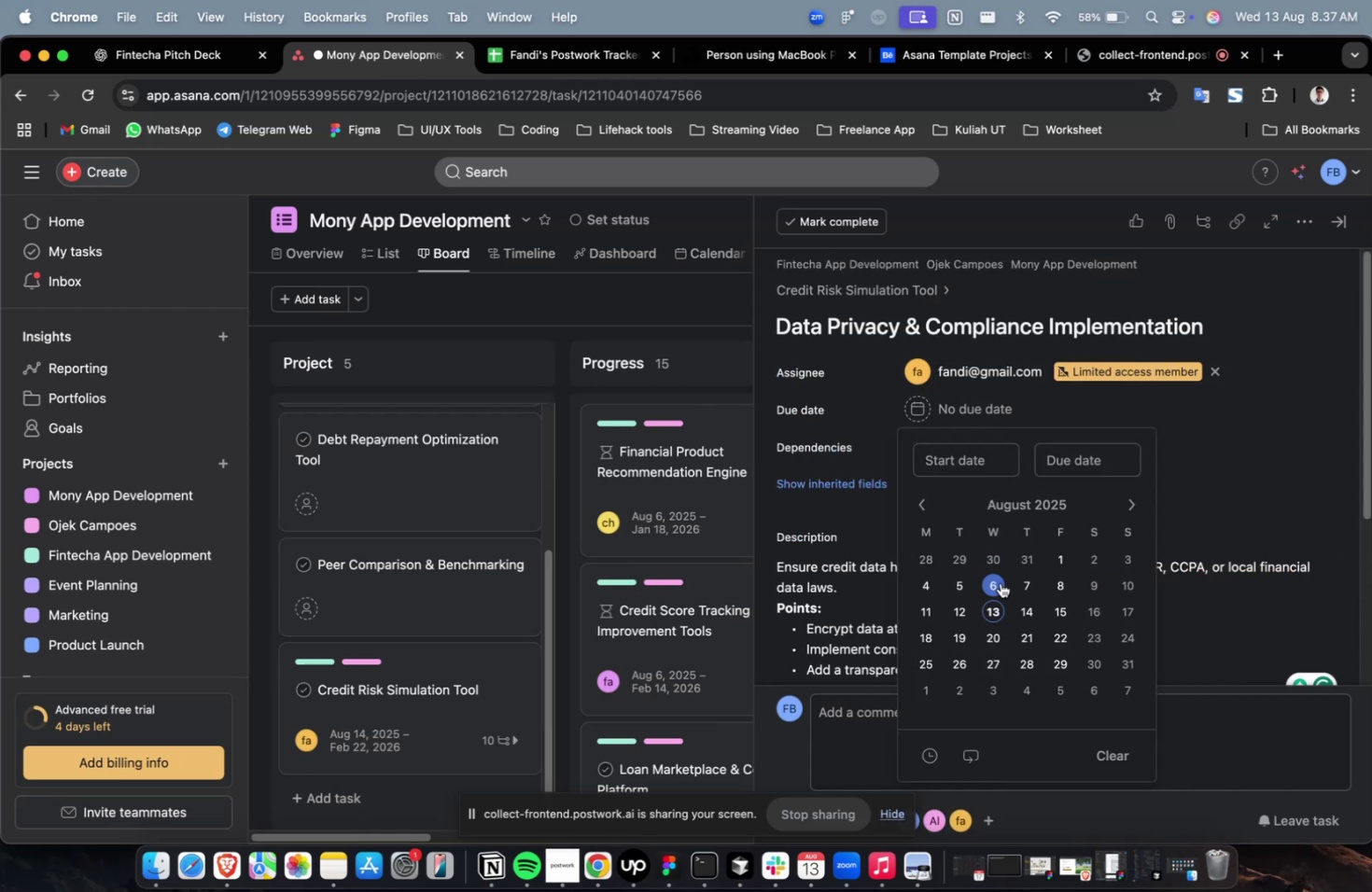 
triple_click([1000, 582])
 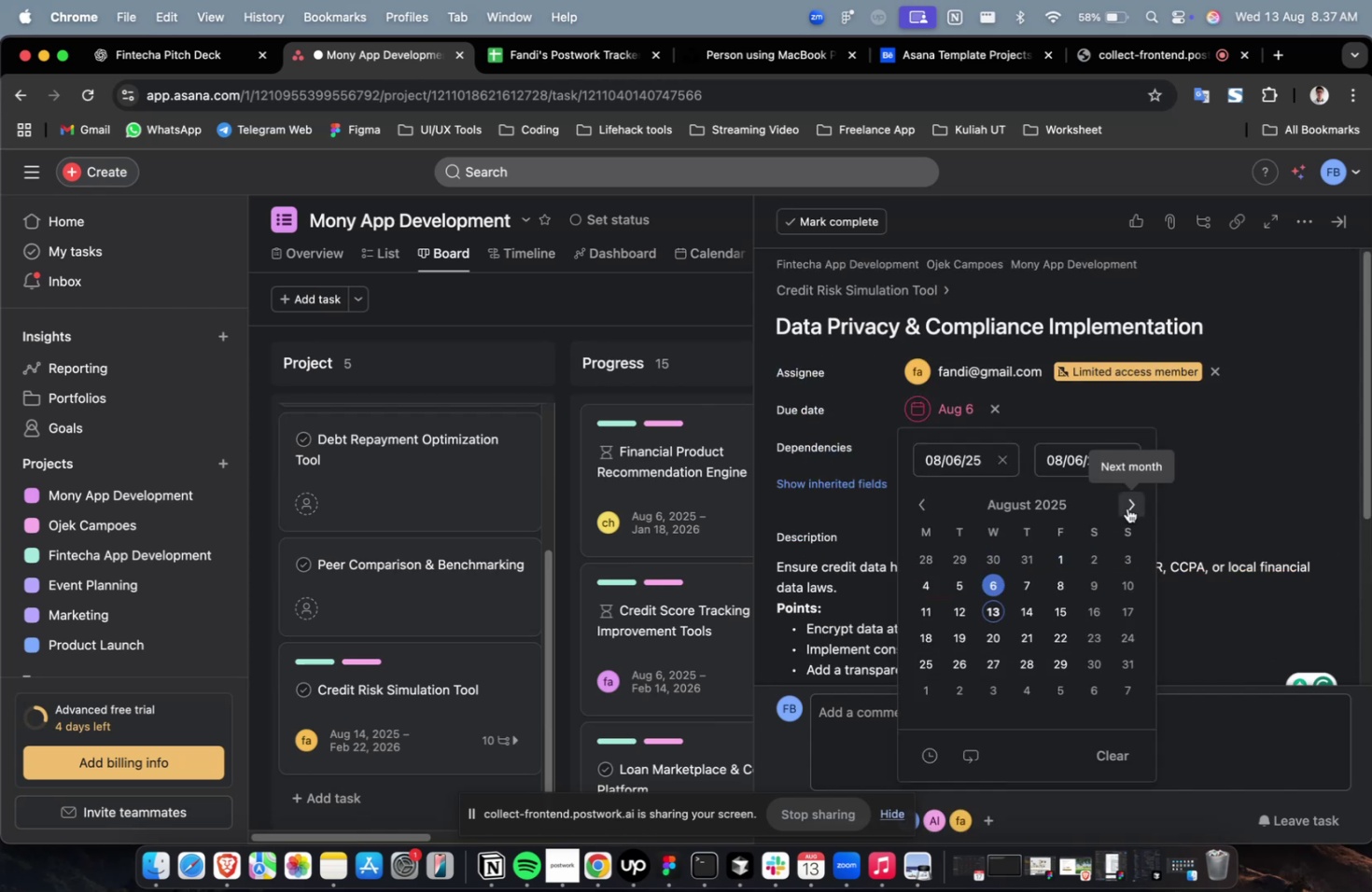 
double_click([1127, 508])
 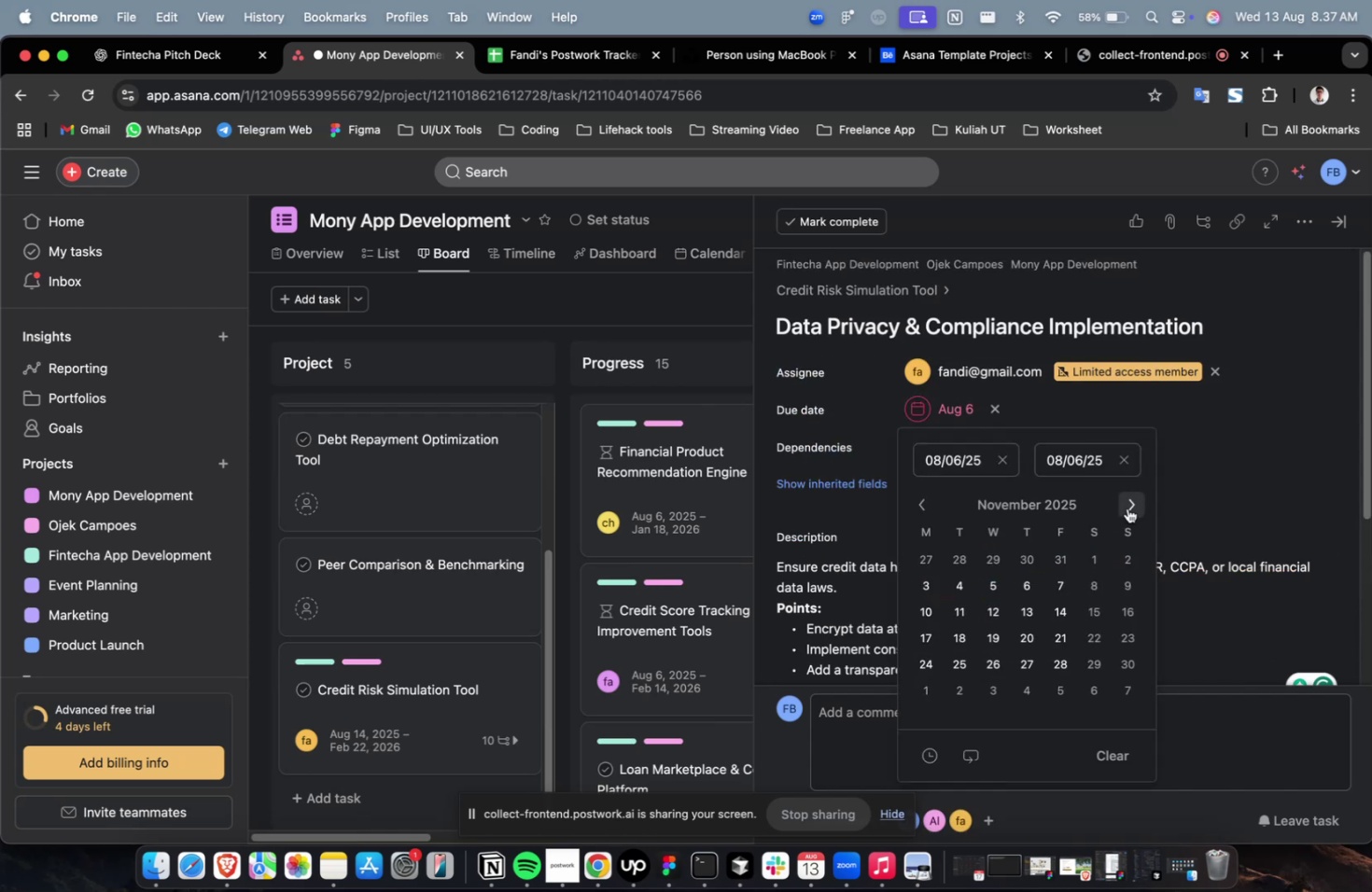 
triple_click([1127, 508])
 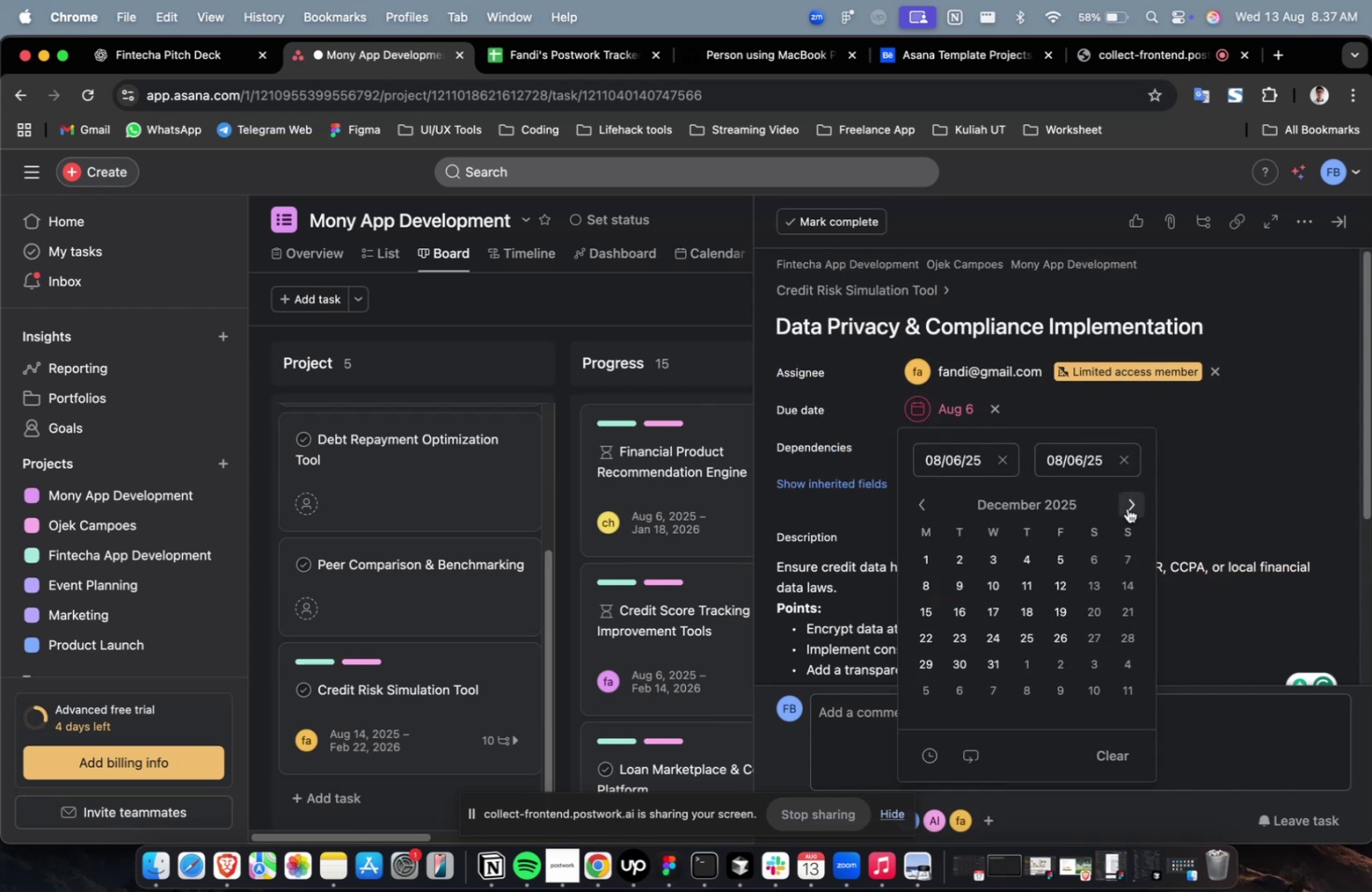 
triple_click([1127, 508])
 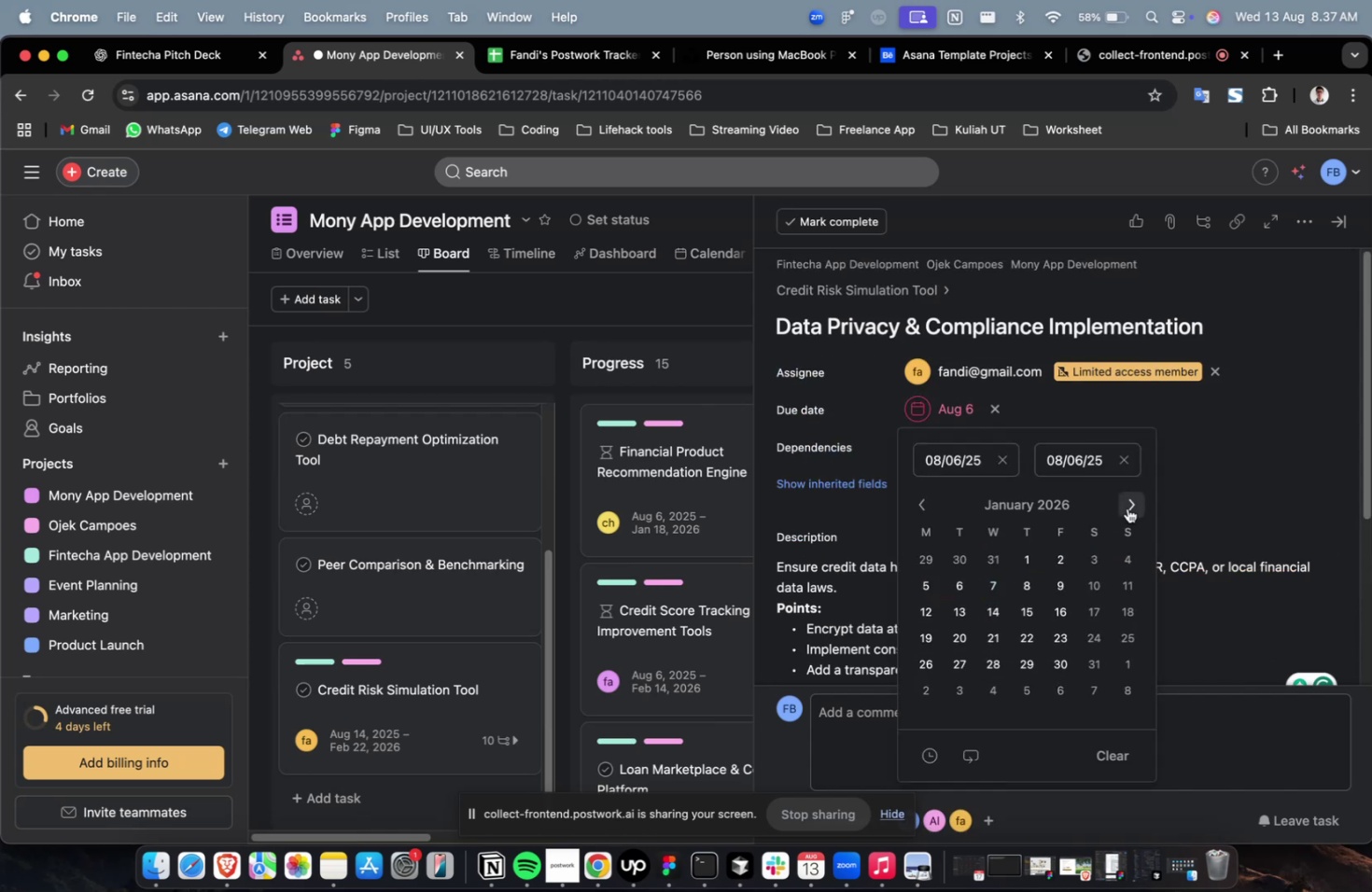 
triple_click([1127, 508])
 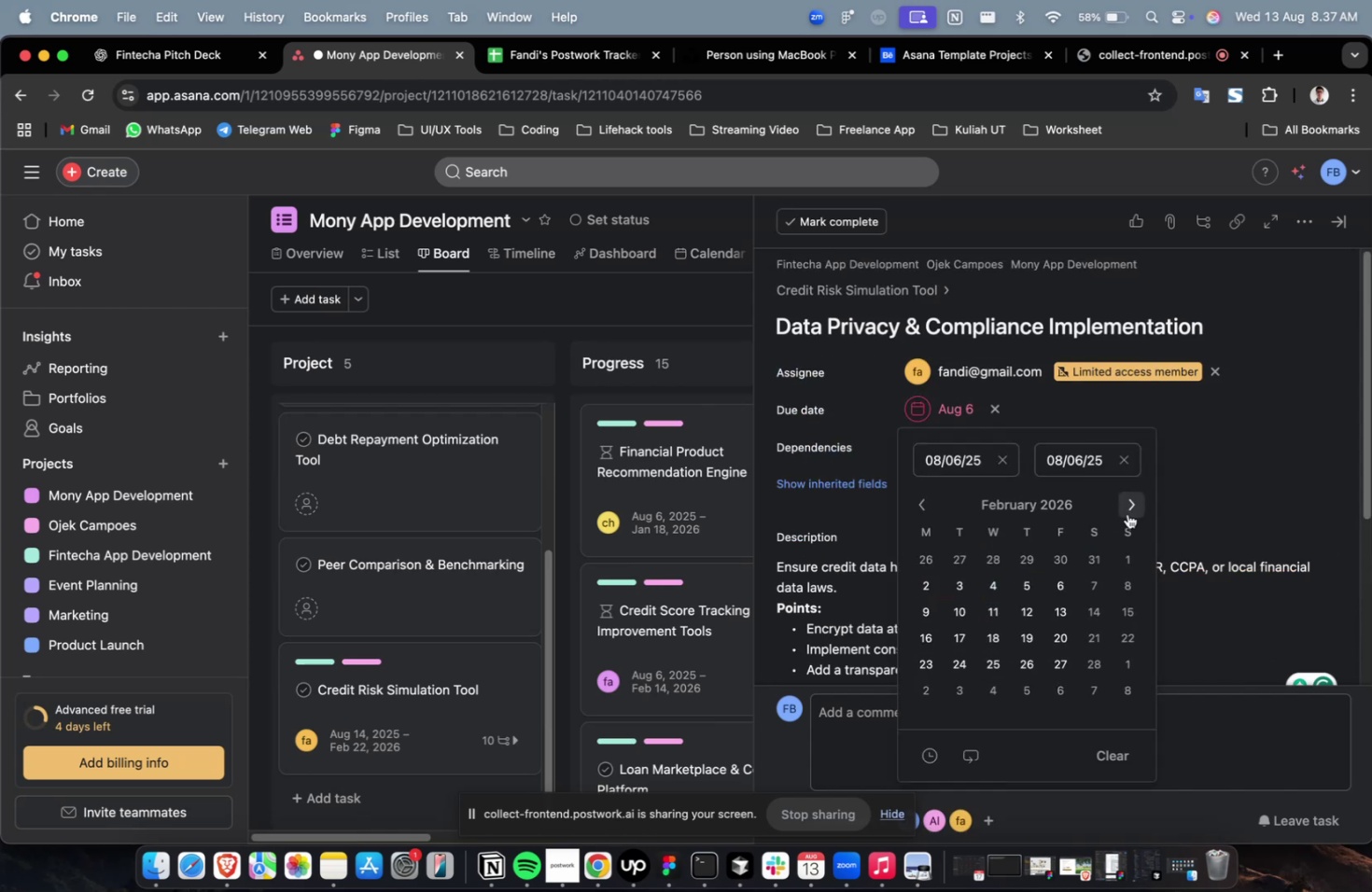 
triple_click([1127, 508])
 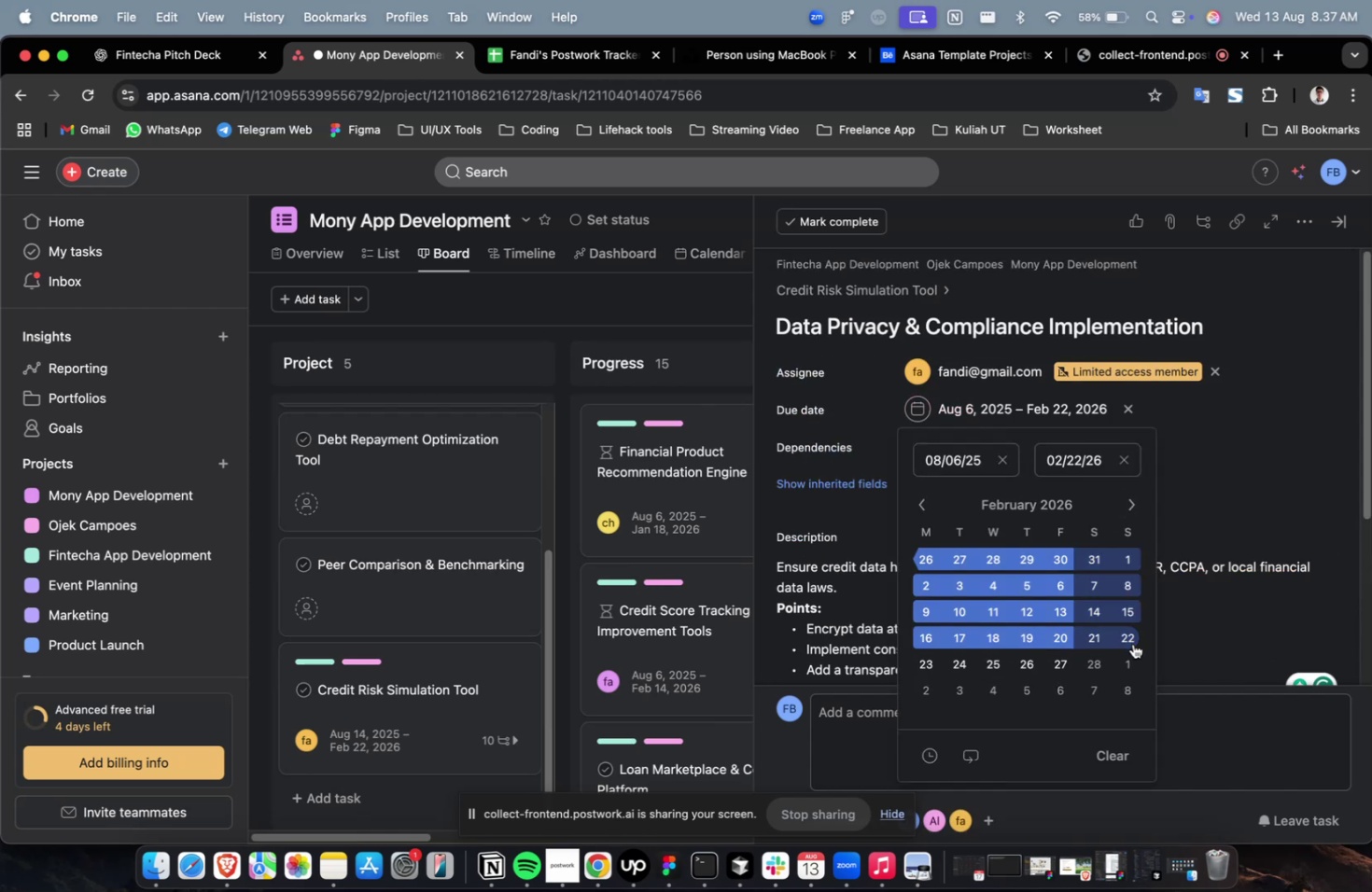 
triple_click([1132, 643])
 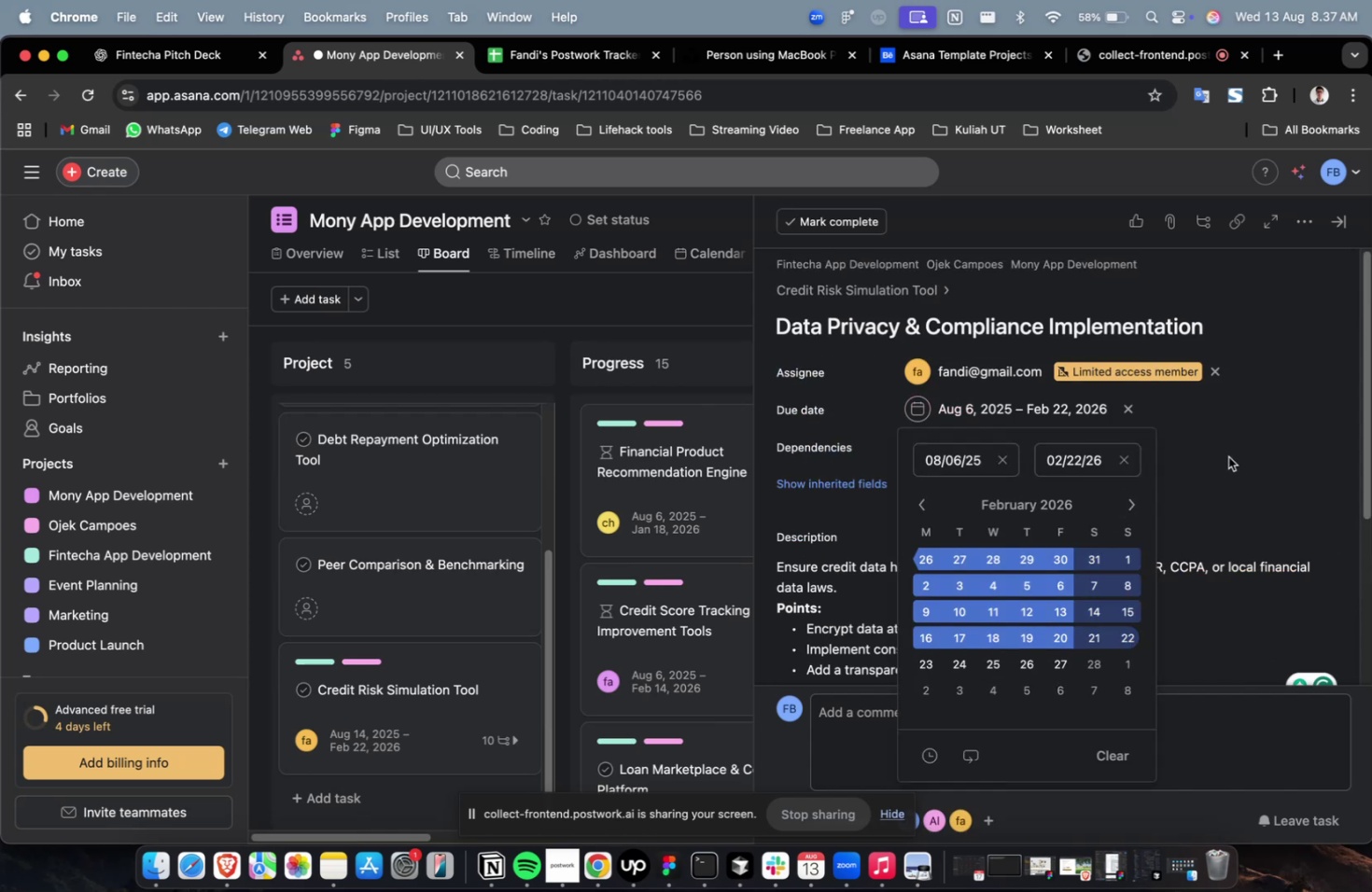 
left_click([1227, 456])
 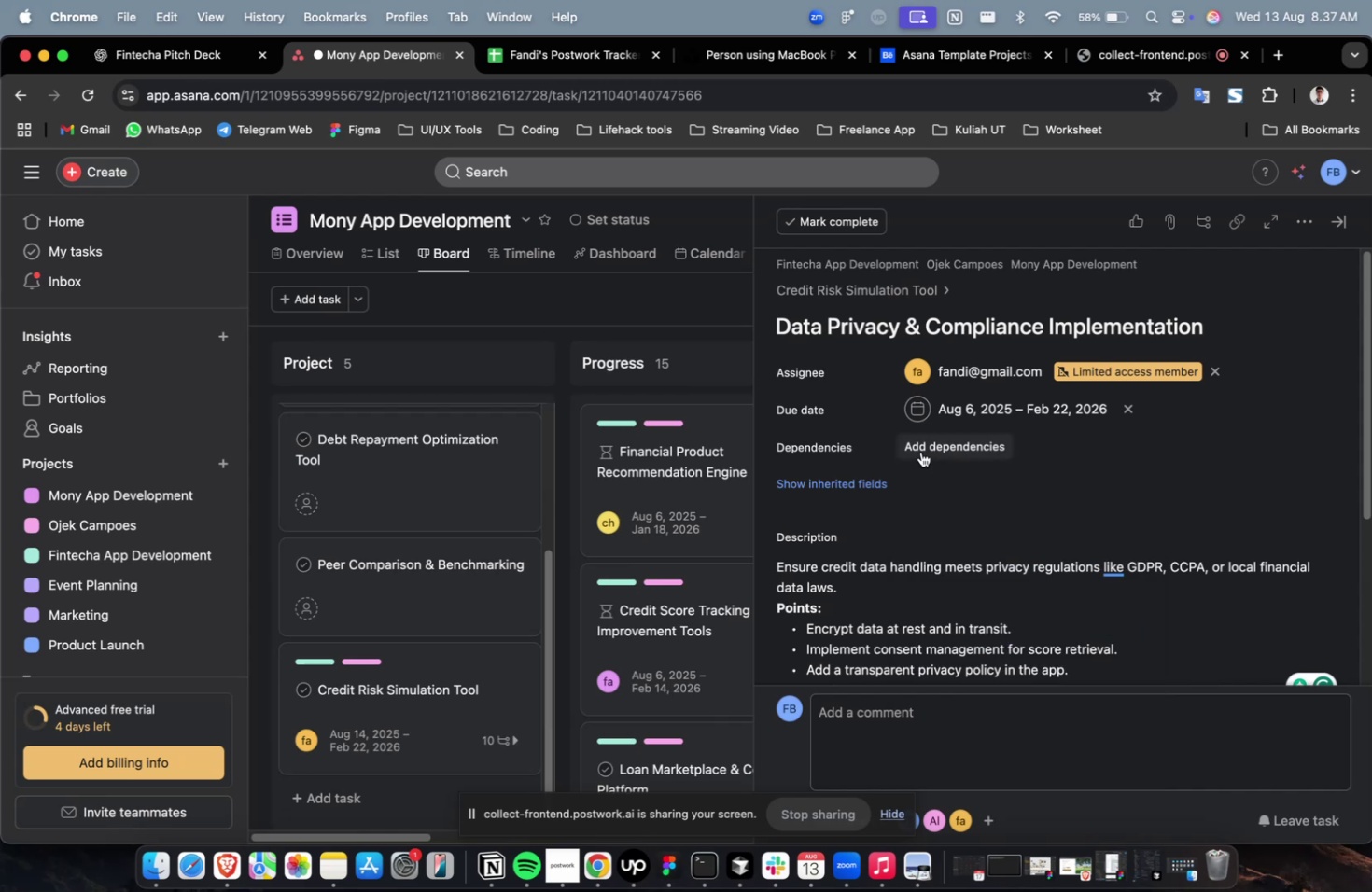 
double_click([920, 452])
 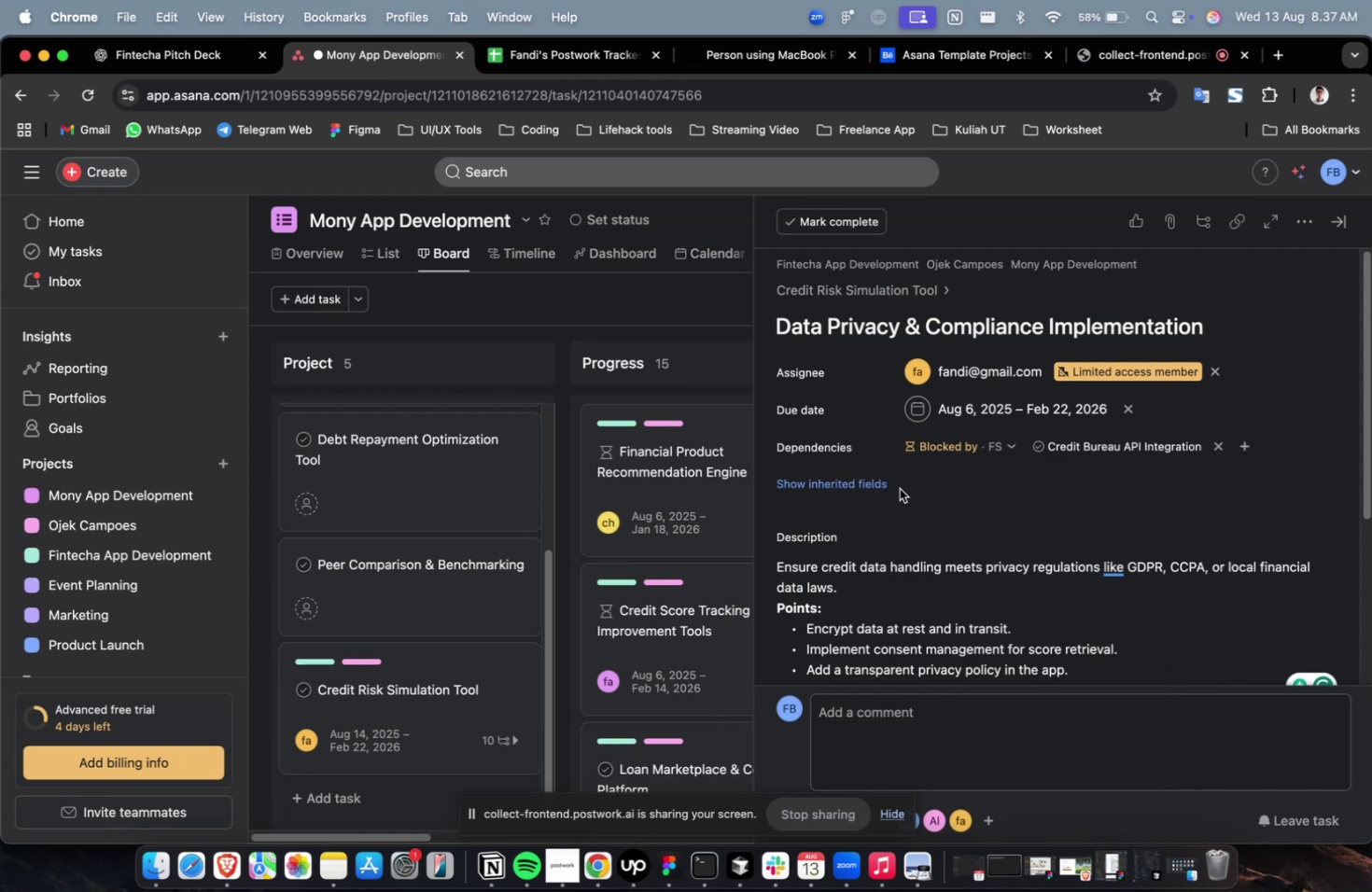 
double_click([882, 483])
 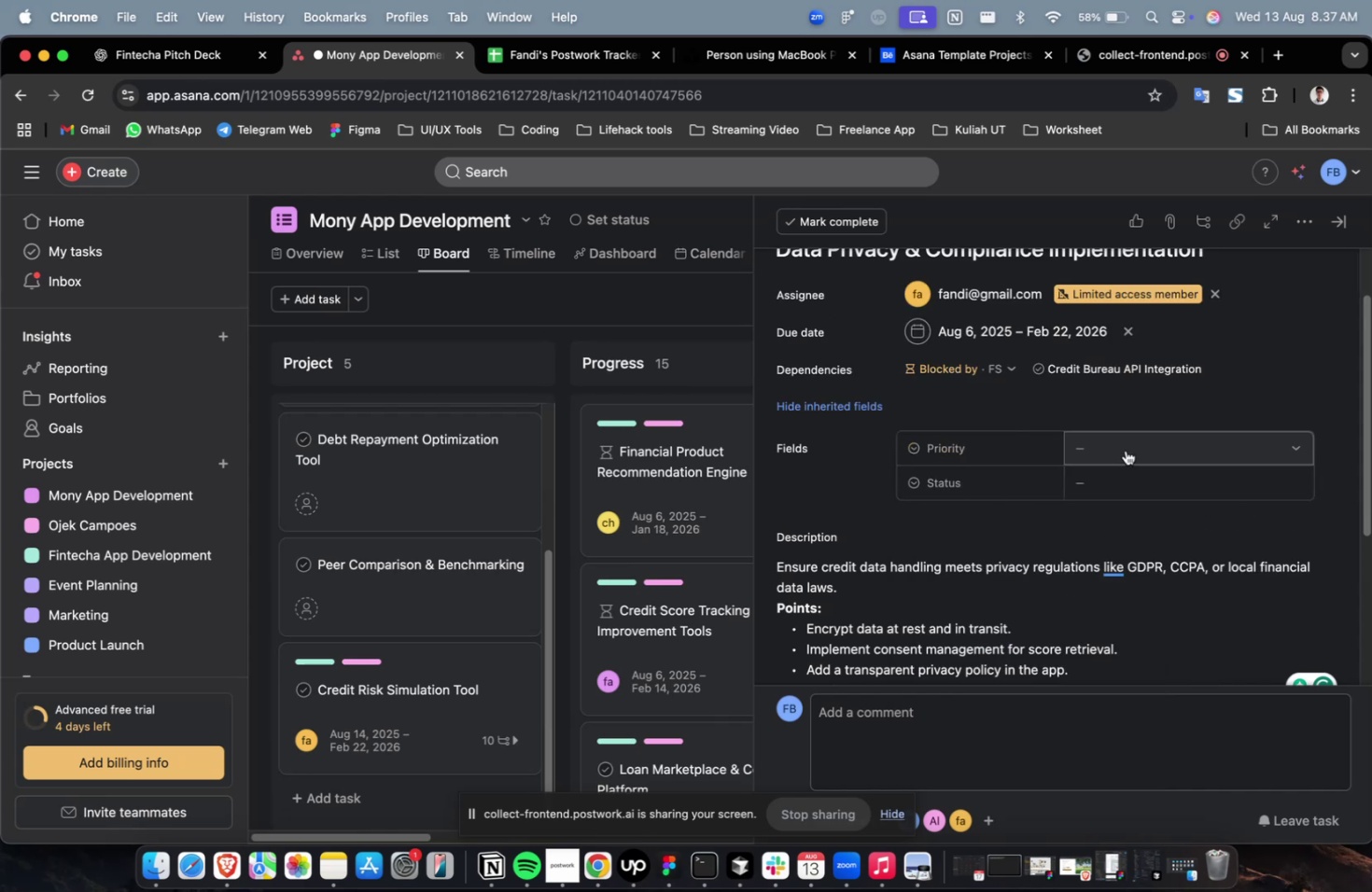 
triple_click([1125, 450])
 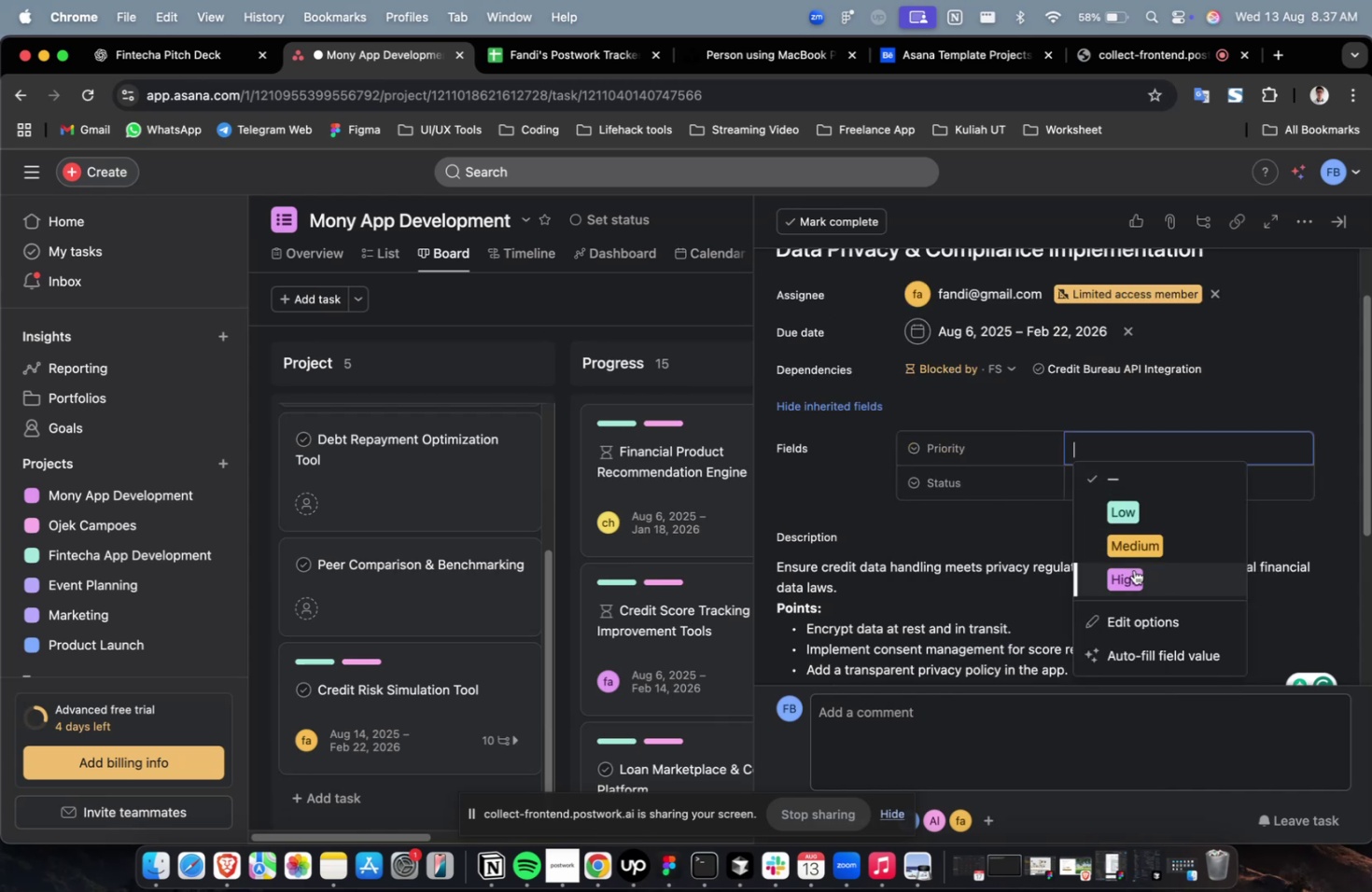 
triple_click([1133, 569])
 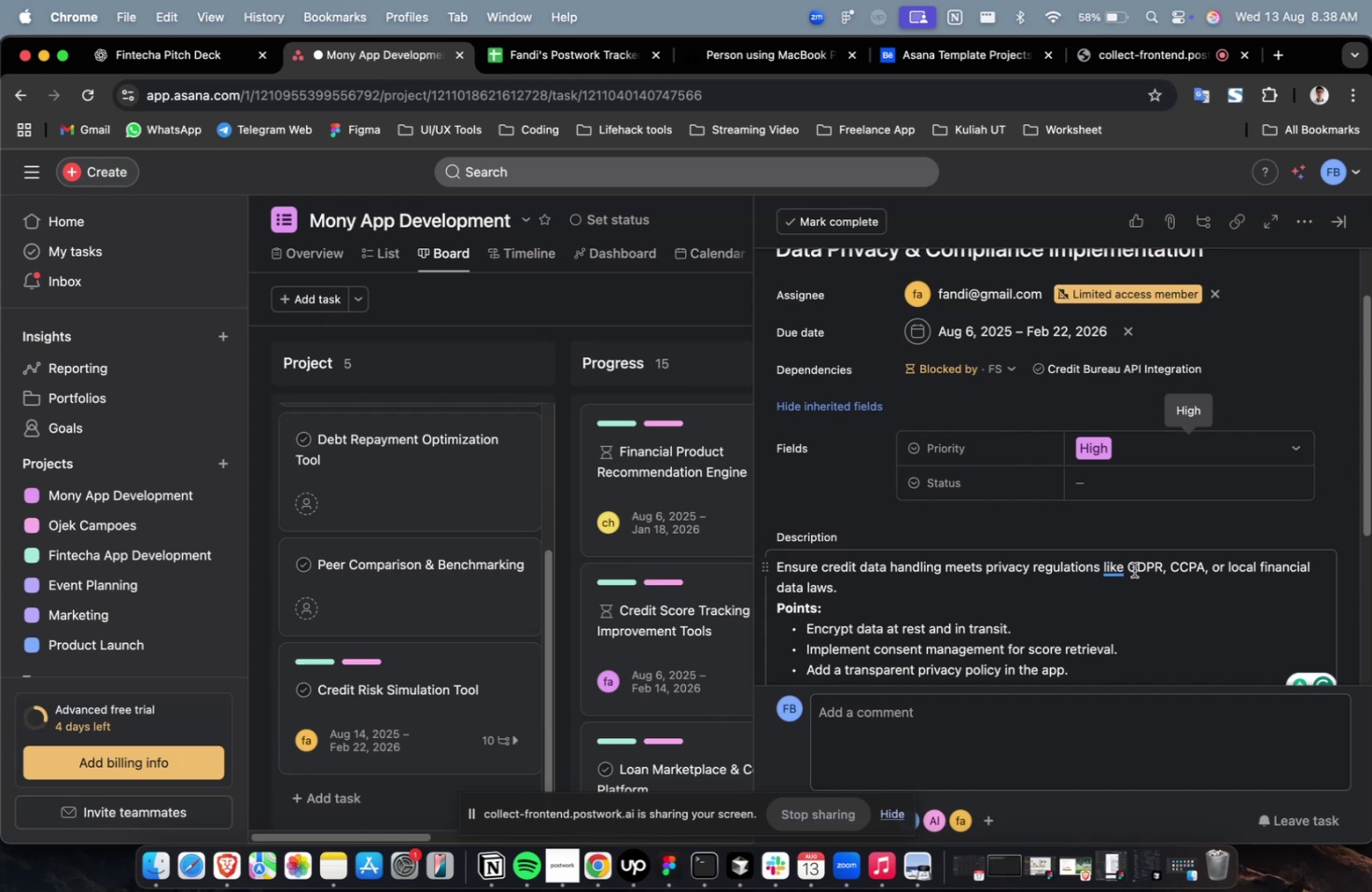 
wait(41.37)
 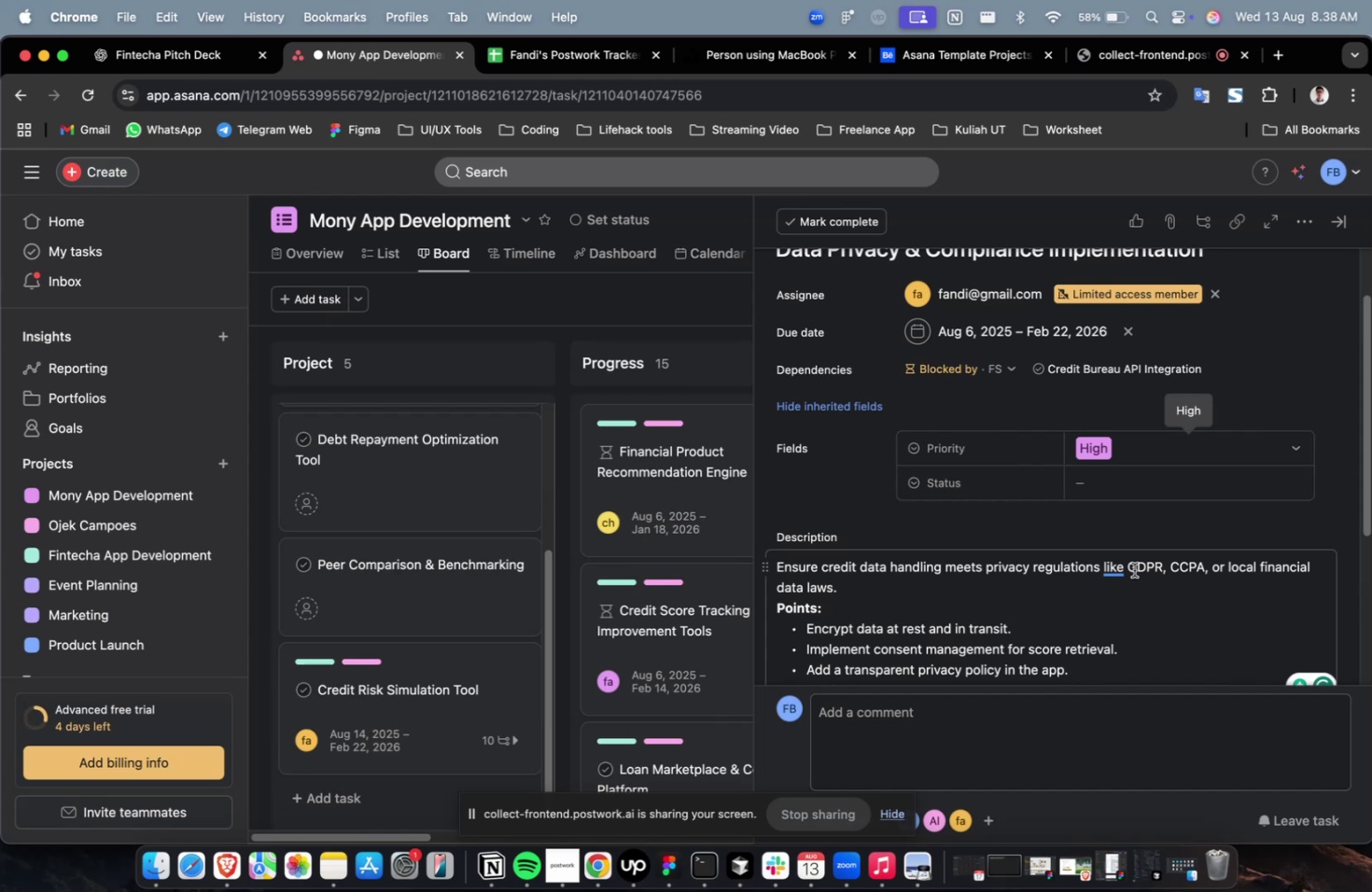 
left_click([1180, 495])
 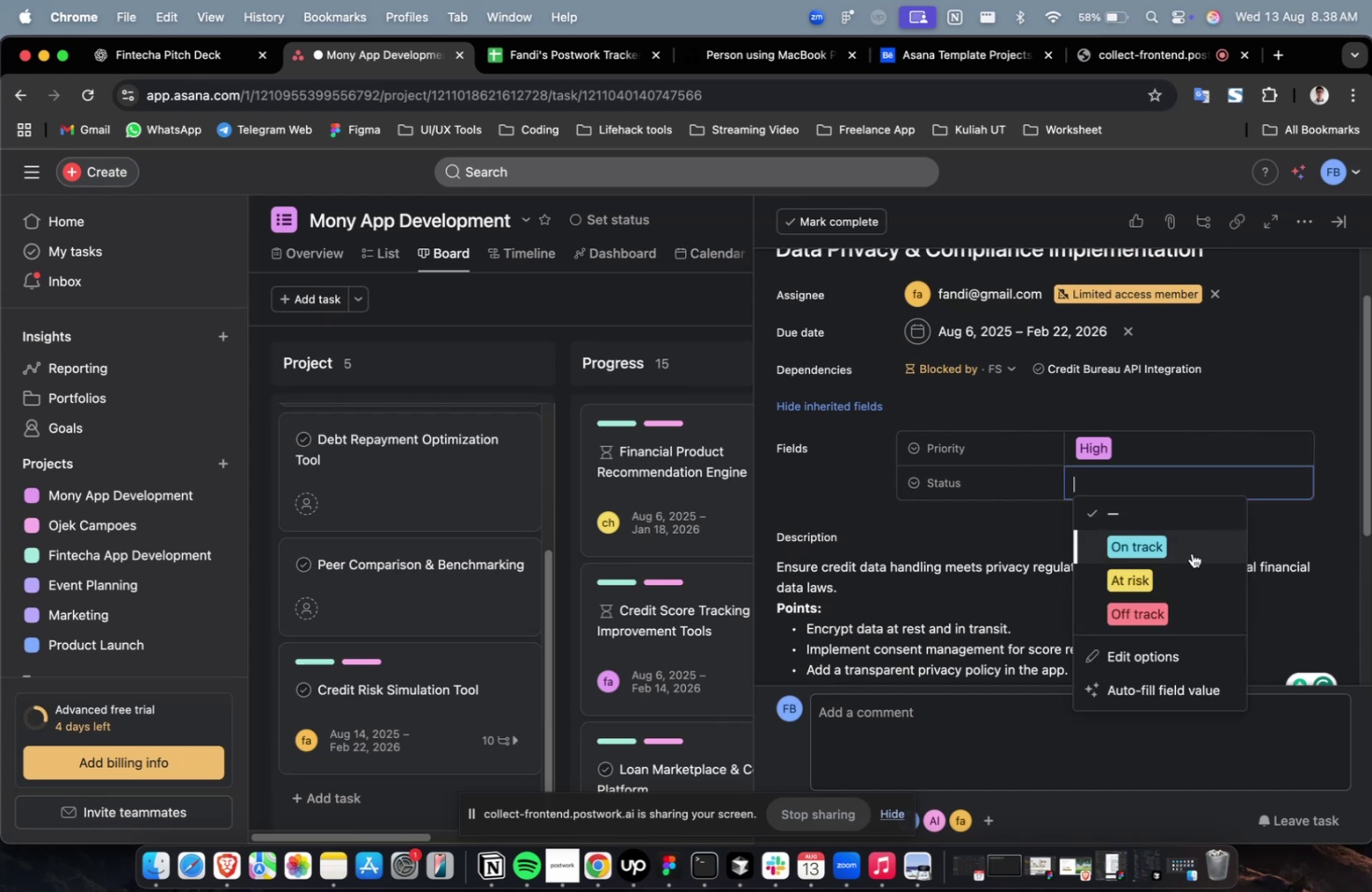 
triple_click([1191, 552])
 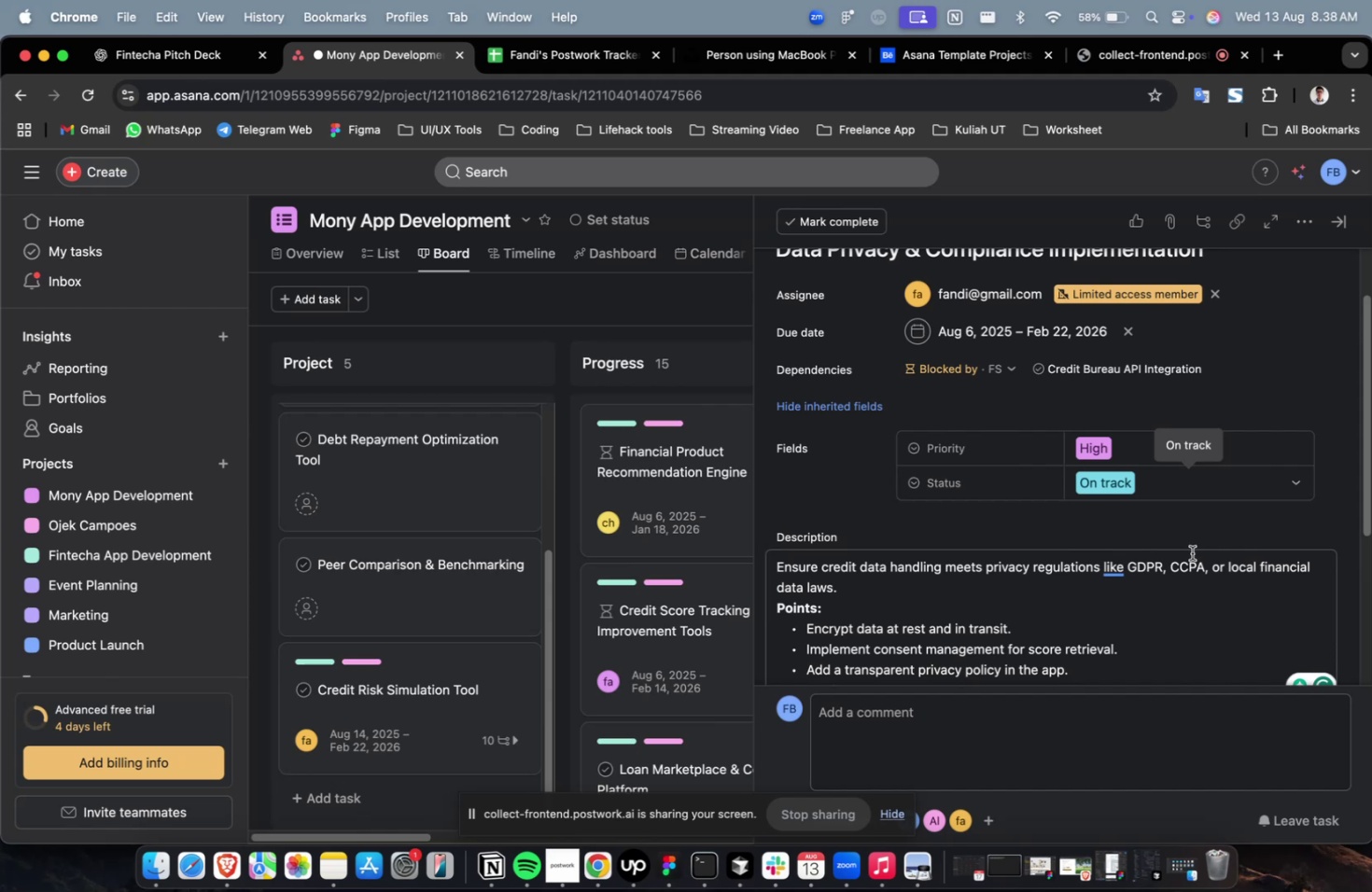 
wait(5.6)
 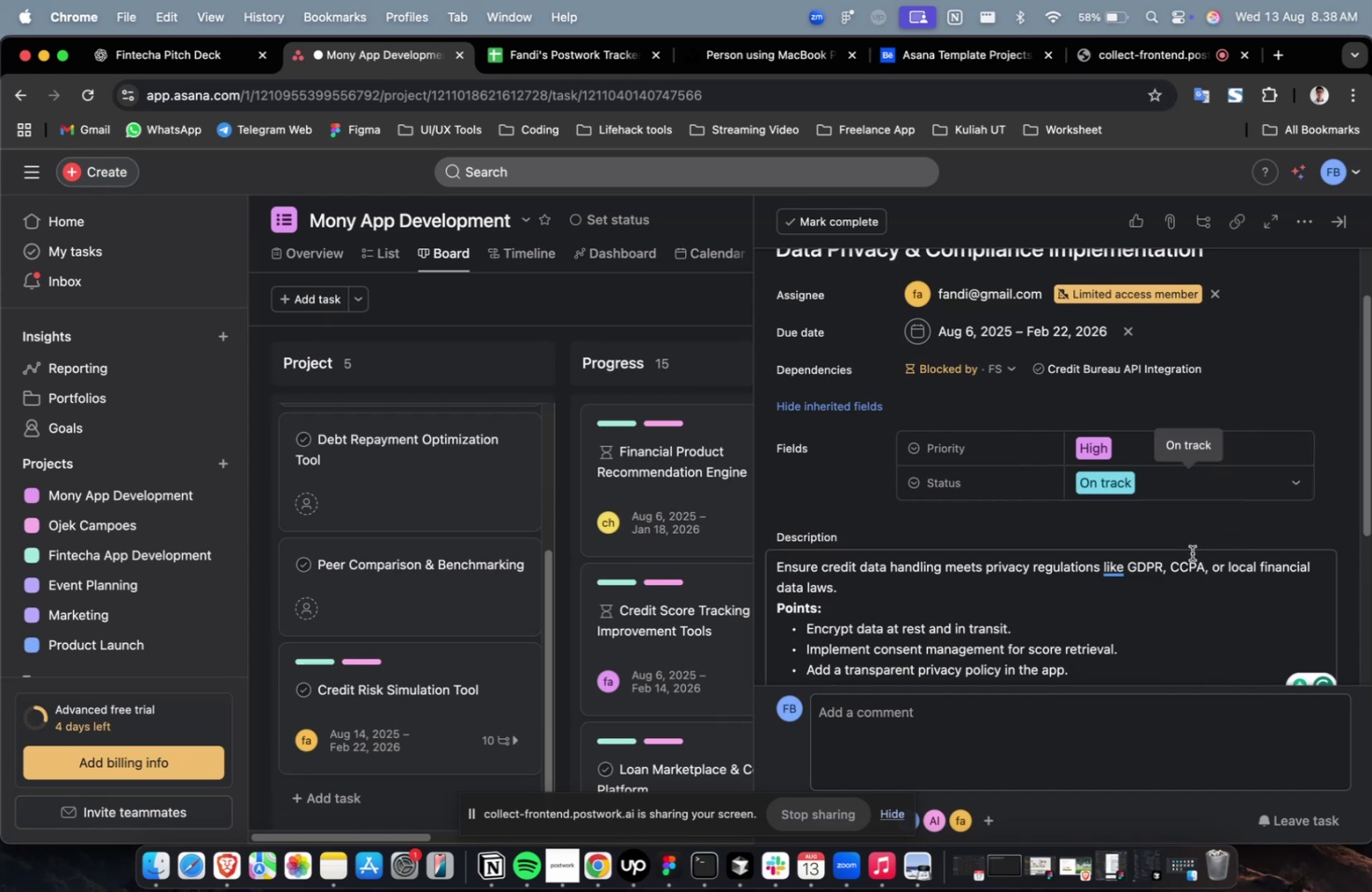 
scroll: coordinate [1192, 547], scroll_direction: down, amount: 14.0
 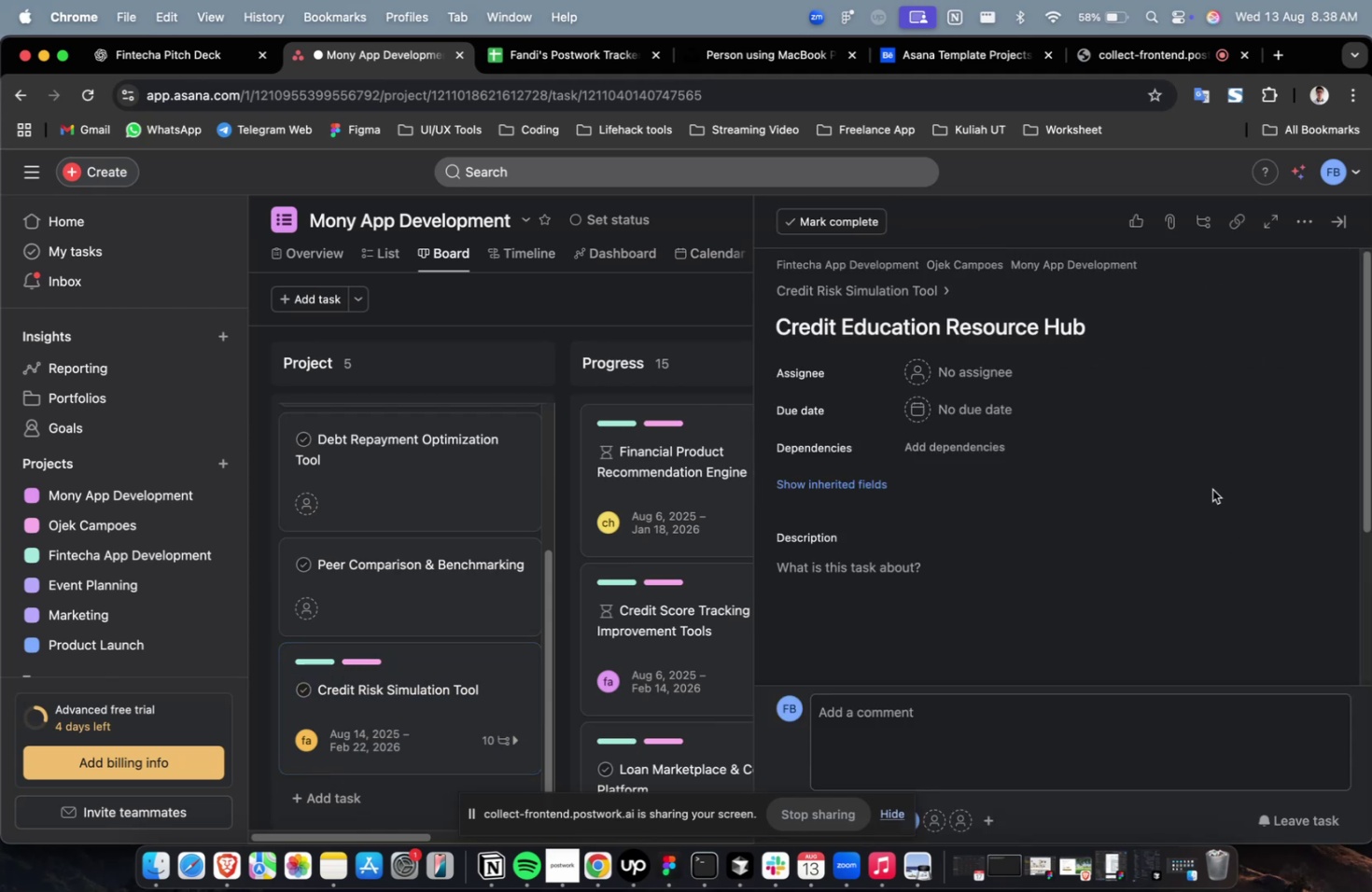 
wait(7.19)
 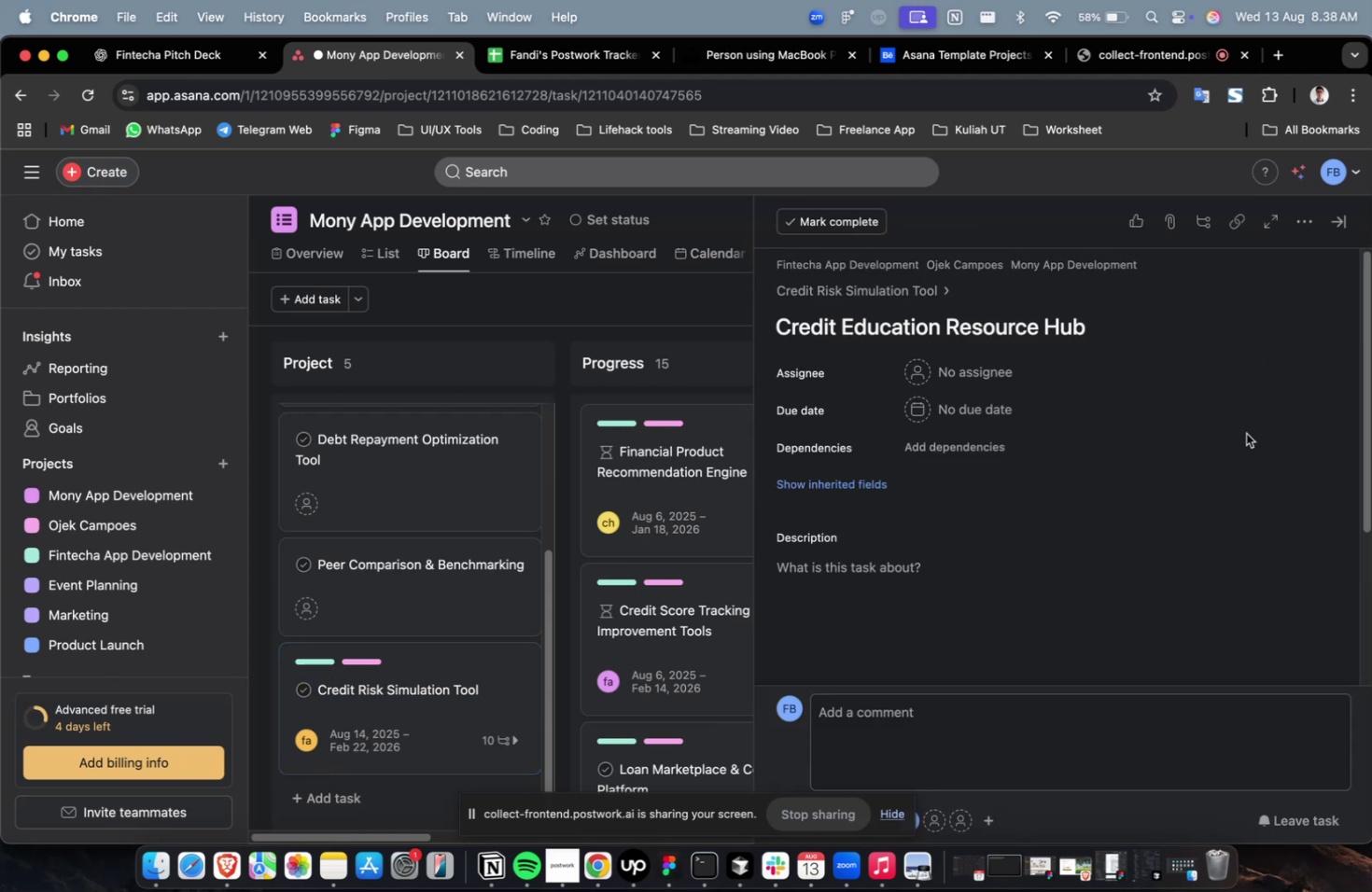 
left_click([967, 366])
 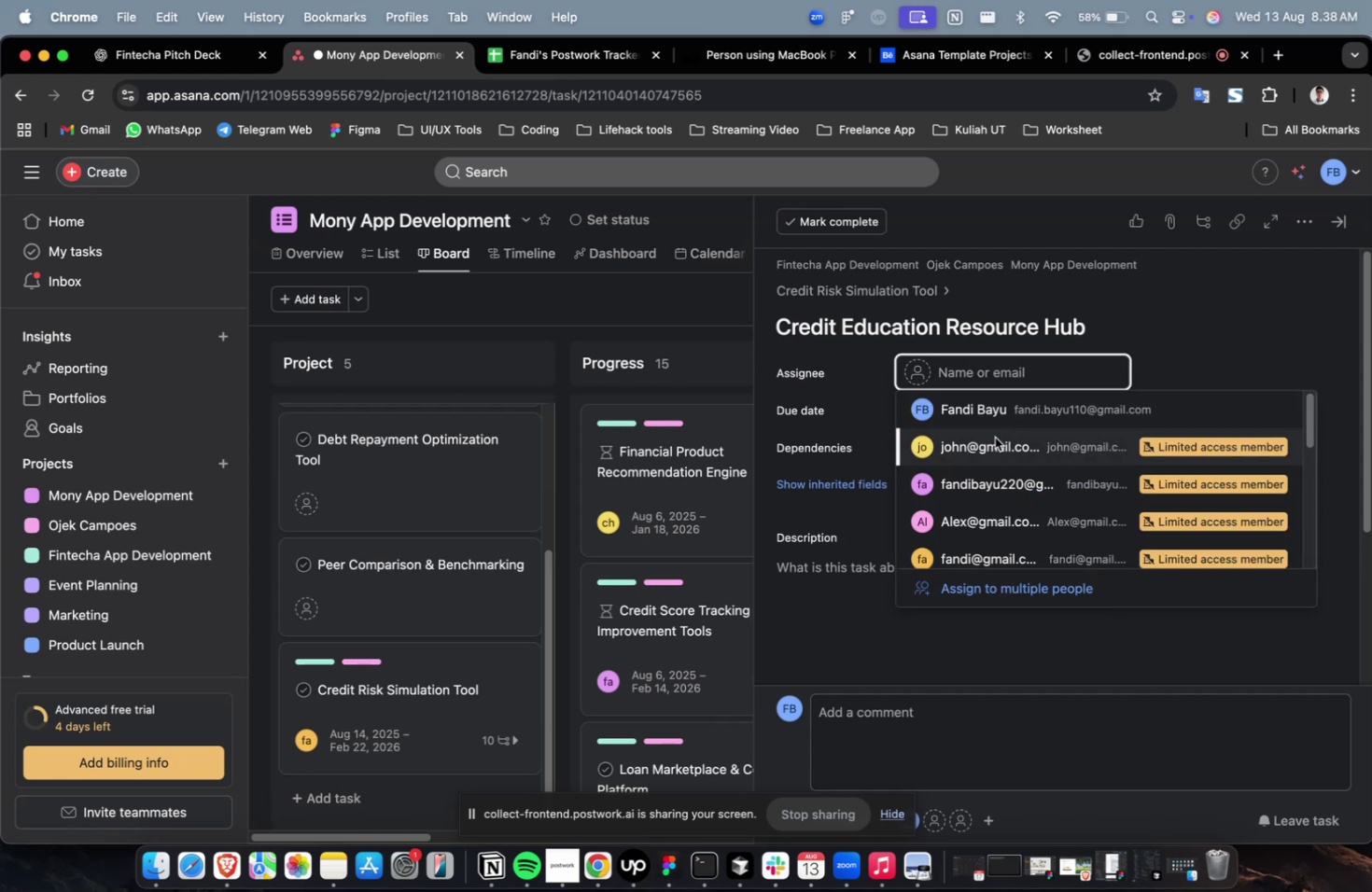 
left_click([994, 437])
 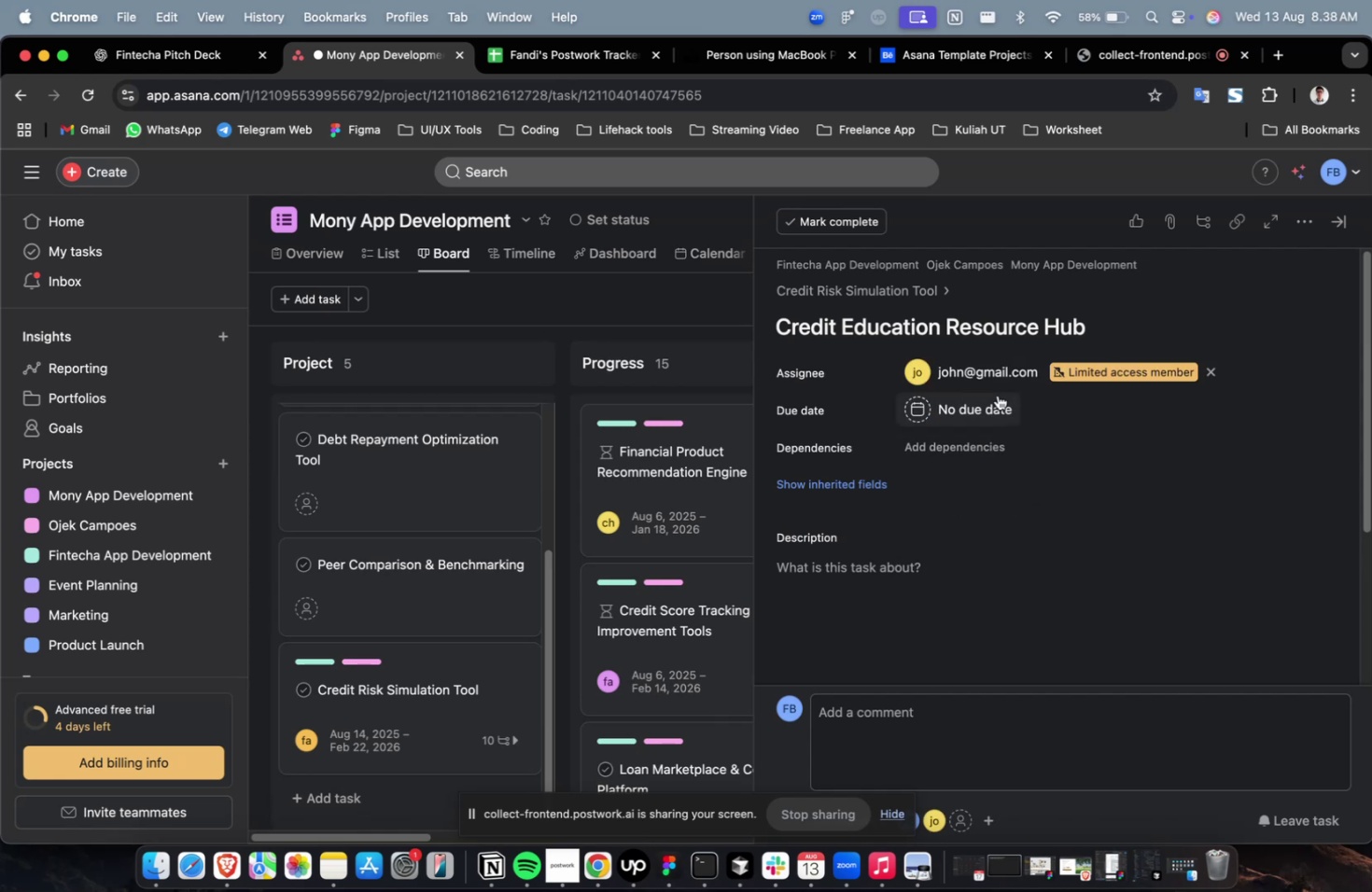 
double_click([1001, 383])
 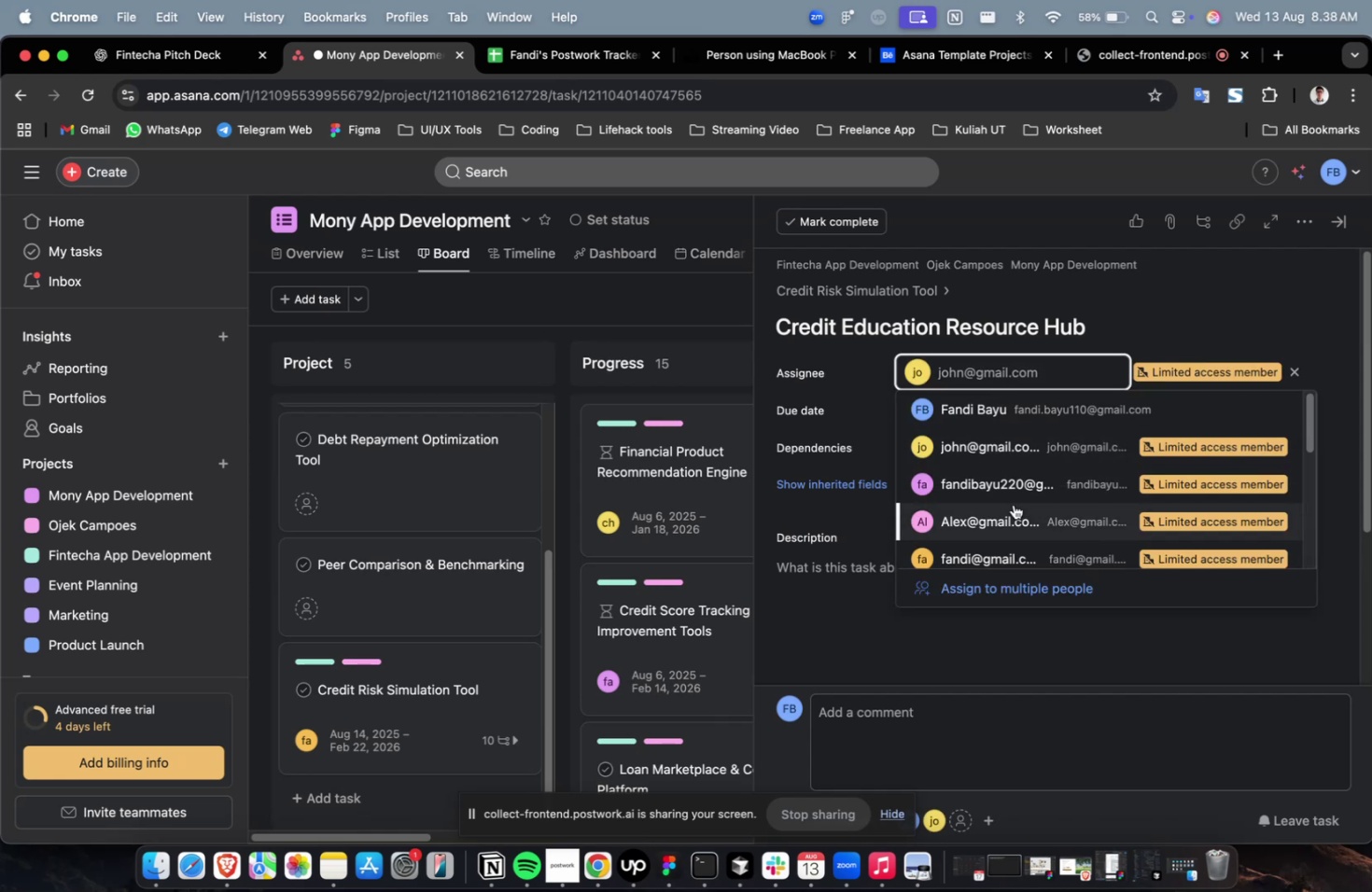 
triple_click([1013, 504])
 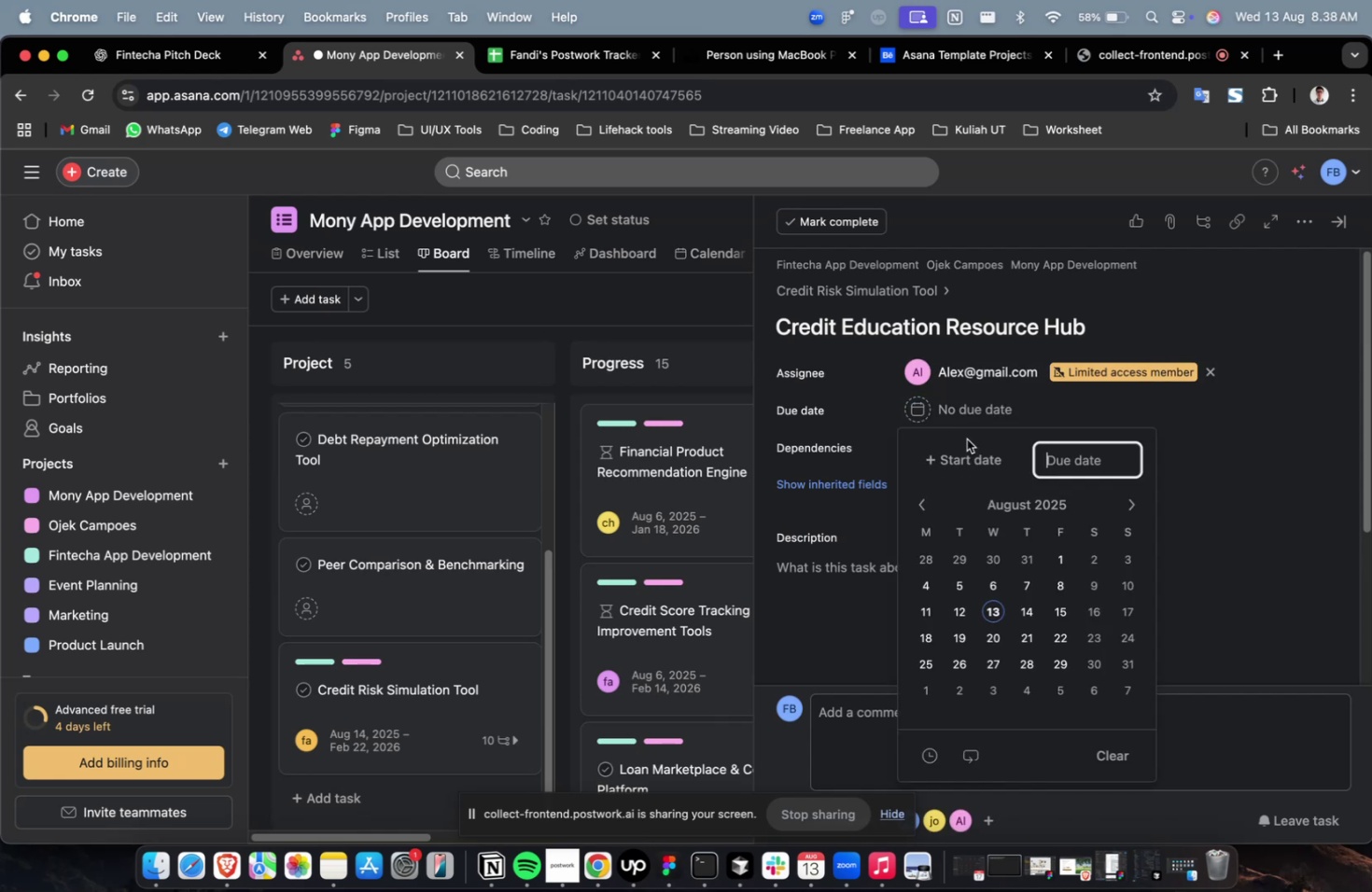 
triple_click([964, 441])
 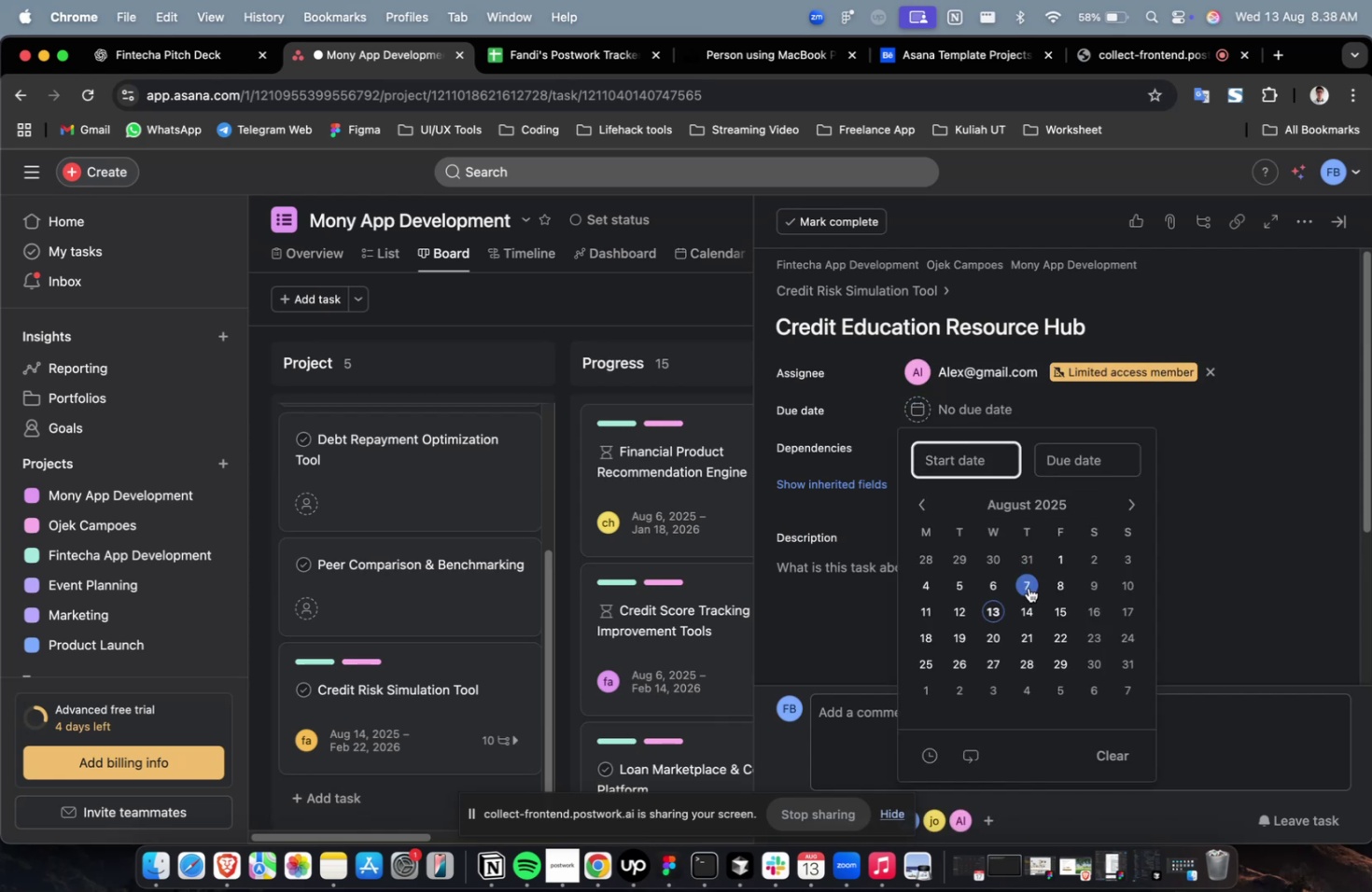 
triple_click([1028, 587])
 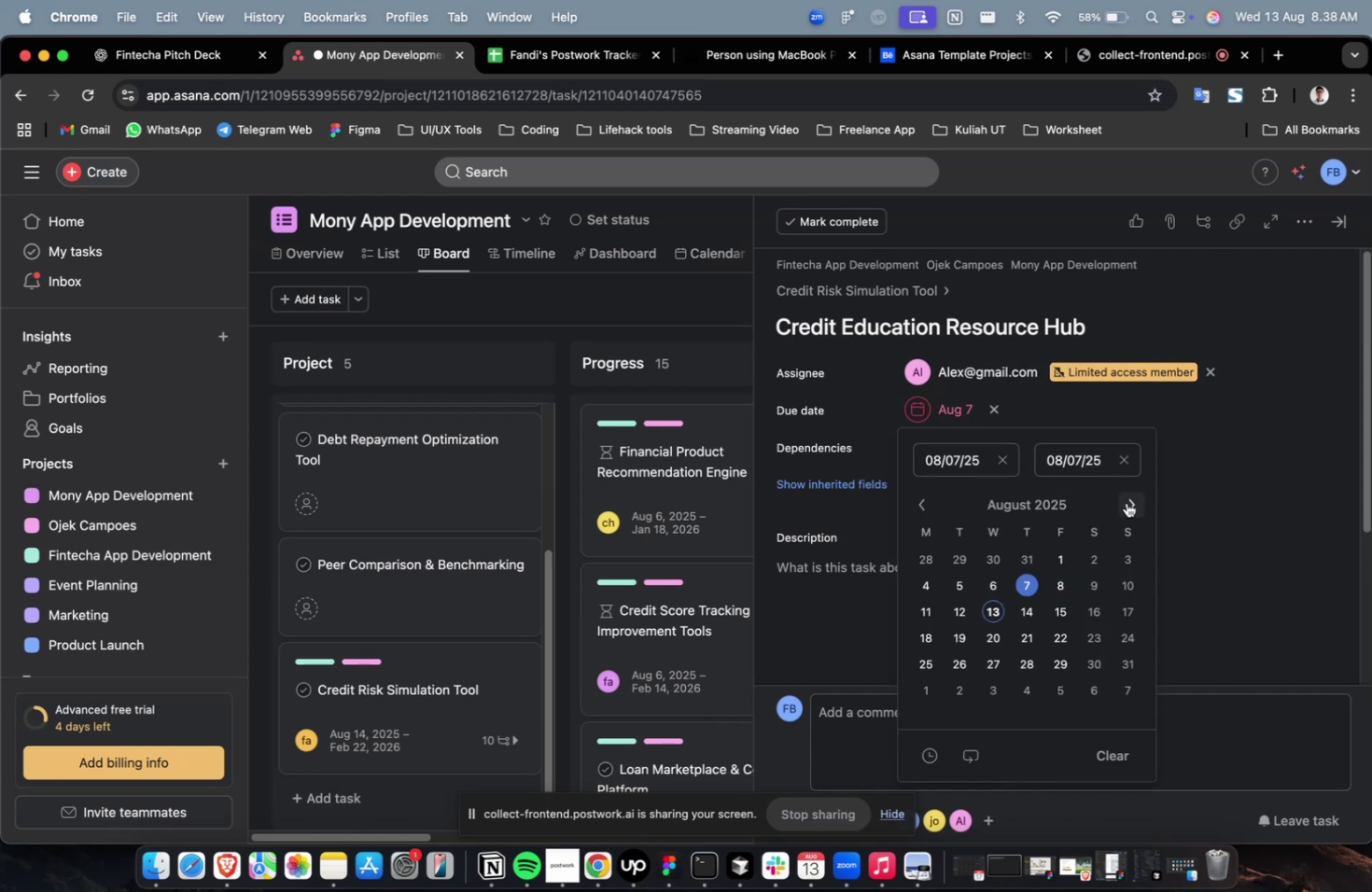 
double_click([1126, 502])
 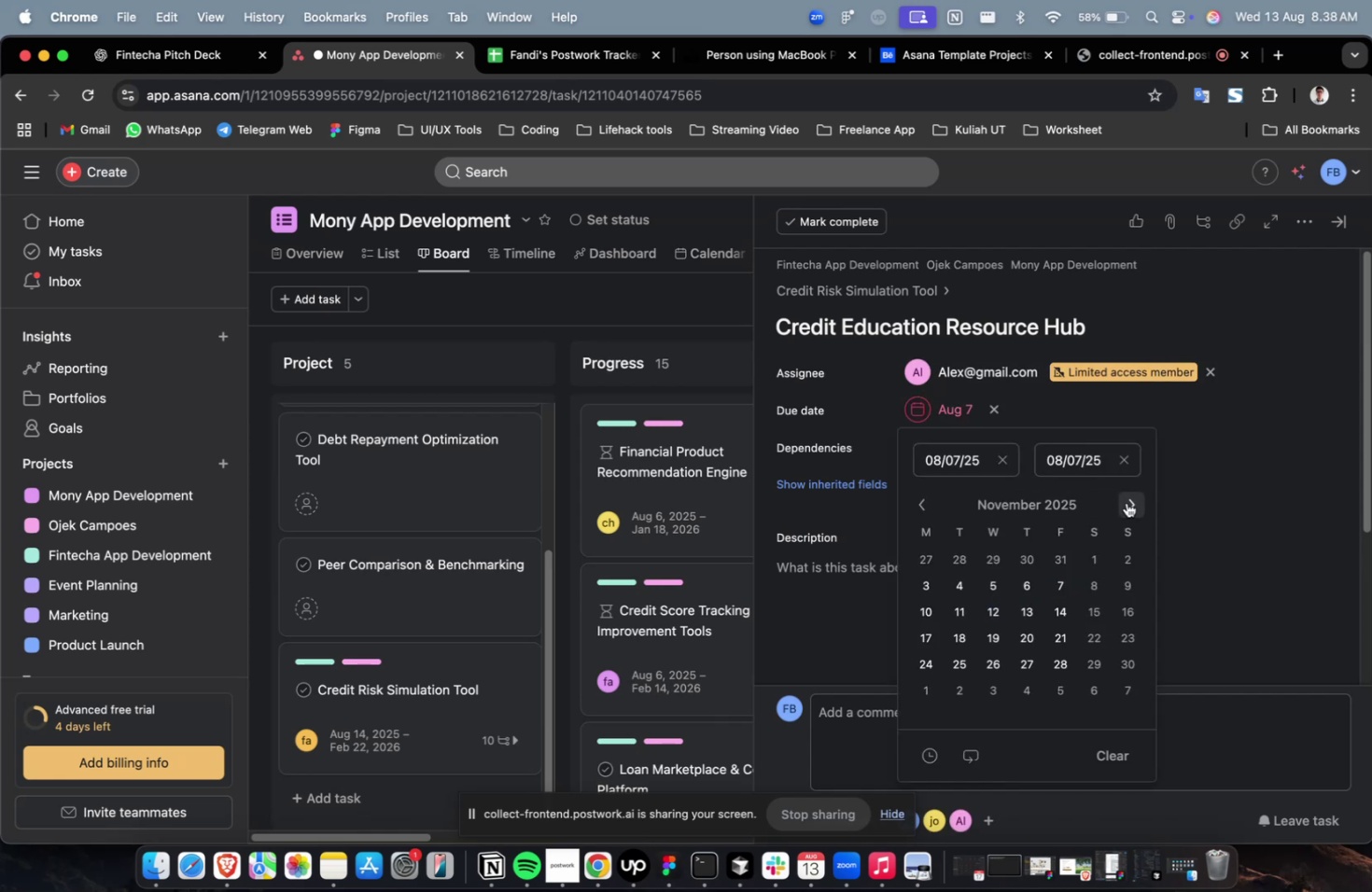 
triple_click([1126, 502])
 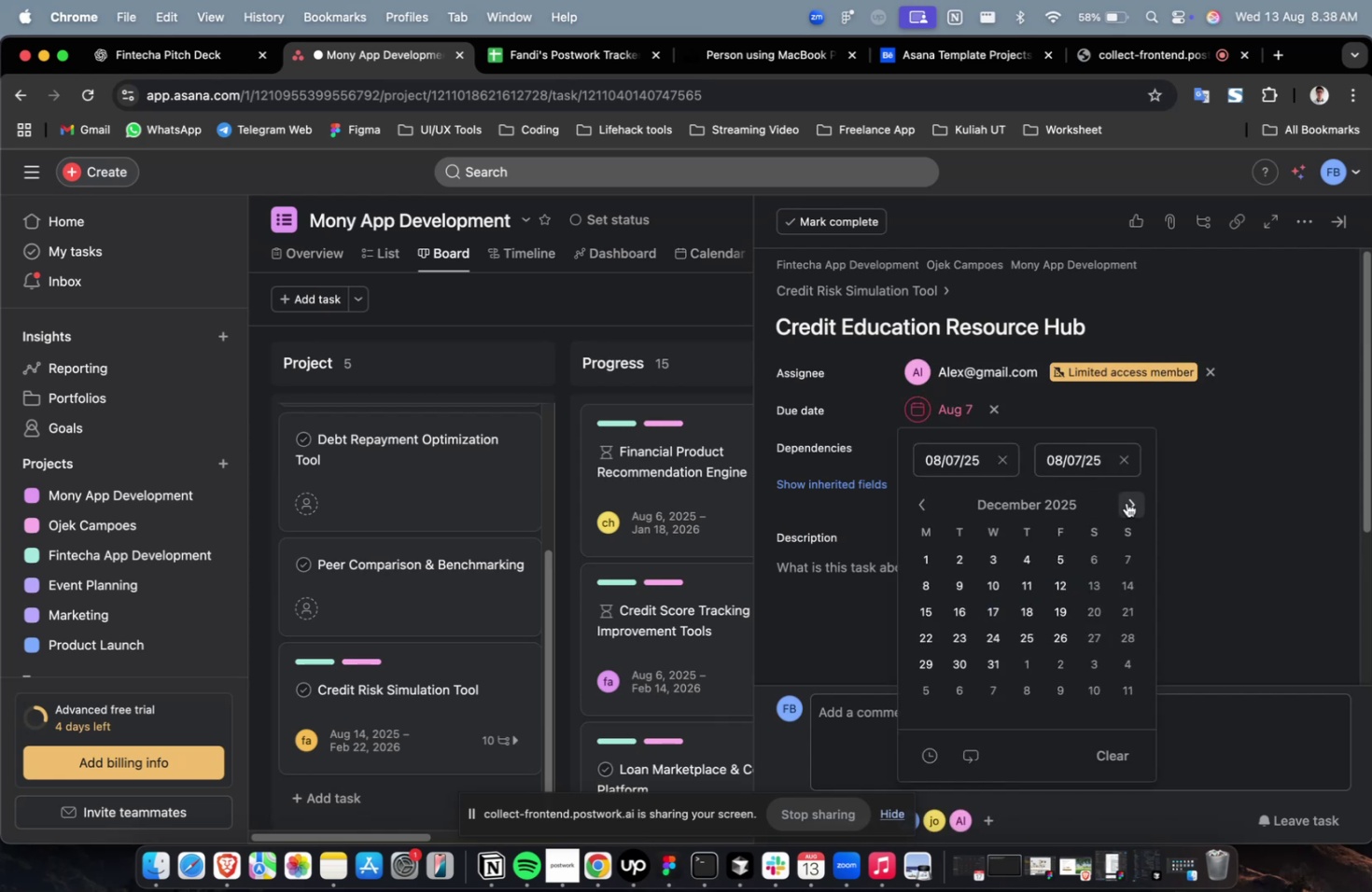 
triple_click([1126, 502])
 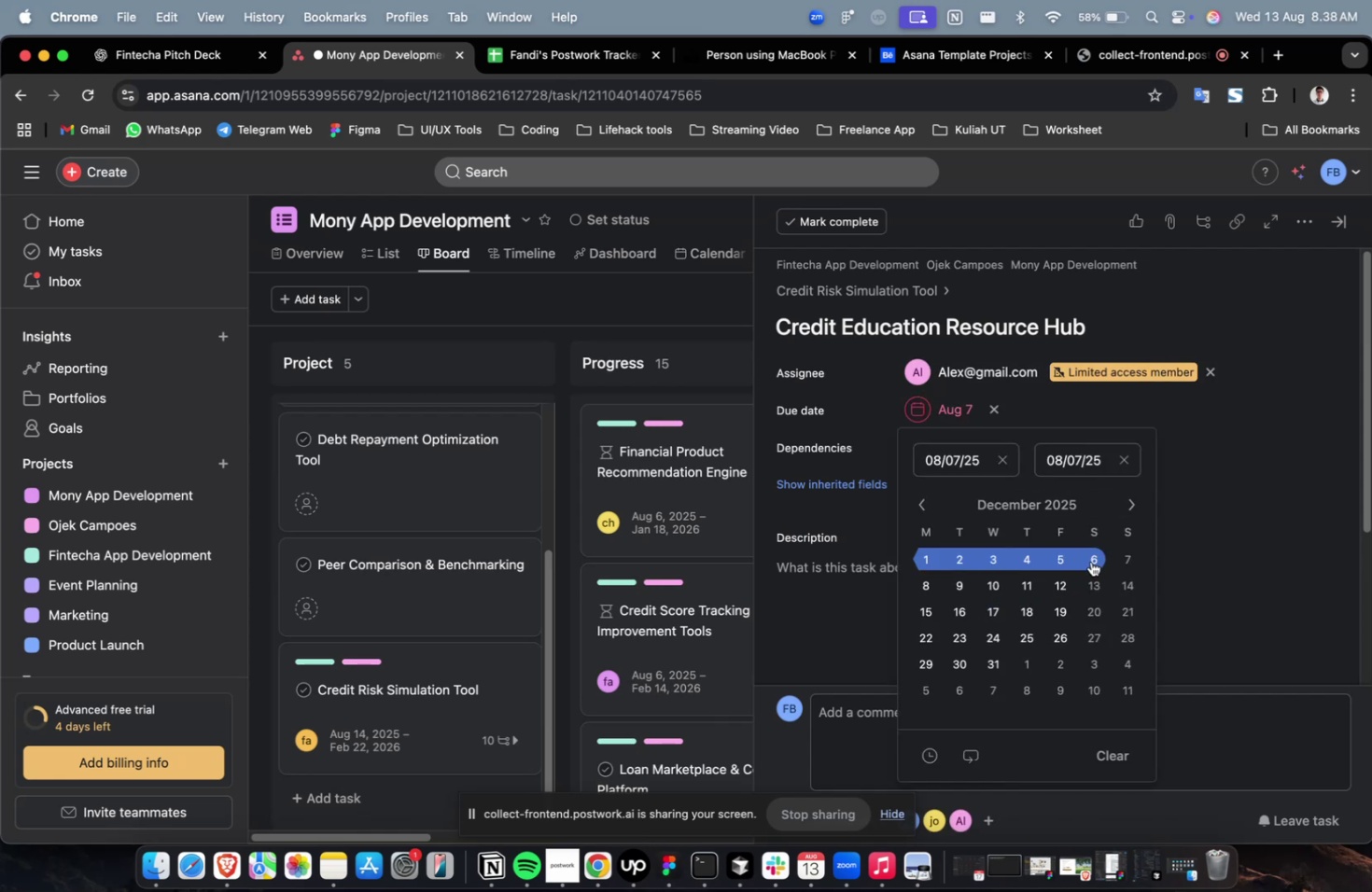 
left_click([1090, 561])
 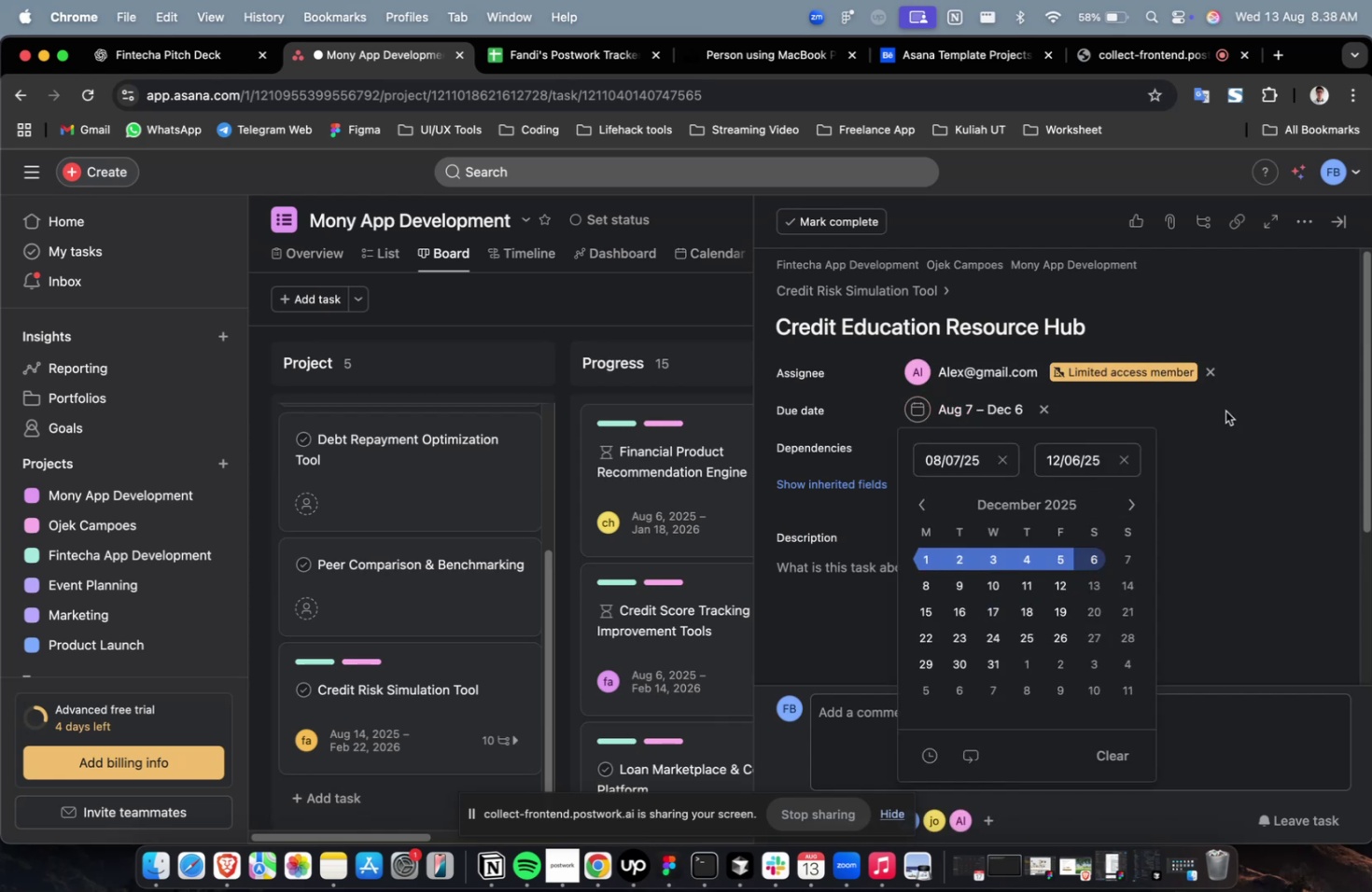 
double_click([1225, 411])
 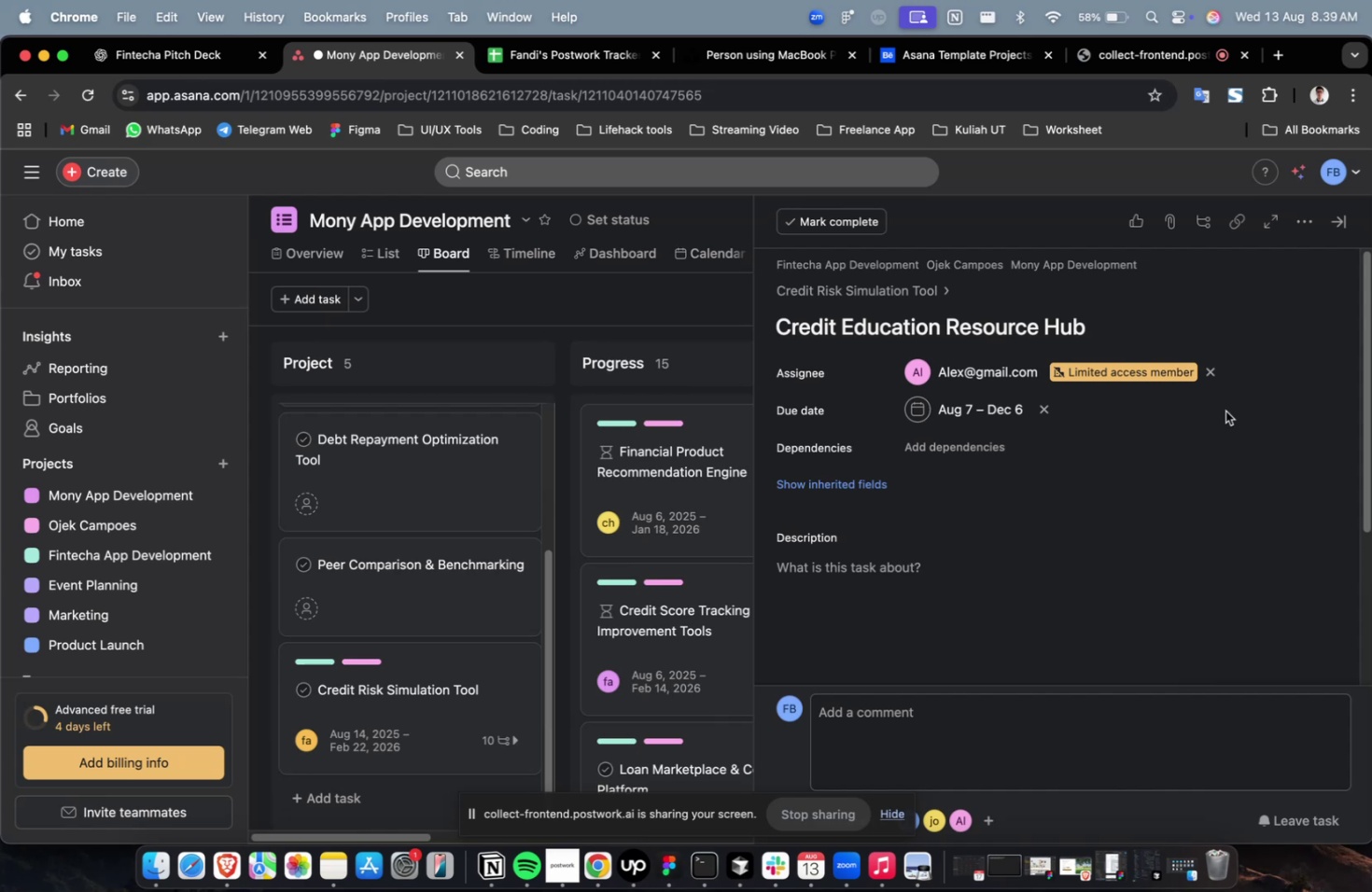 
left_click([986, 450])
 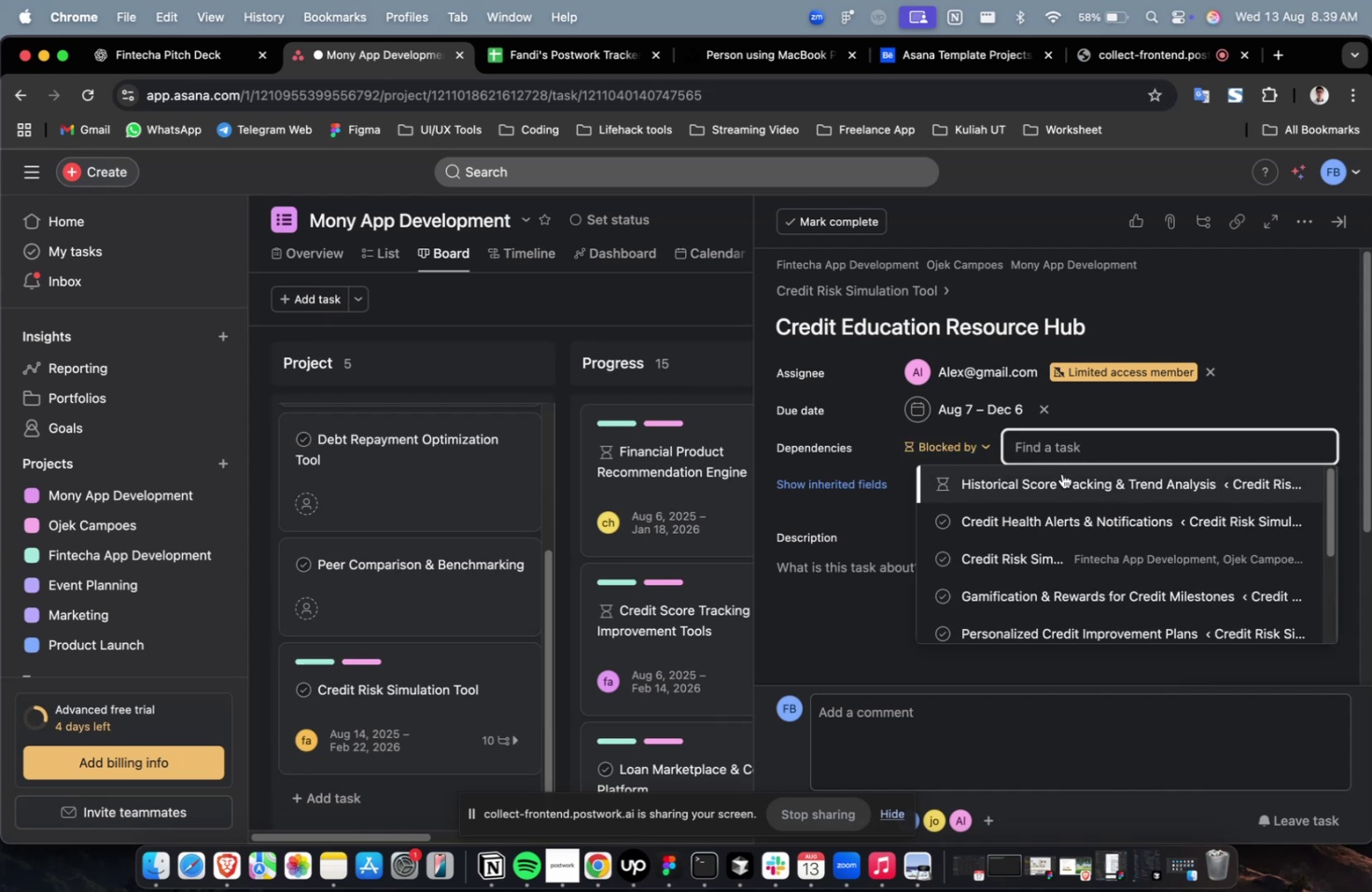 
double_click([1061, 473])
 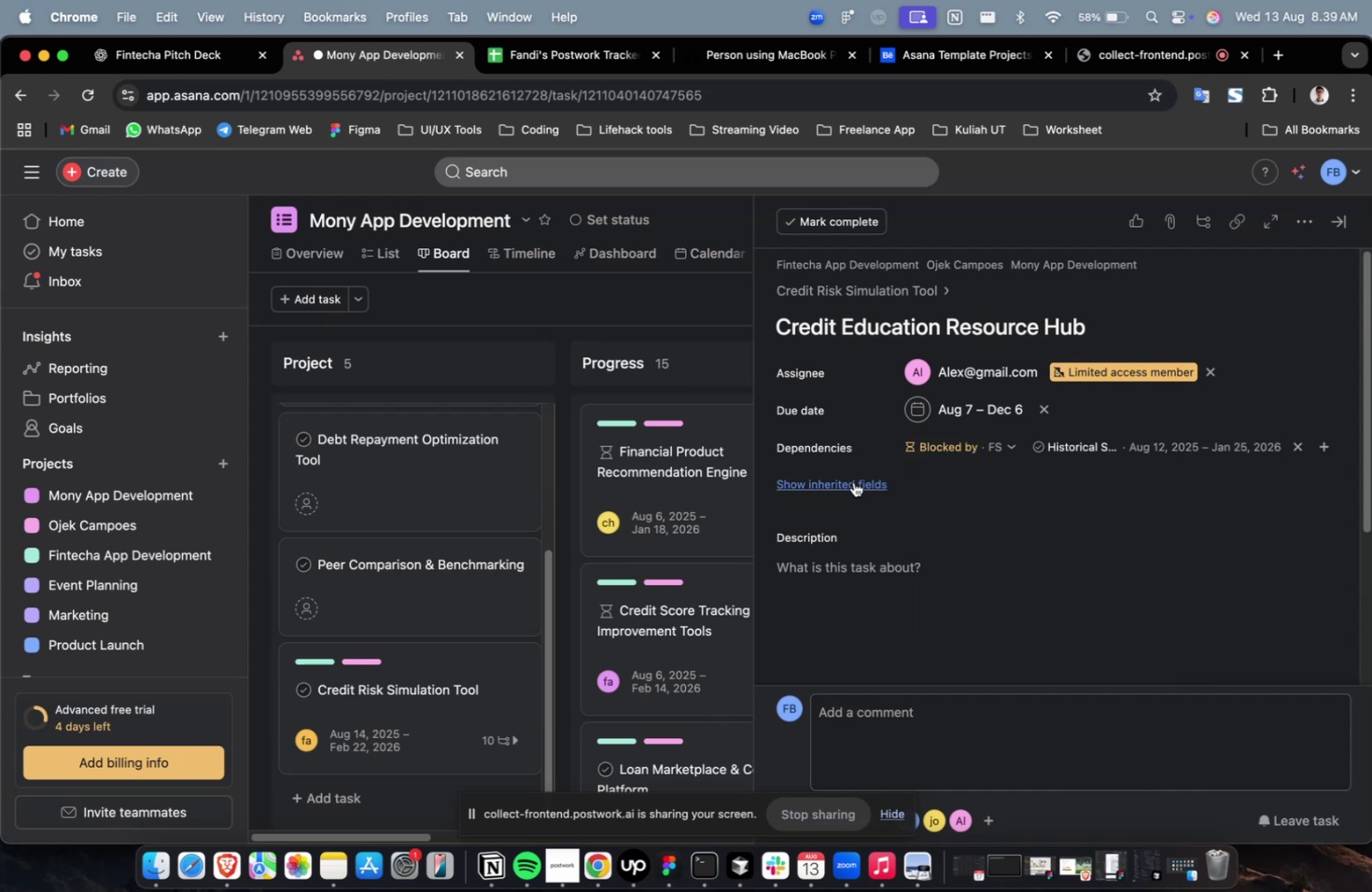 
triple_click([853, 481])
 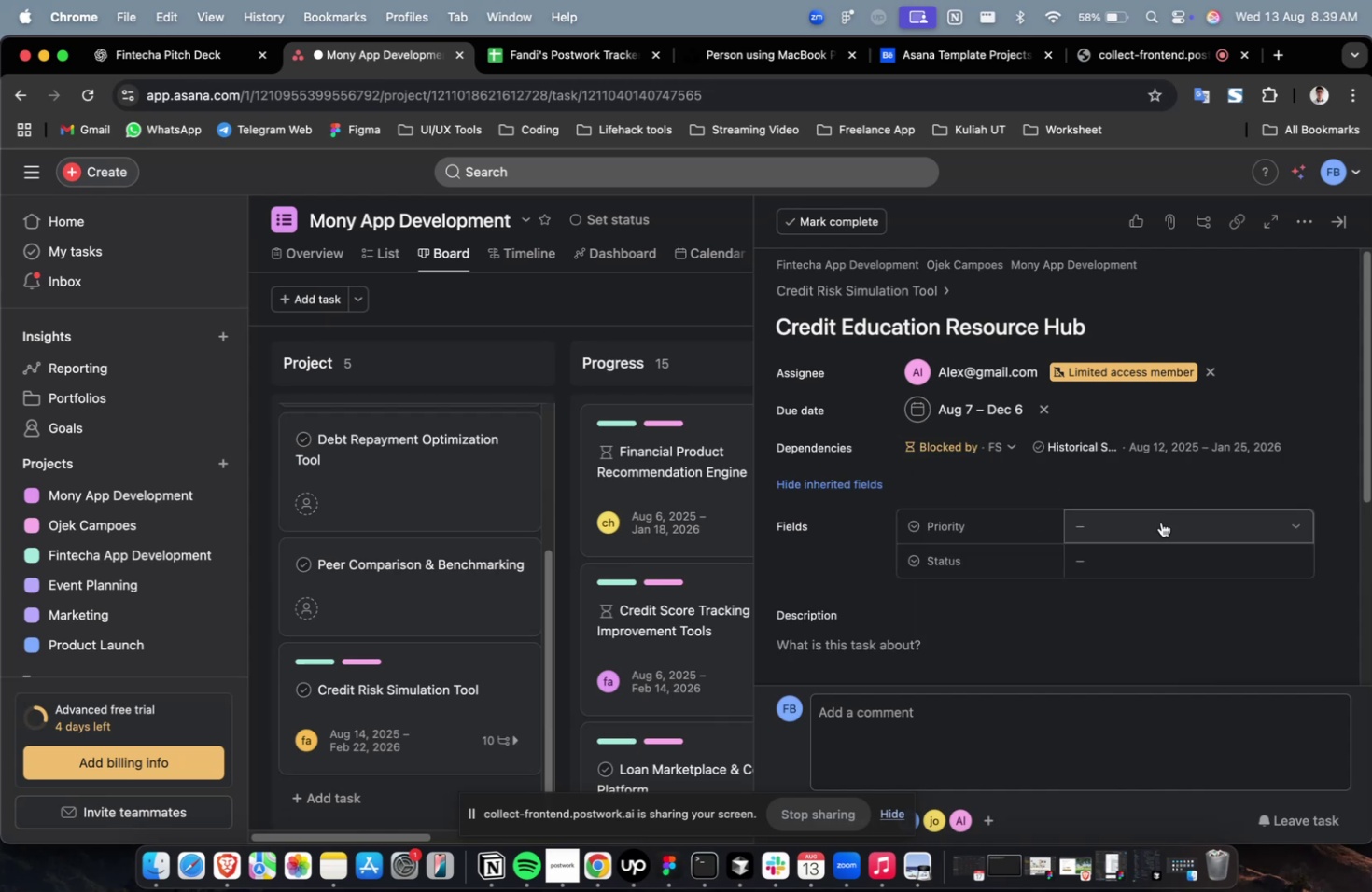 
triple_click([1160, 522])
 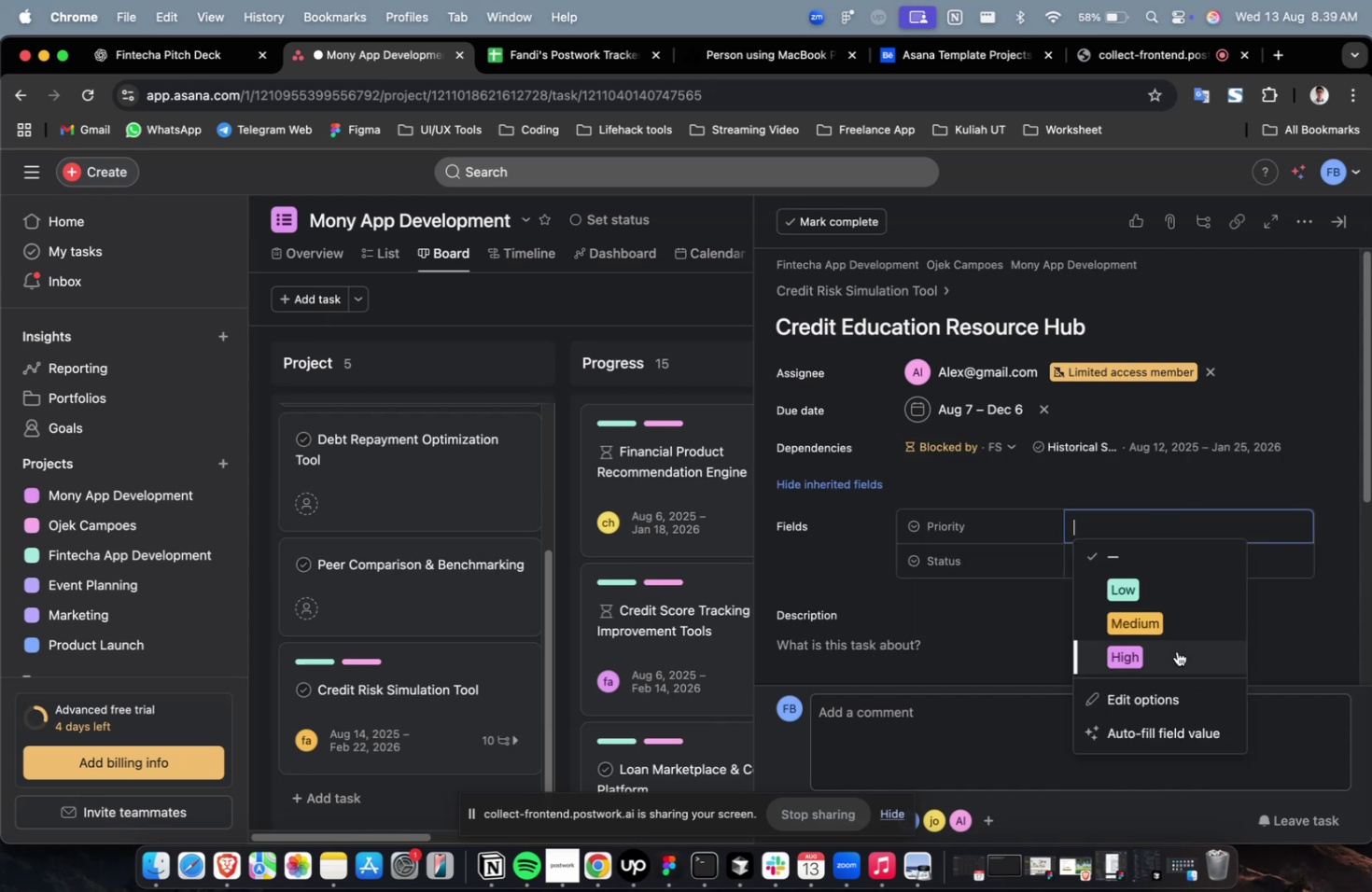 
triple_click([1176, 650])
 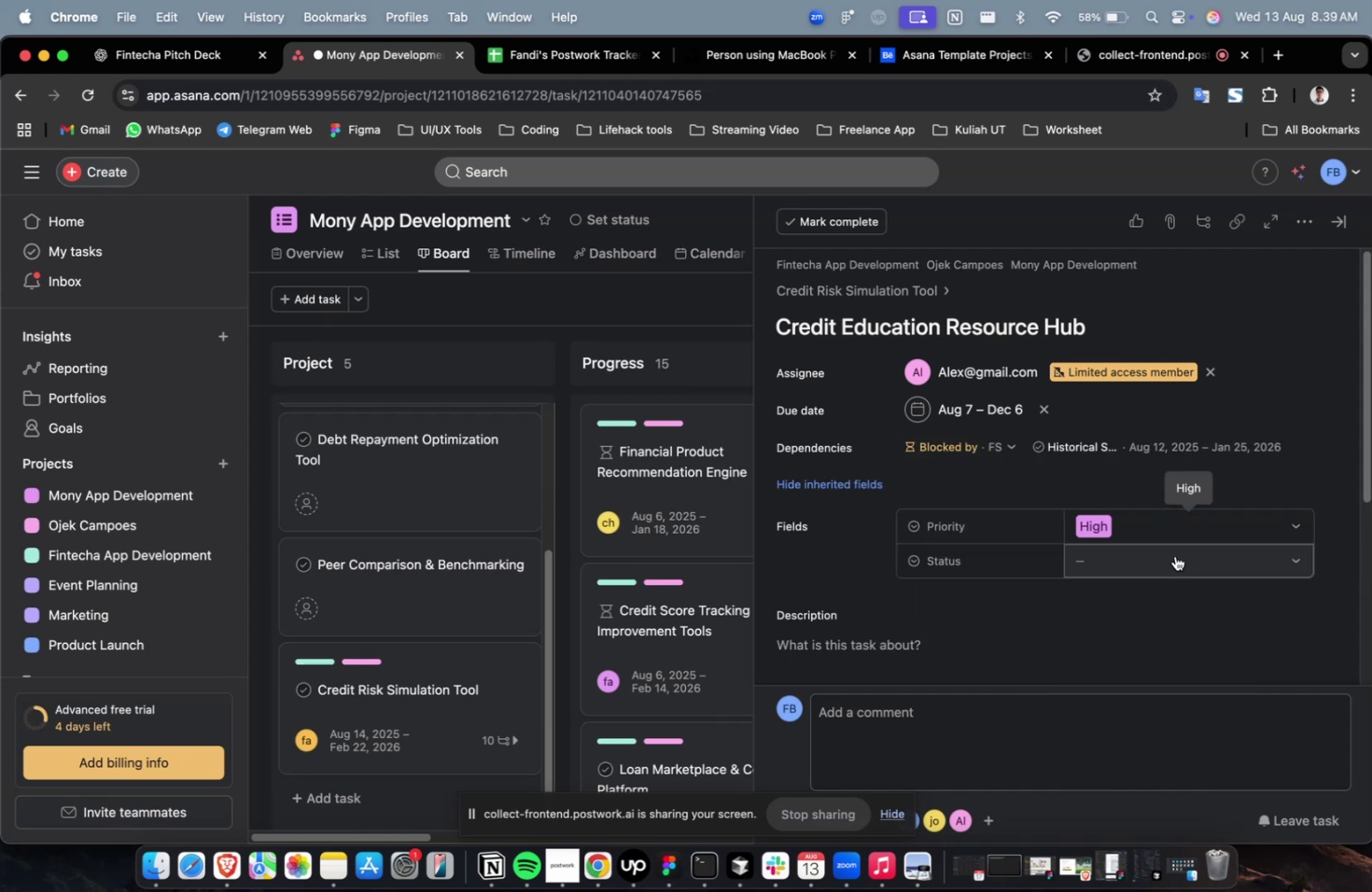 
triple_click([1174, 555])
 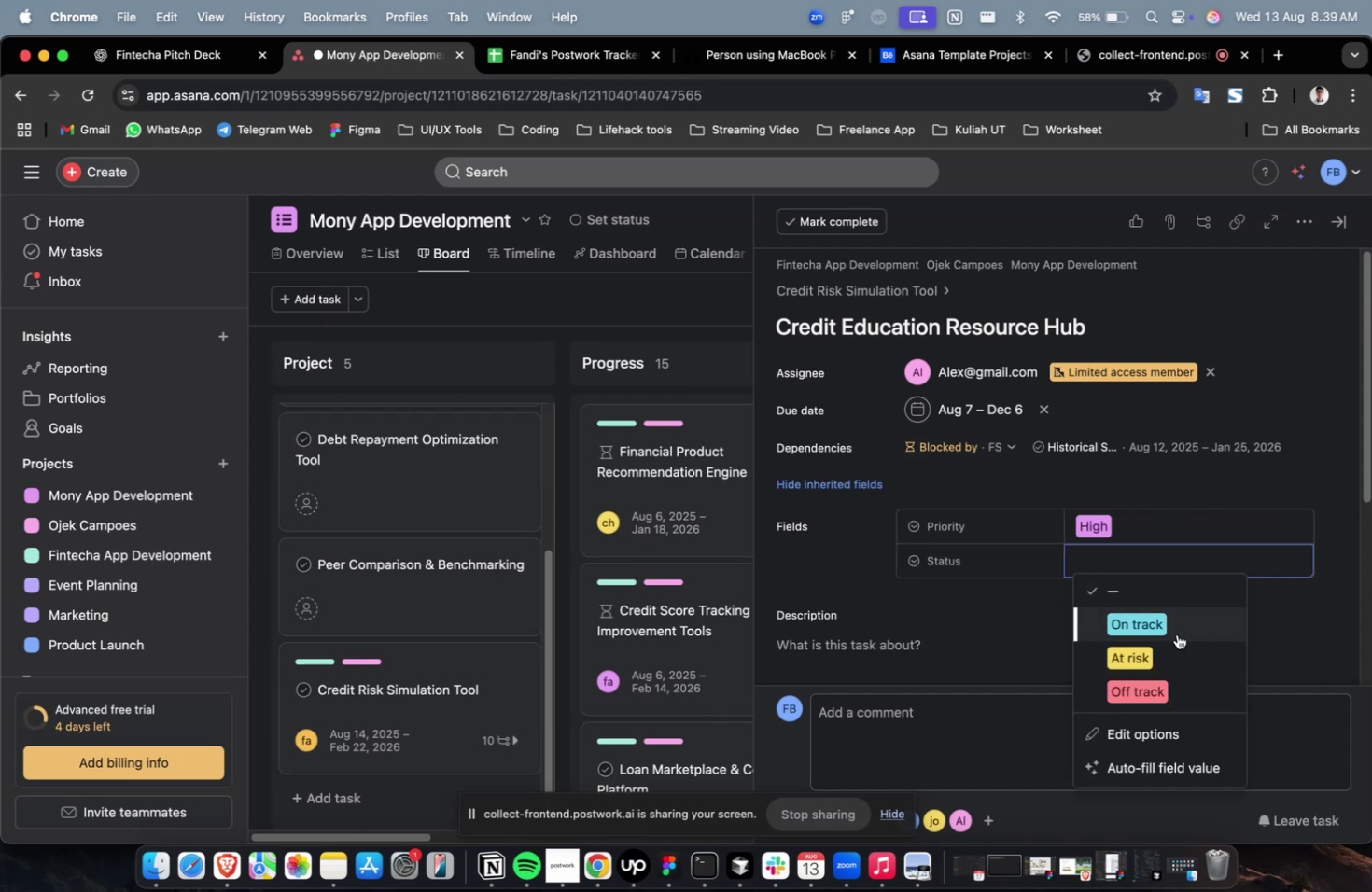 
triple_click([1176, 634])
 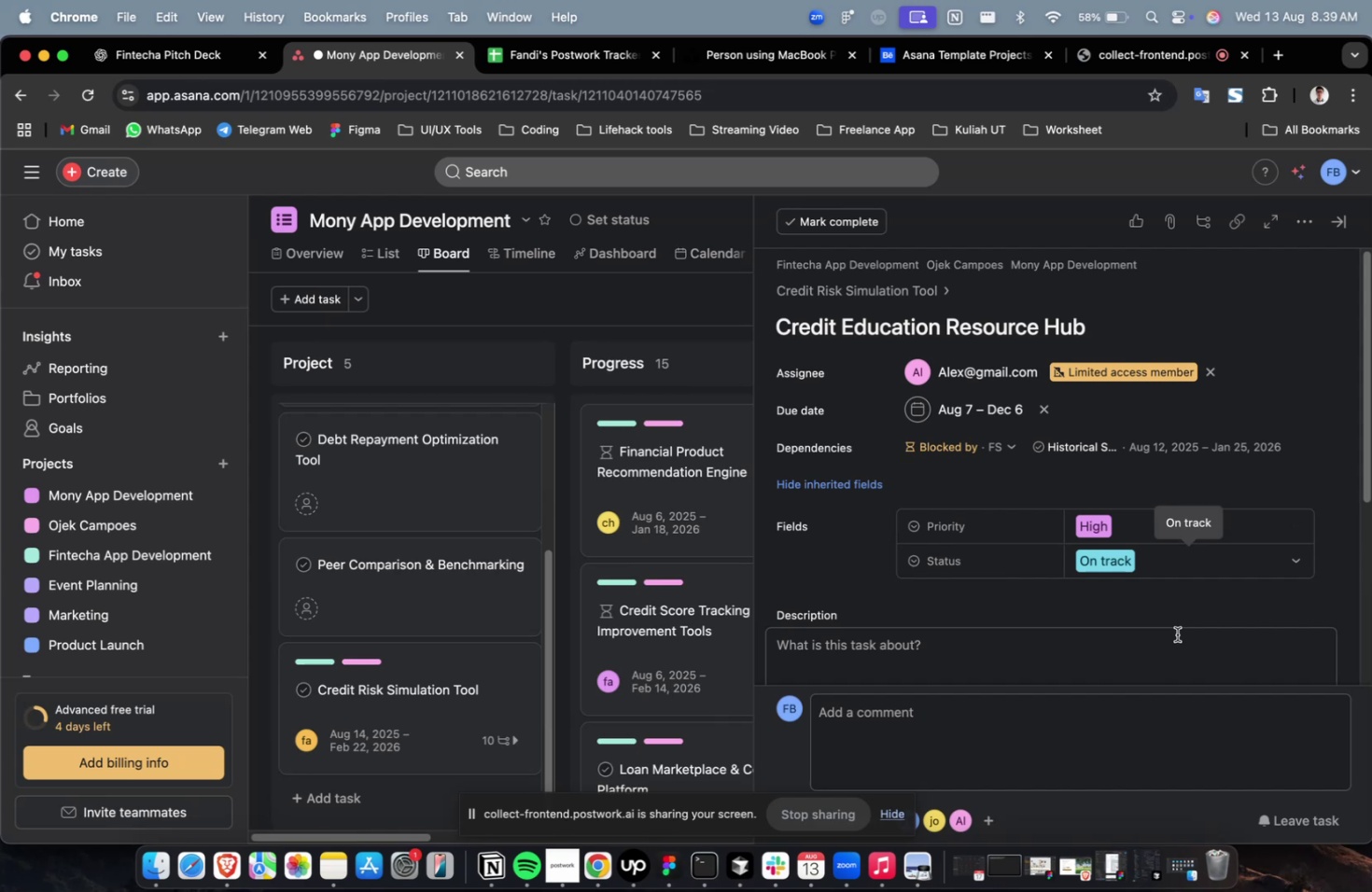 
wait(15.39)
 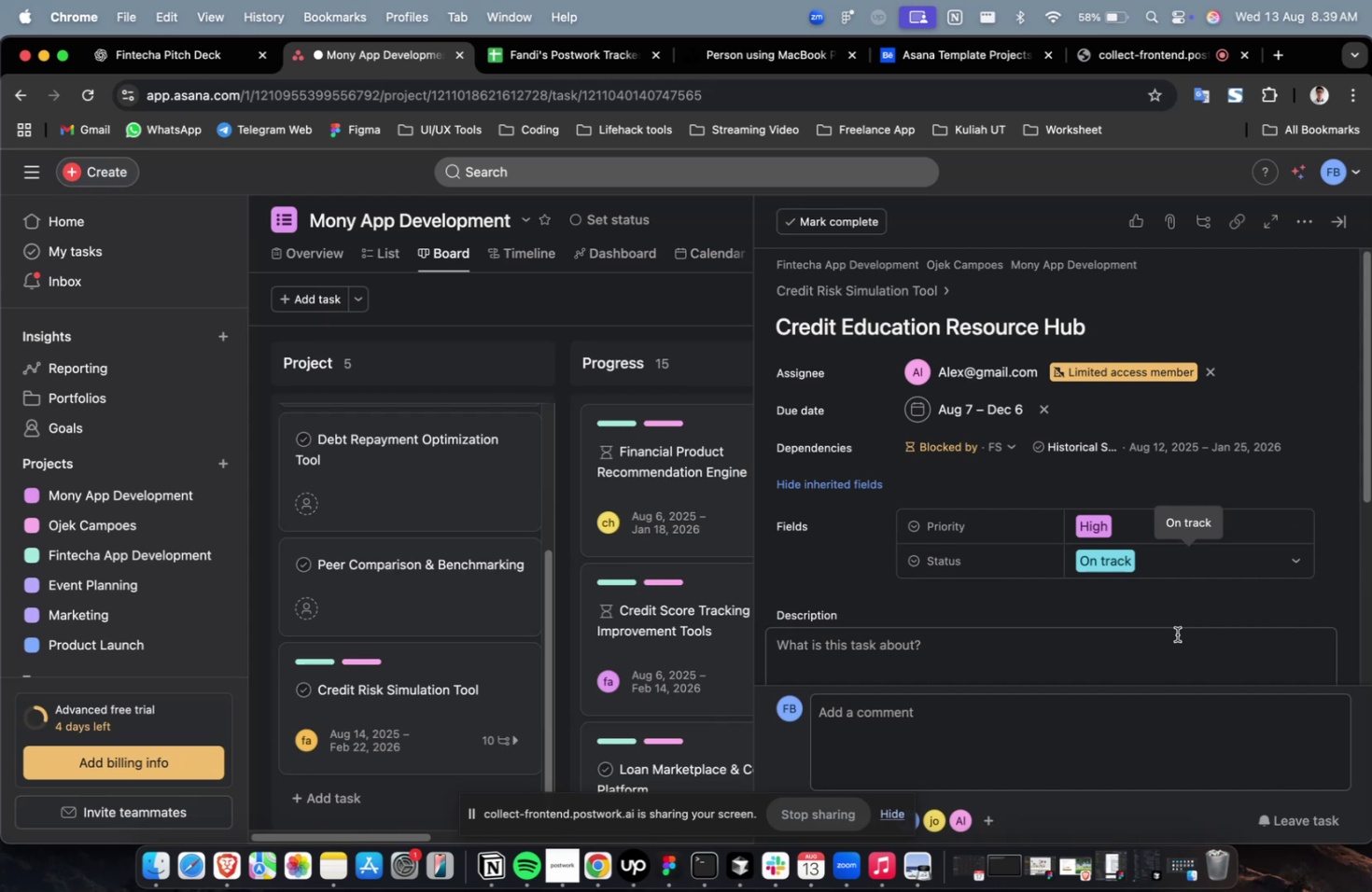 
scroll: coordinate [1176, 634], scroll_direction: down, amount: 4.0
 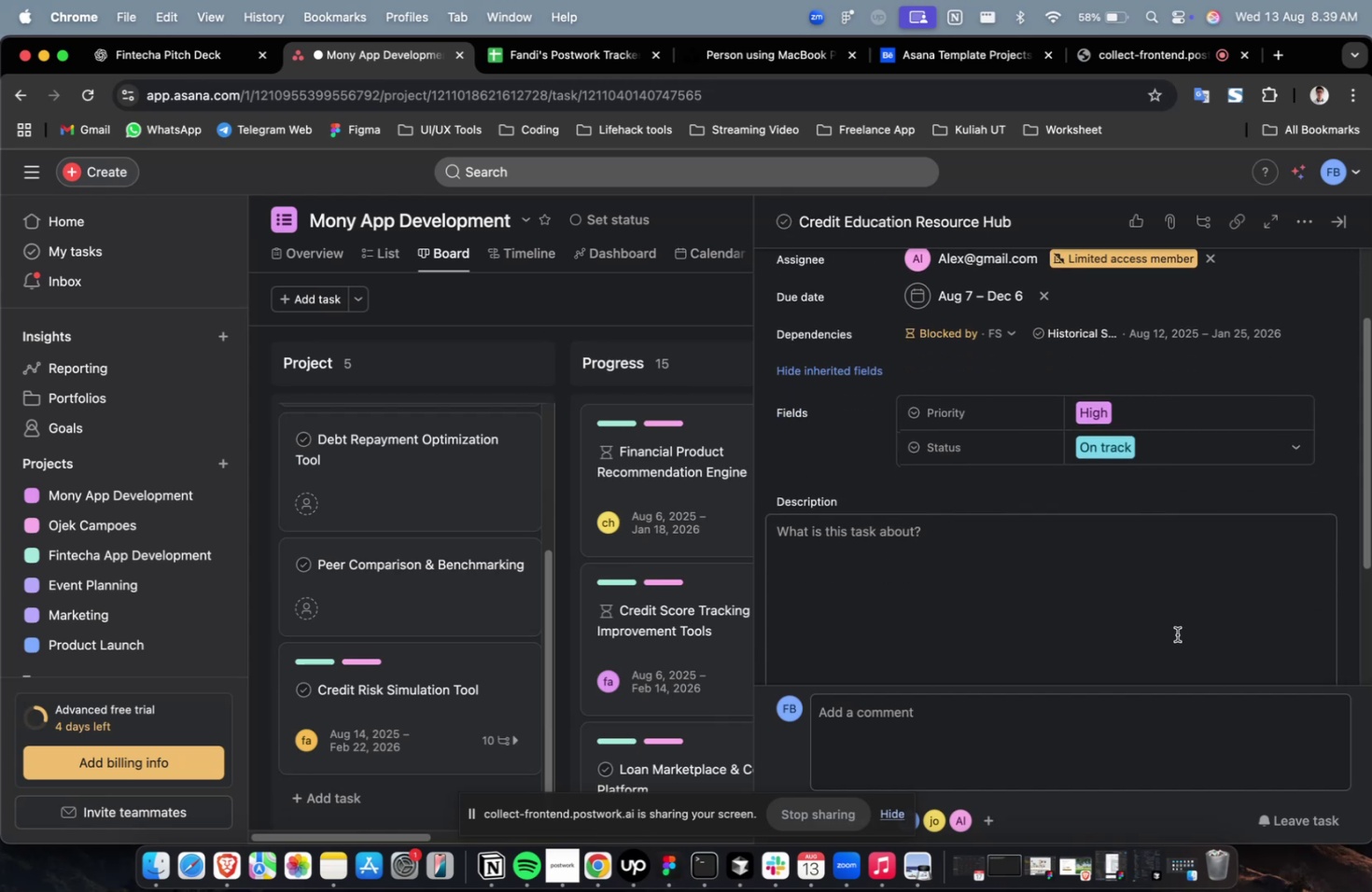 
wait(6.09)
 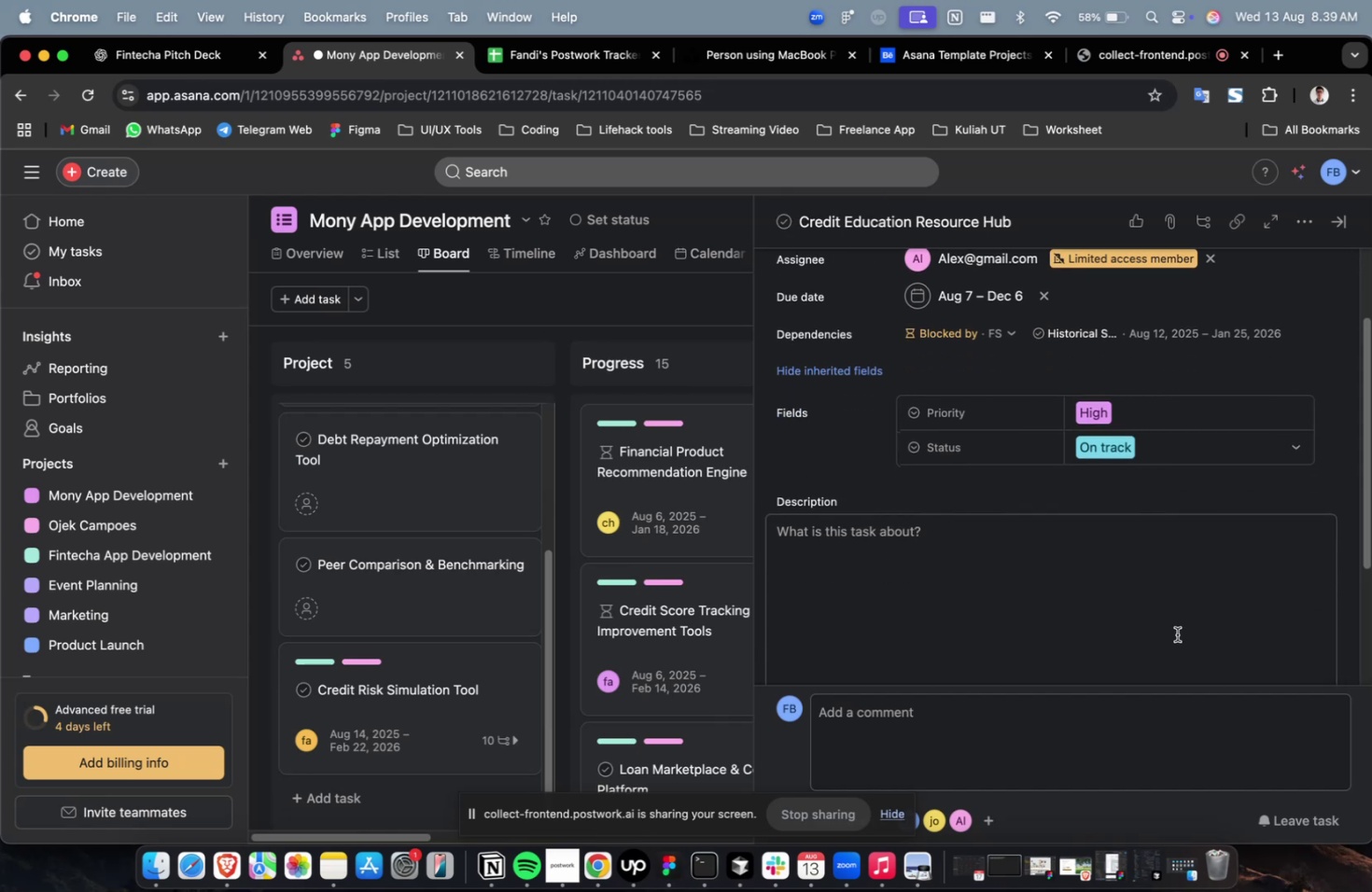 
scroll: coordinate [1176, 634], scroll_direction: down, amount: 2.0
 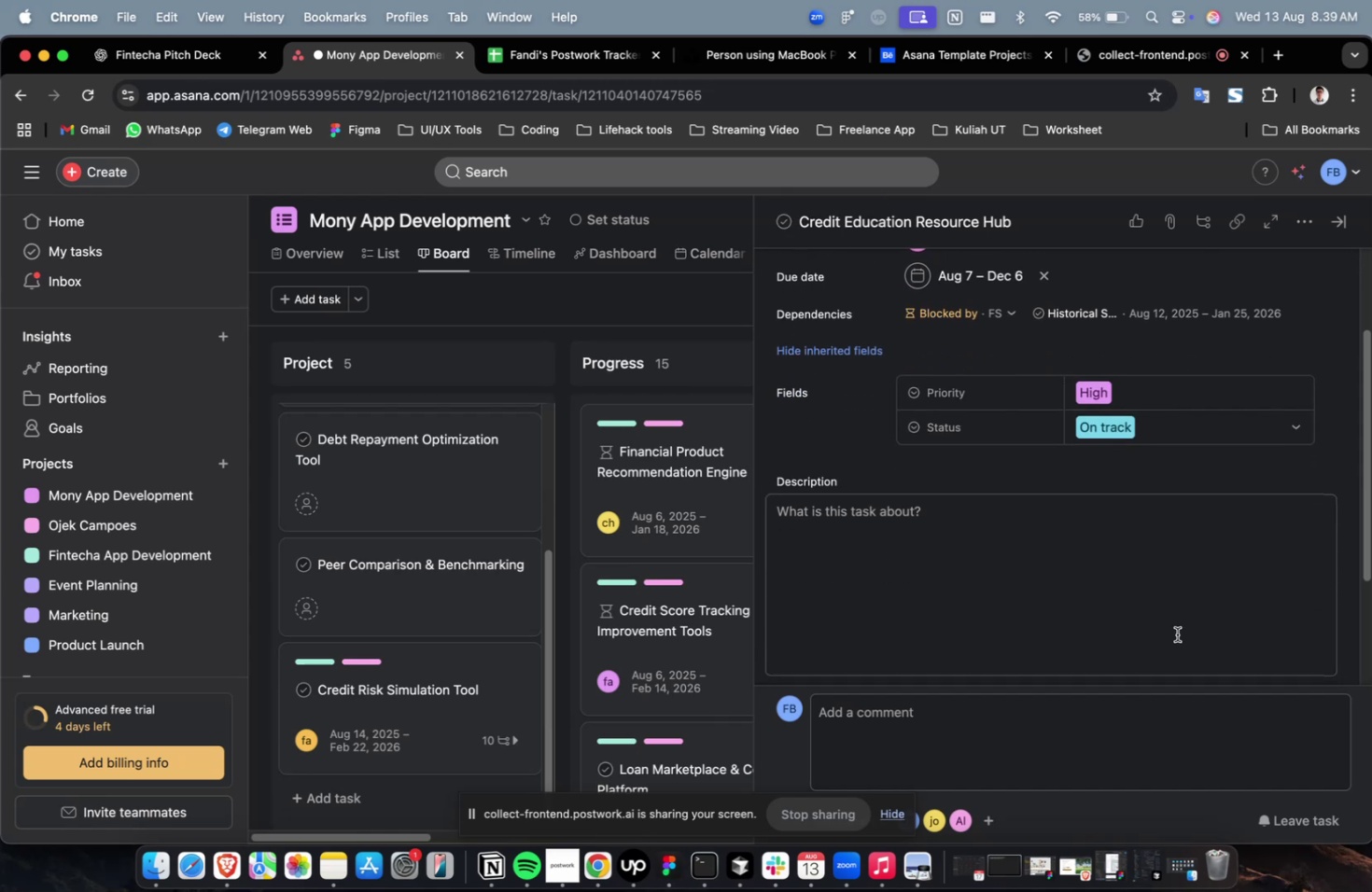 
scroll: coordinate [1176, 634], scroll_direction: up, amount: 11.0
 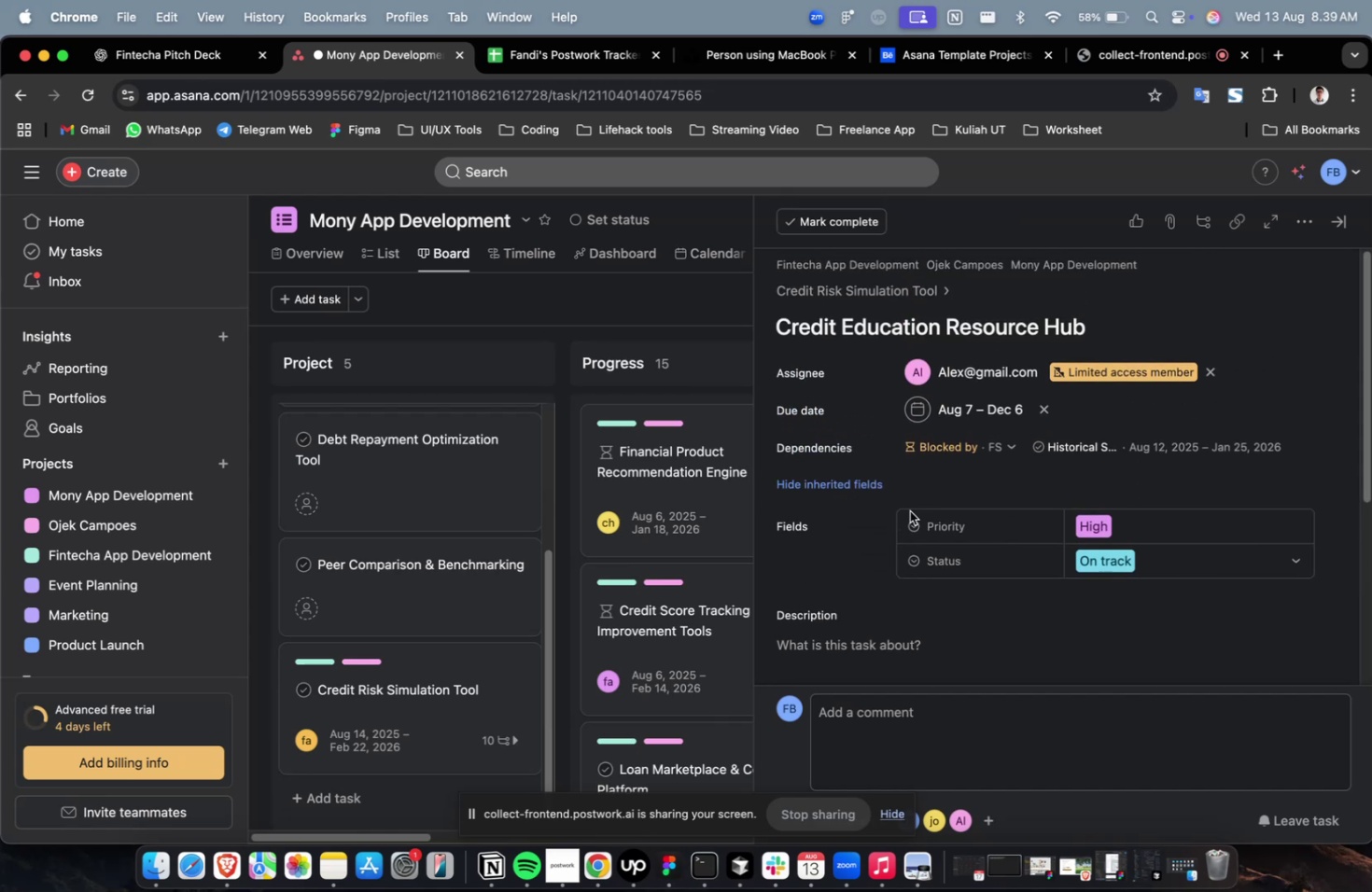 
scroll: coordinate [909, 512], scroll_direction: down, amount: 9.0
 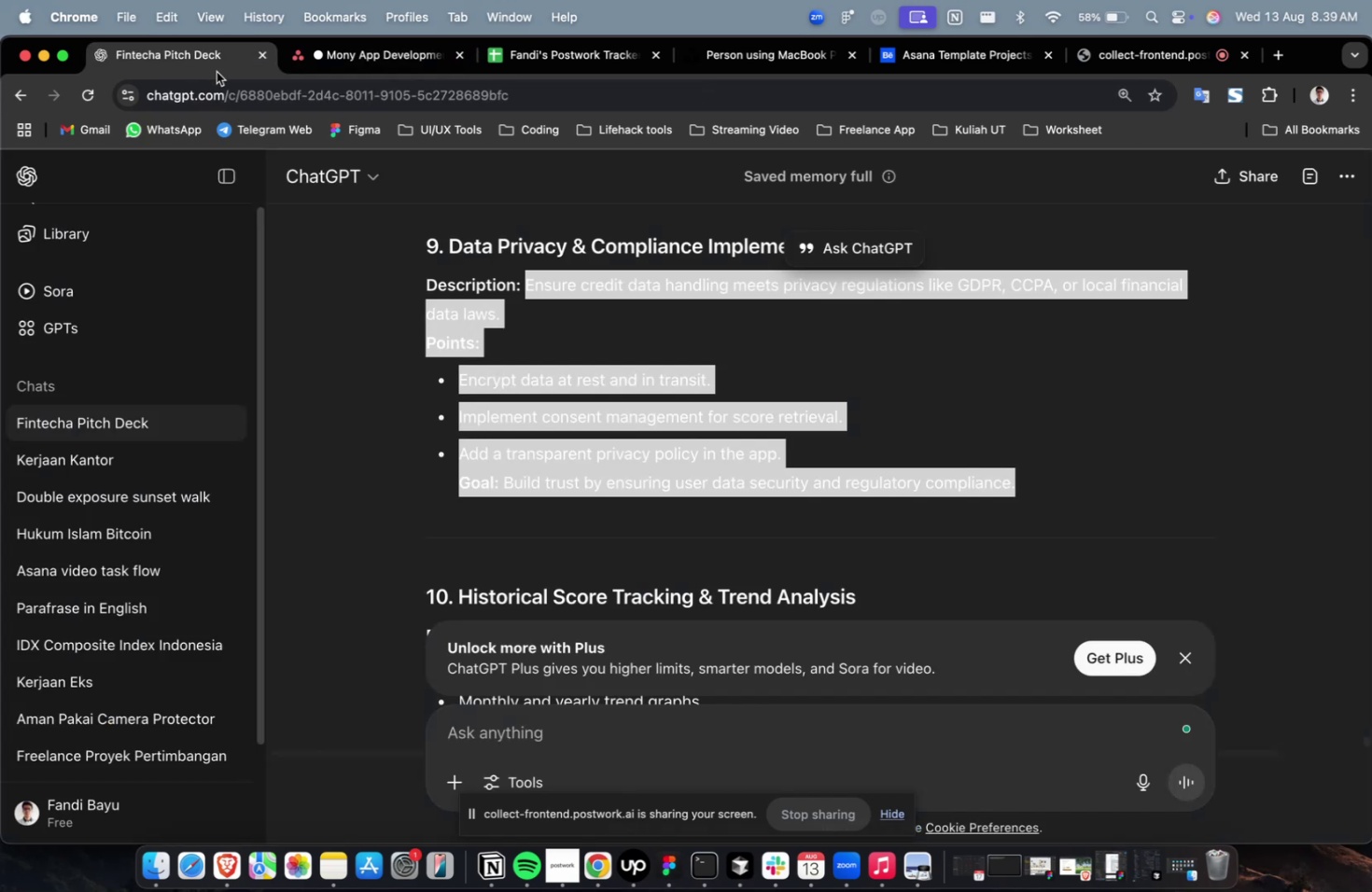 
scroll: coordinate [652, 428], scroll_direction: up, amount: 12.0
 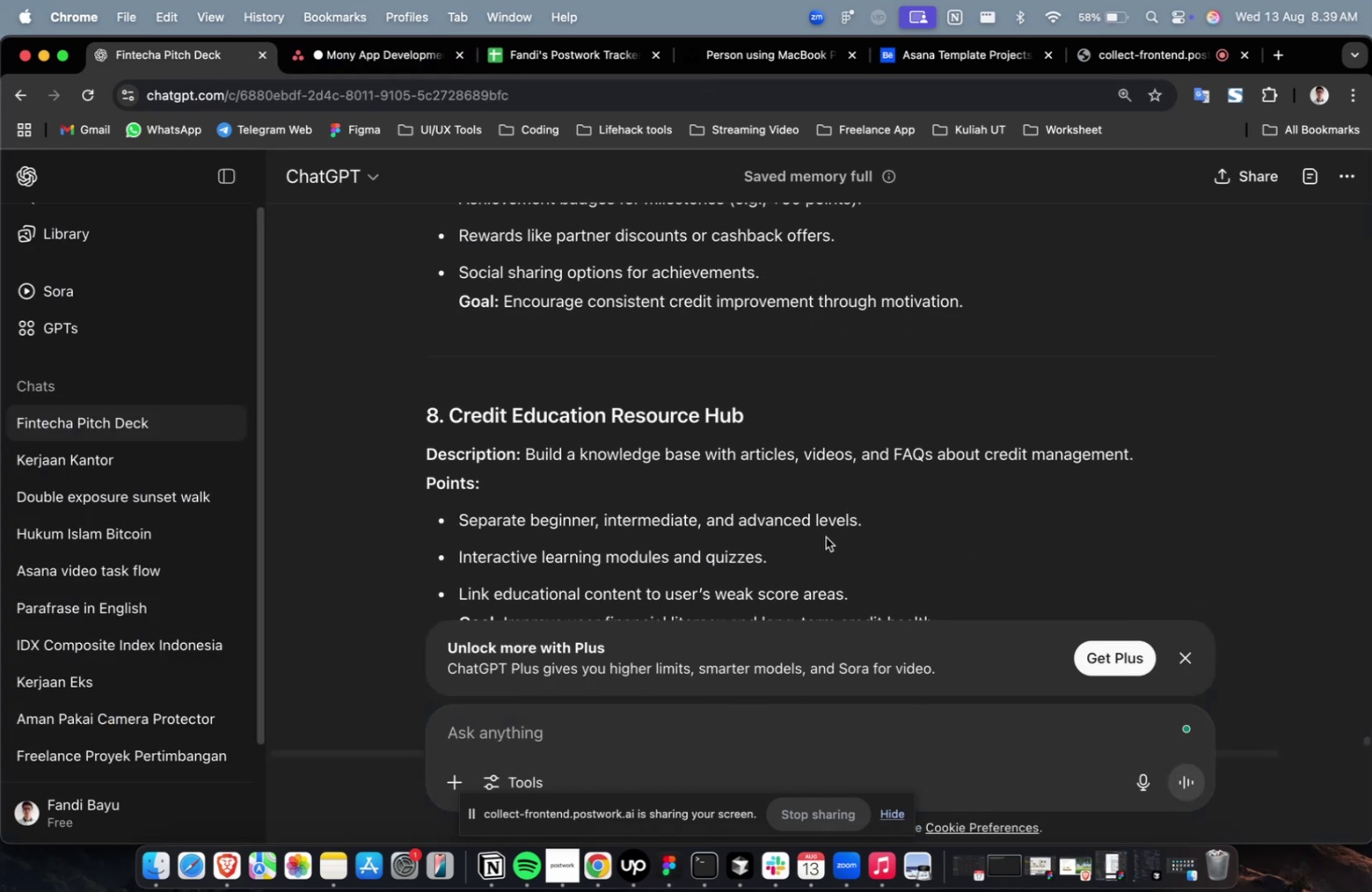 
scroll: coordinate [825, 537], scroll_direction: down, amount: 4.0
 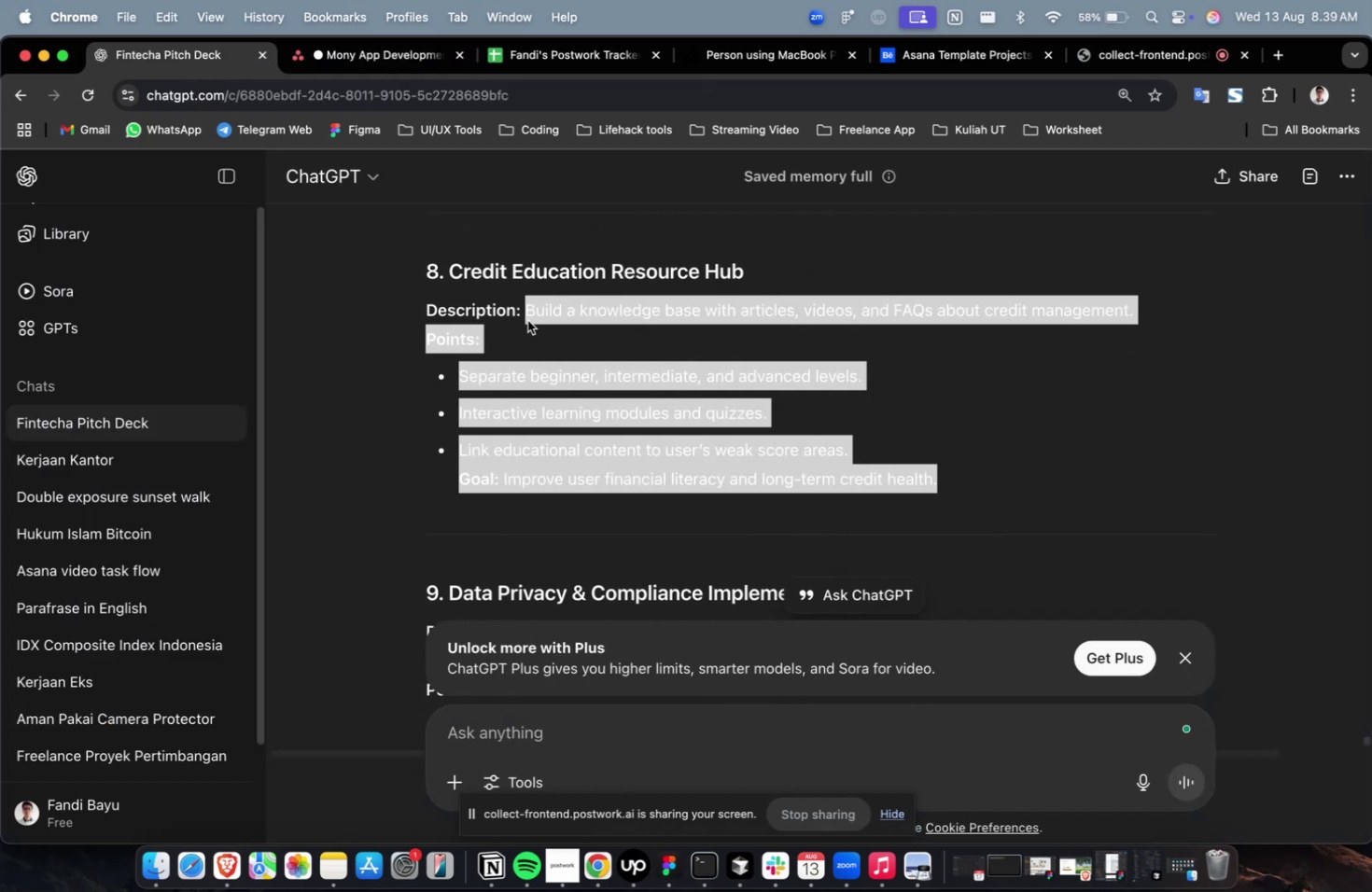 
right_click([546, 342])
 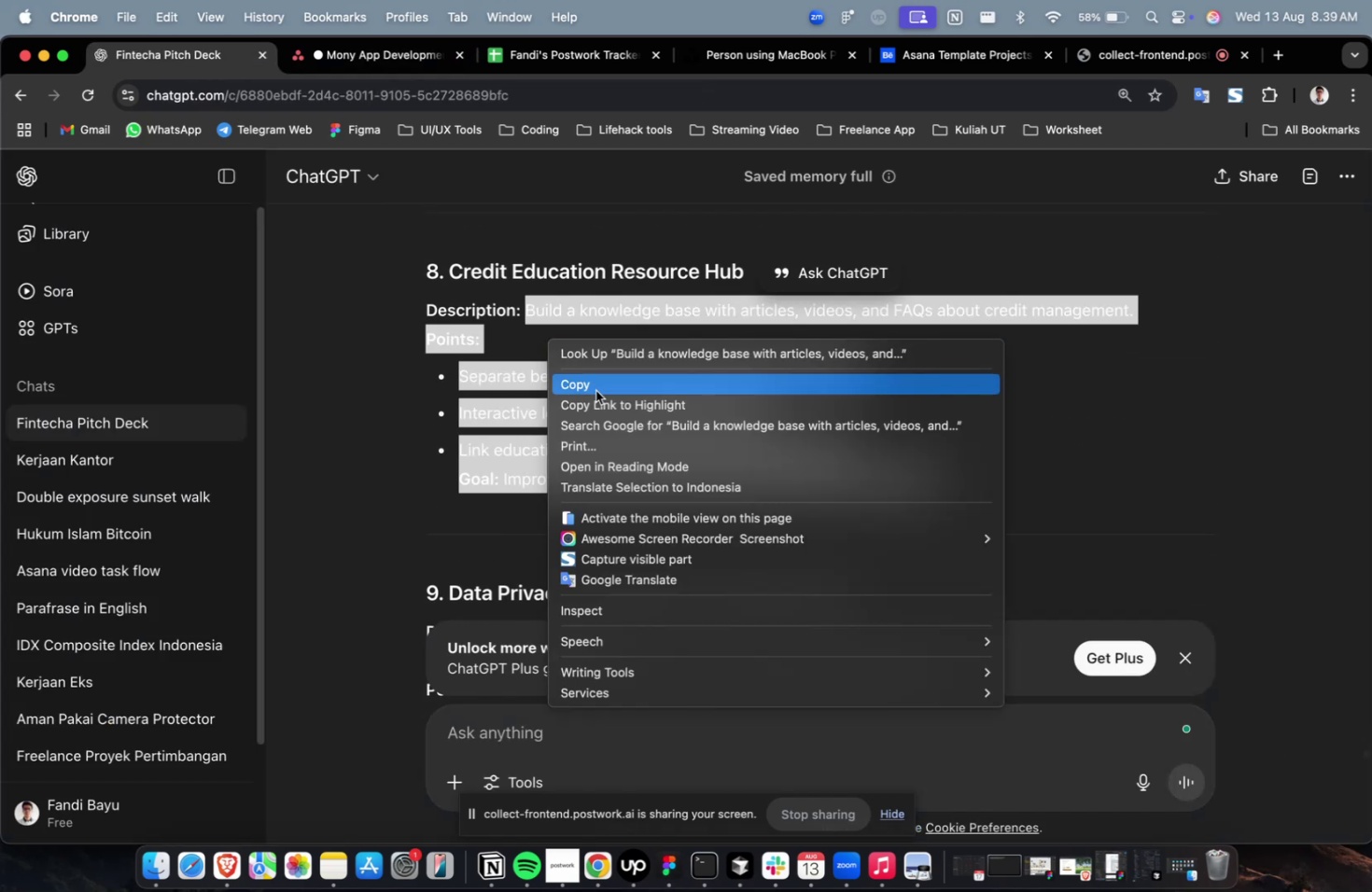 
left_click([595, 390])
 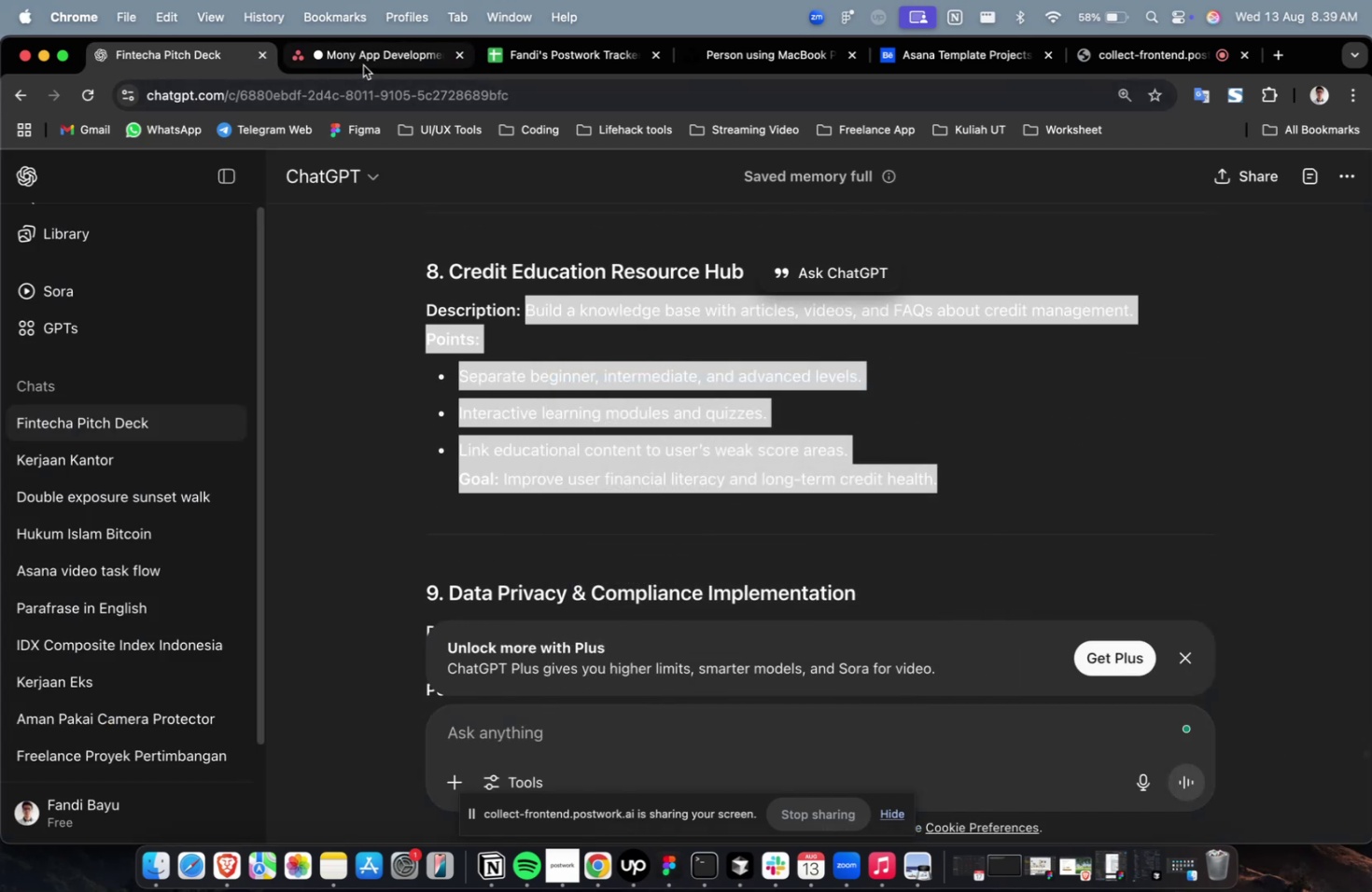 
double_click([363, 65])
 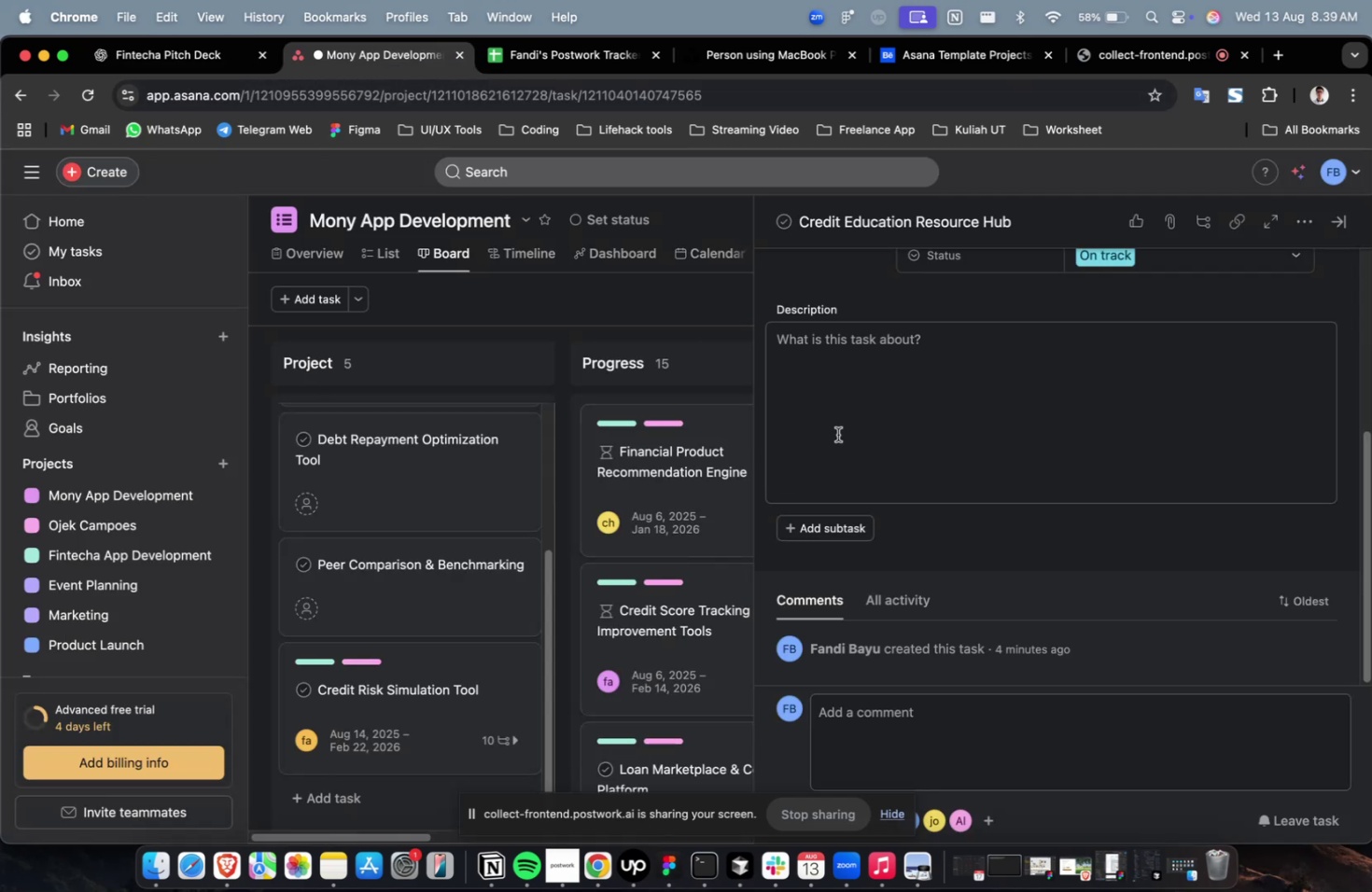 
triple_click([837, 434])
 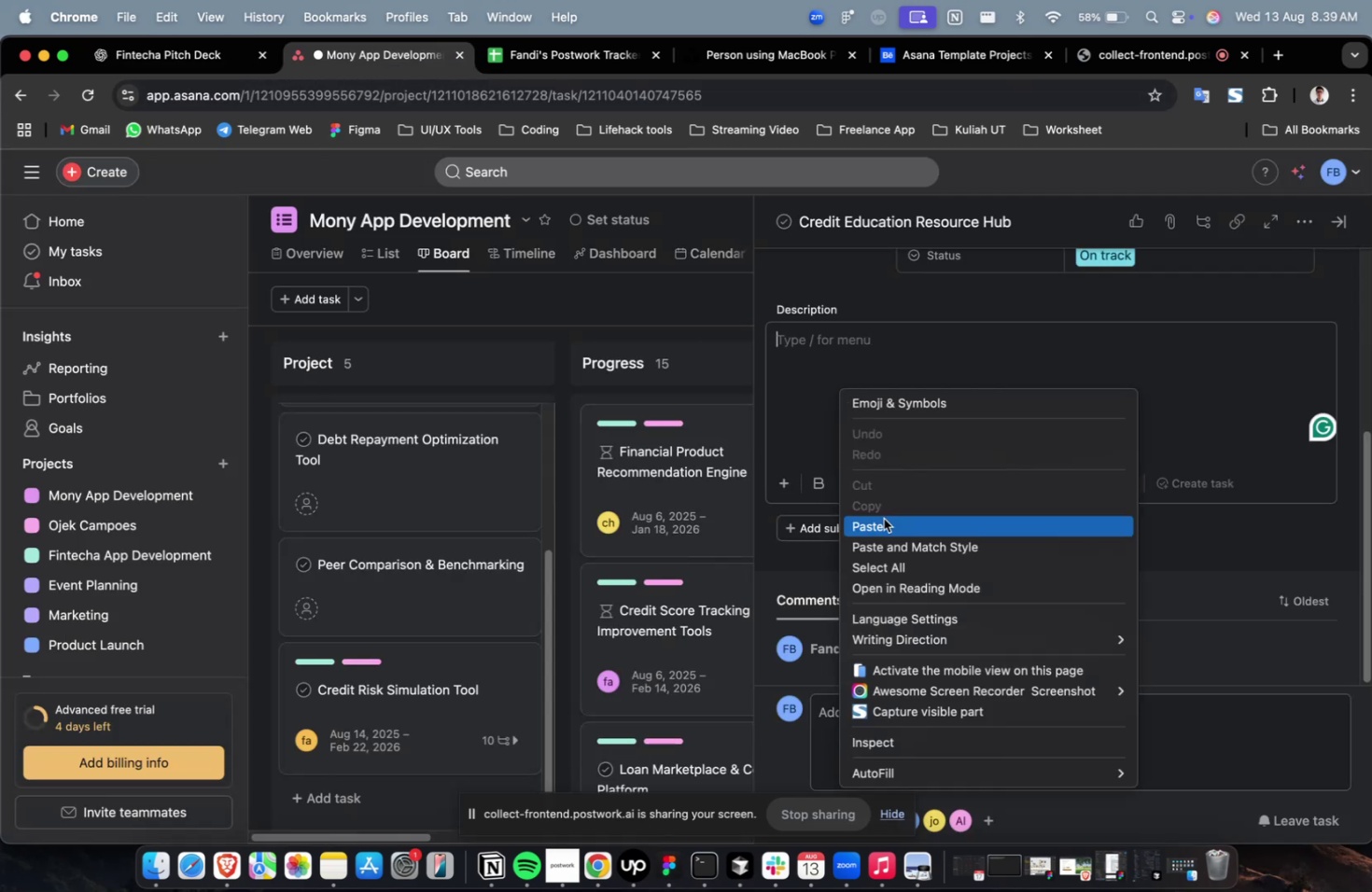 
left_click([883, 518])
 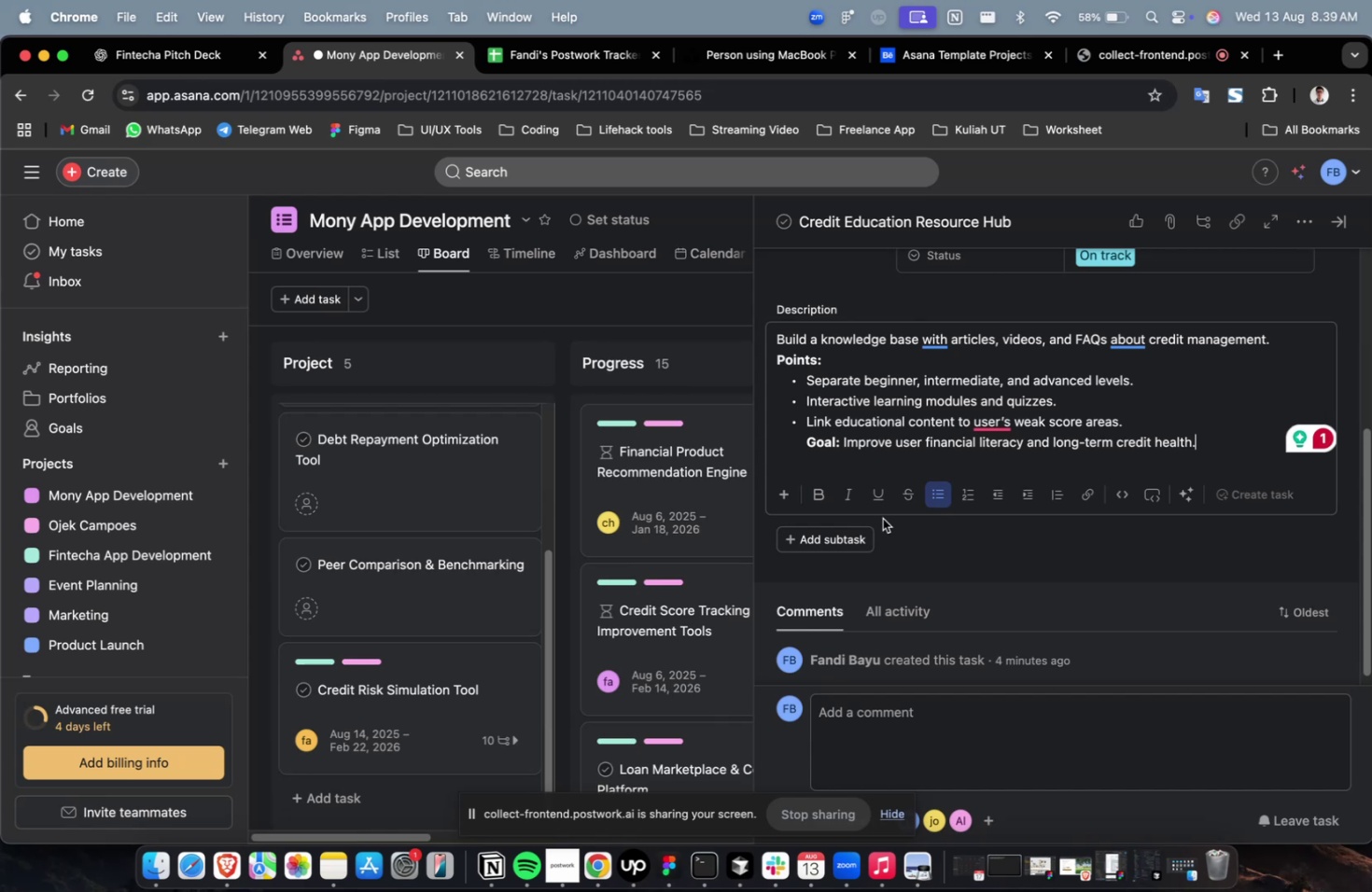 
wait(24.49)
 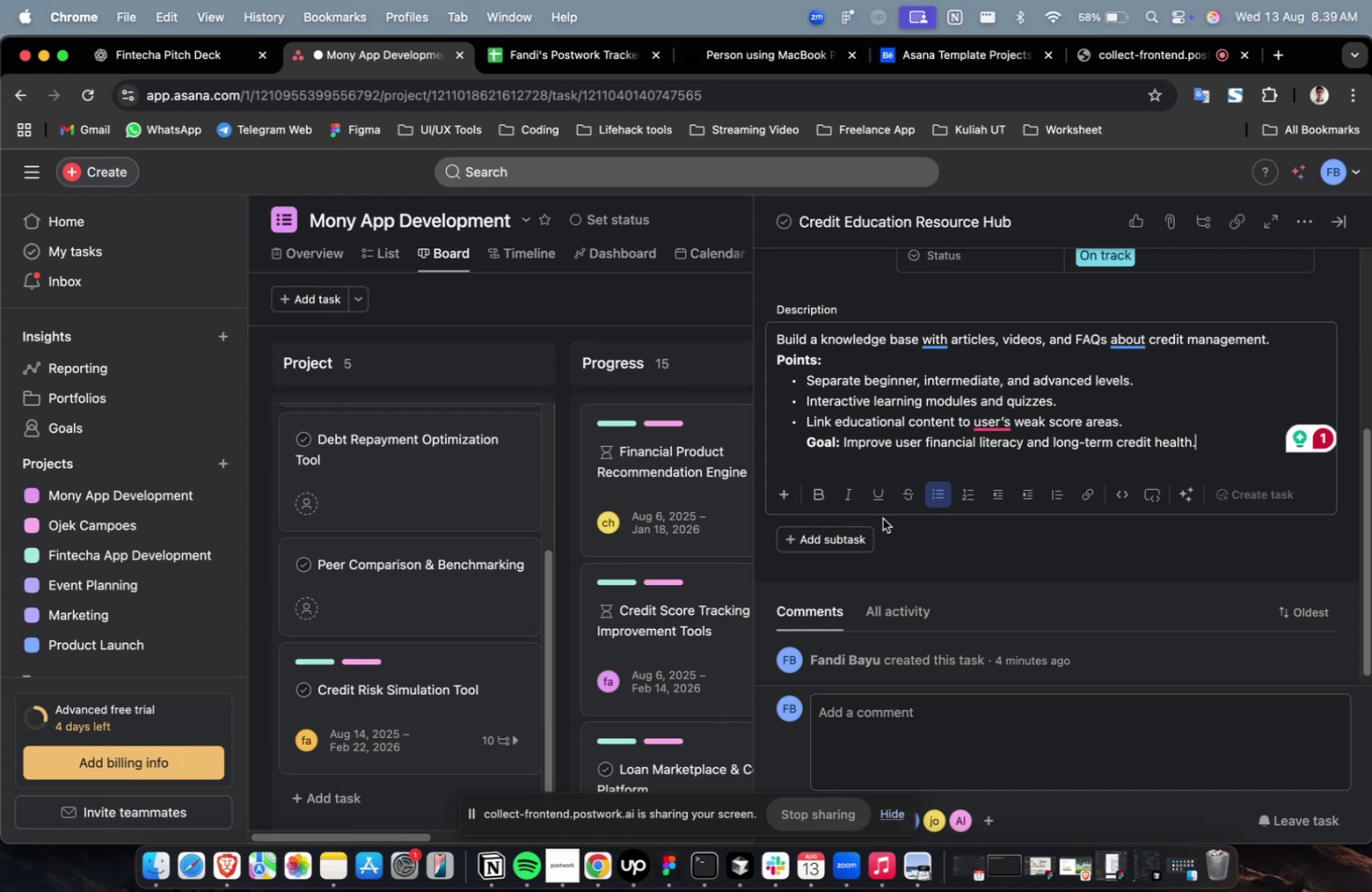 
scroll: coordinate [876, 505], scroll_direction: down, amount: 6.0
 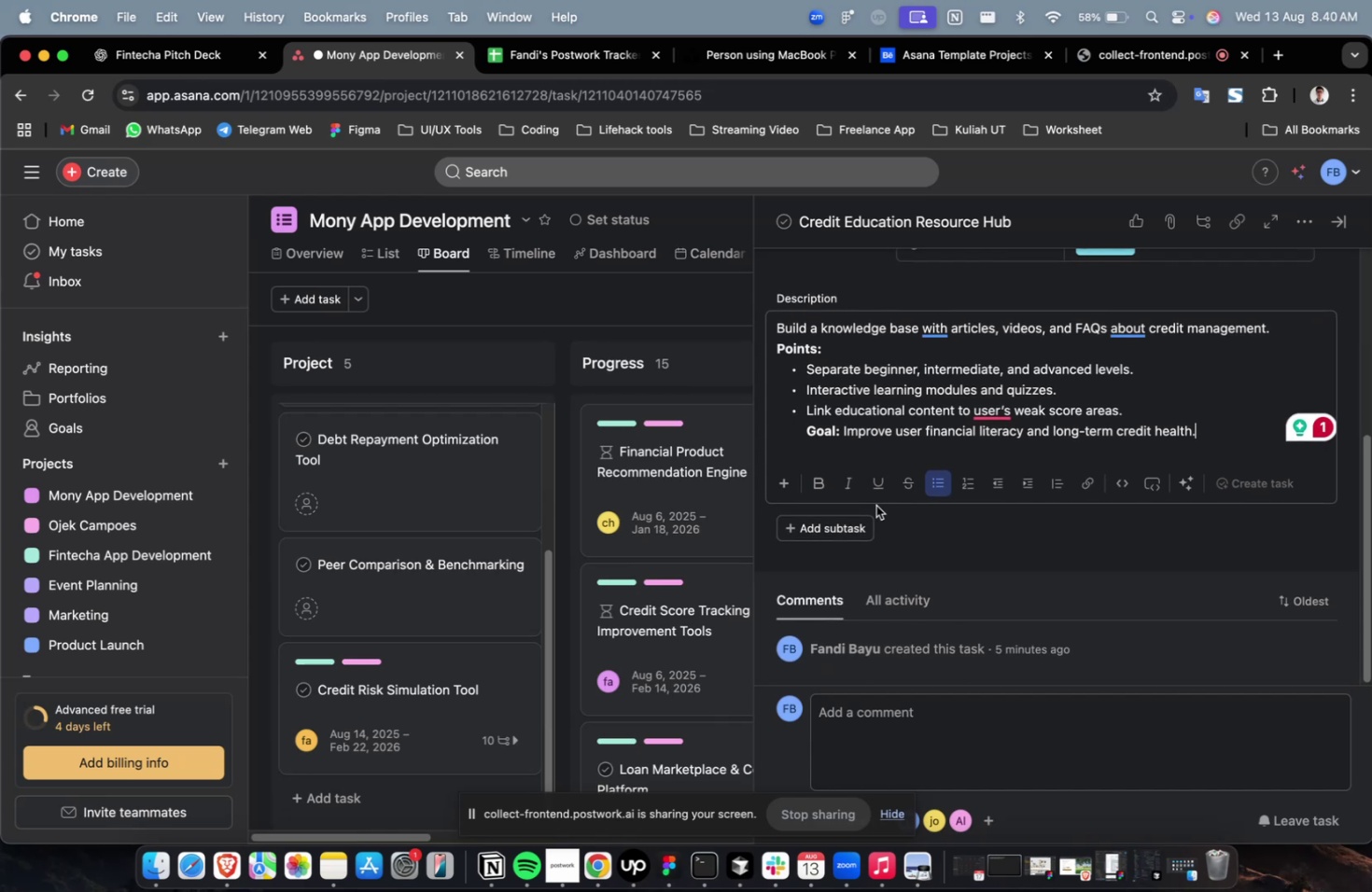 
wait(5.33)
 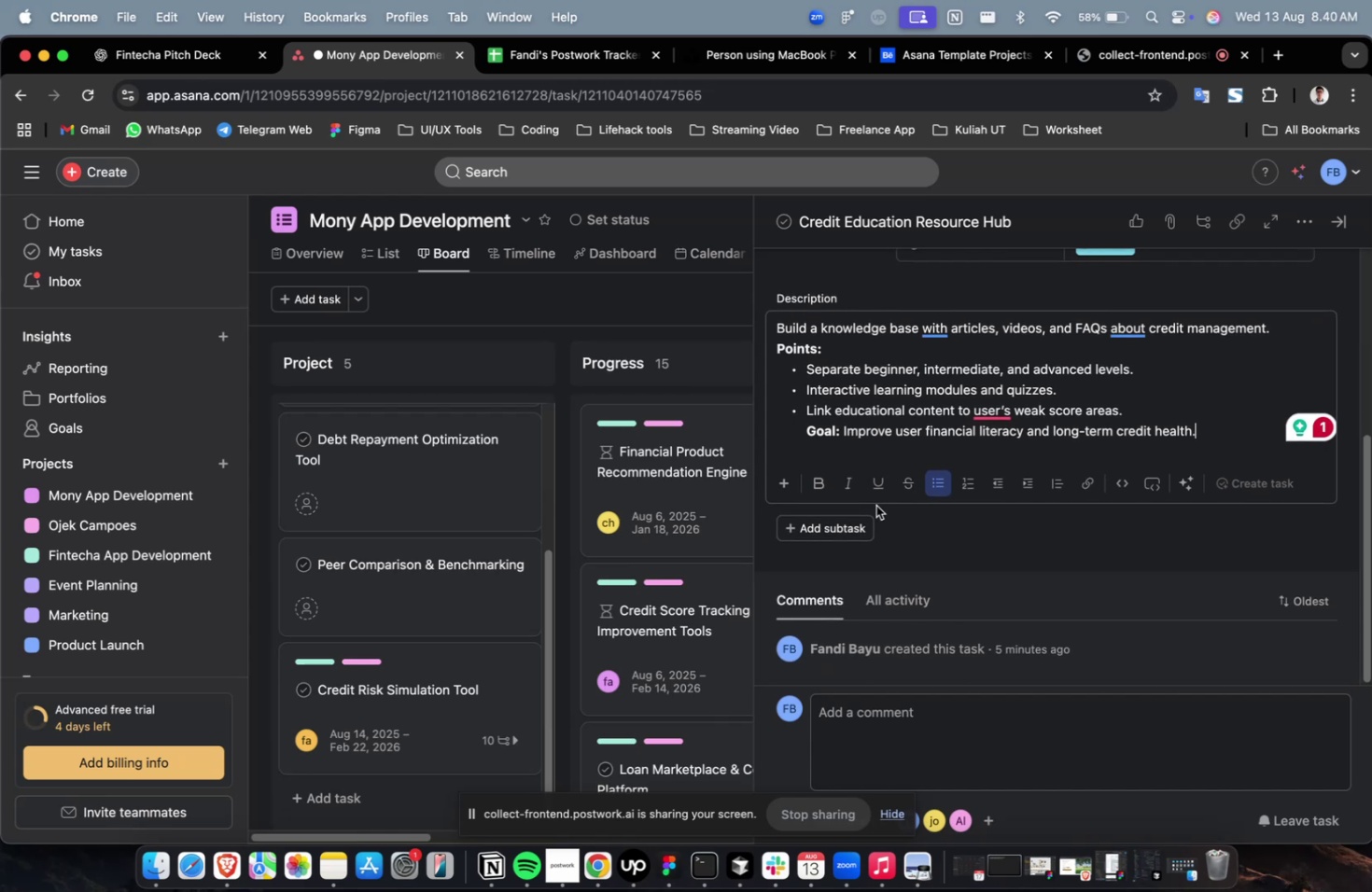 
scroll: coordinate [875, 505], scroll_direction: down, amount: 2.0
 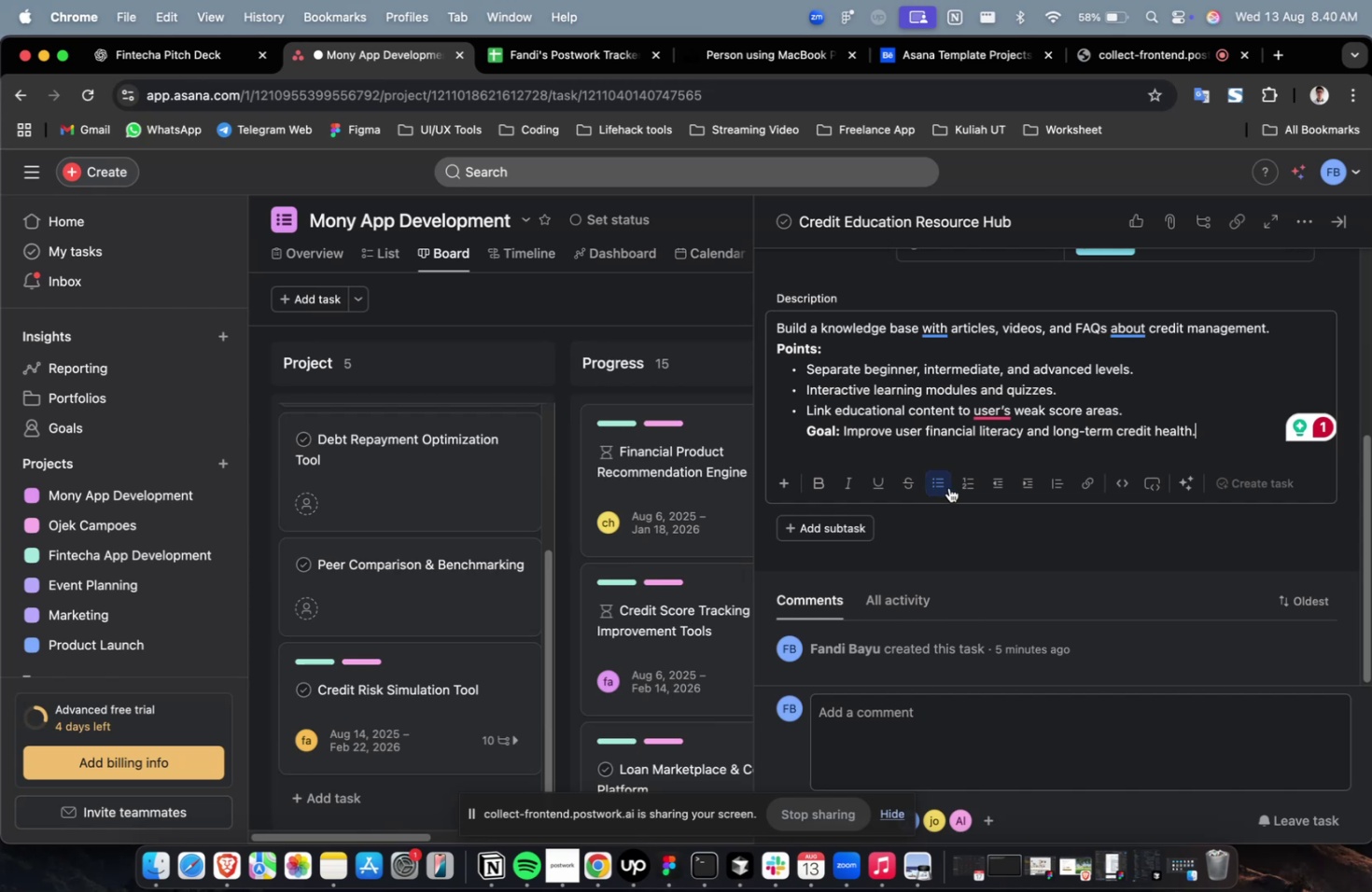 
scroll: coordinate [955, 485], scroll_direction: up, amount: 13.0
 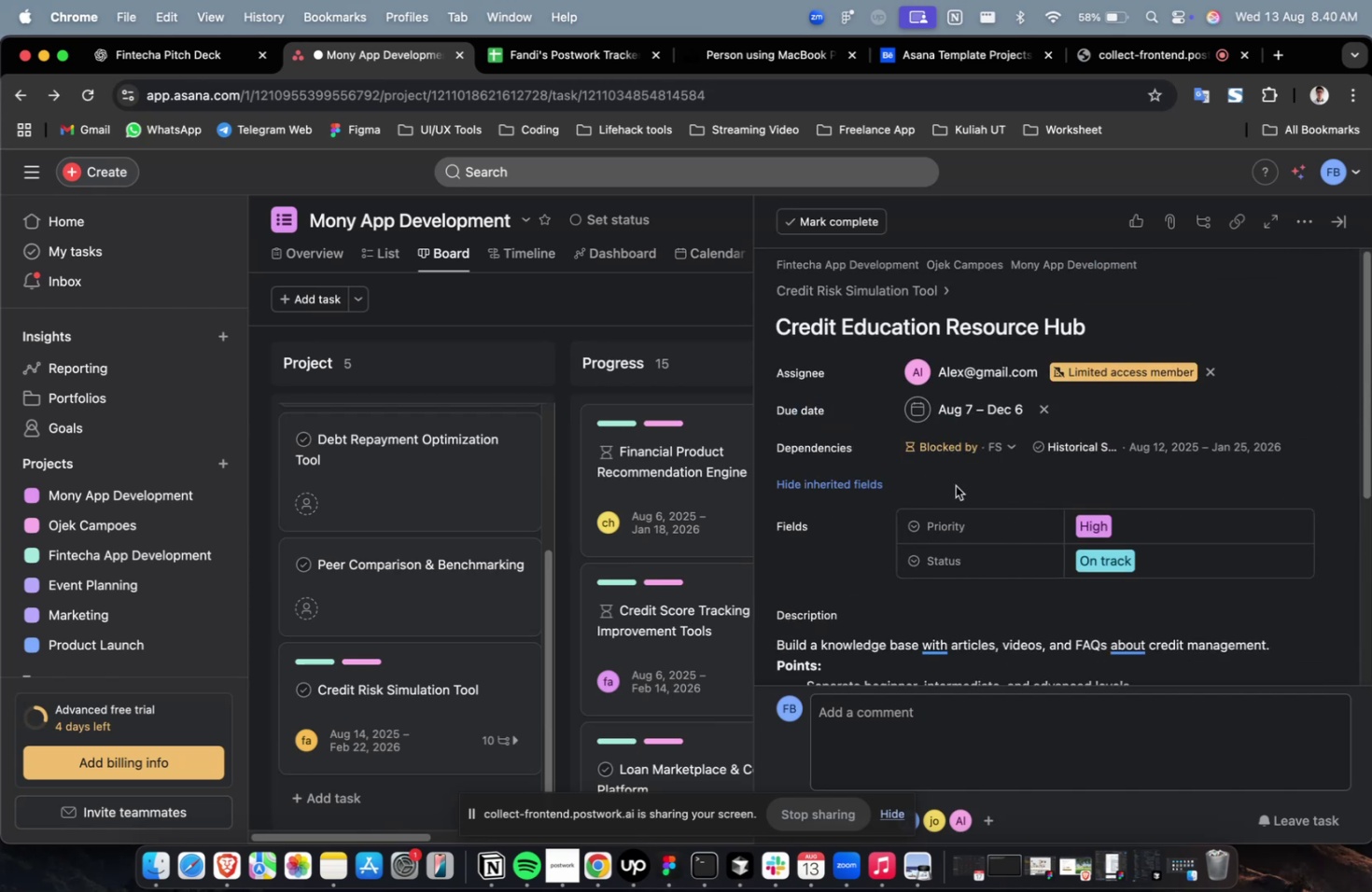 
scroll: coordinate [955, 485], scroll_direction: down, amount: 44.0
 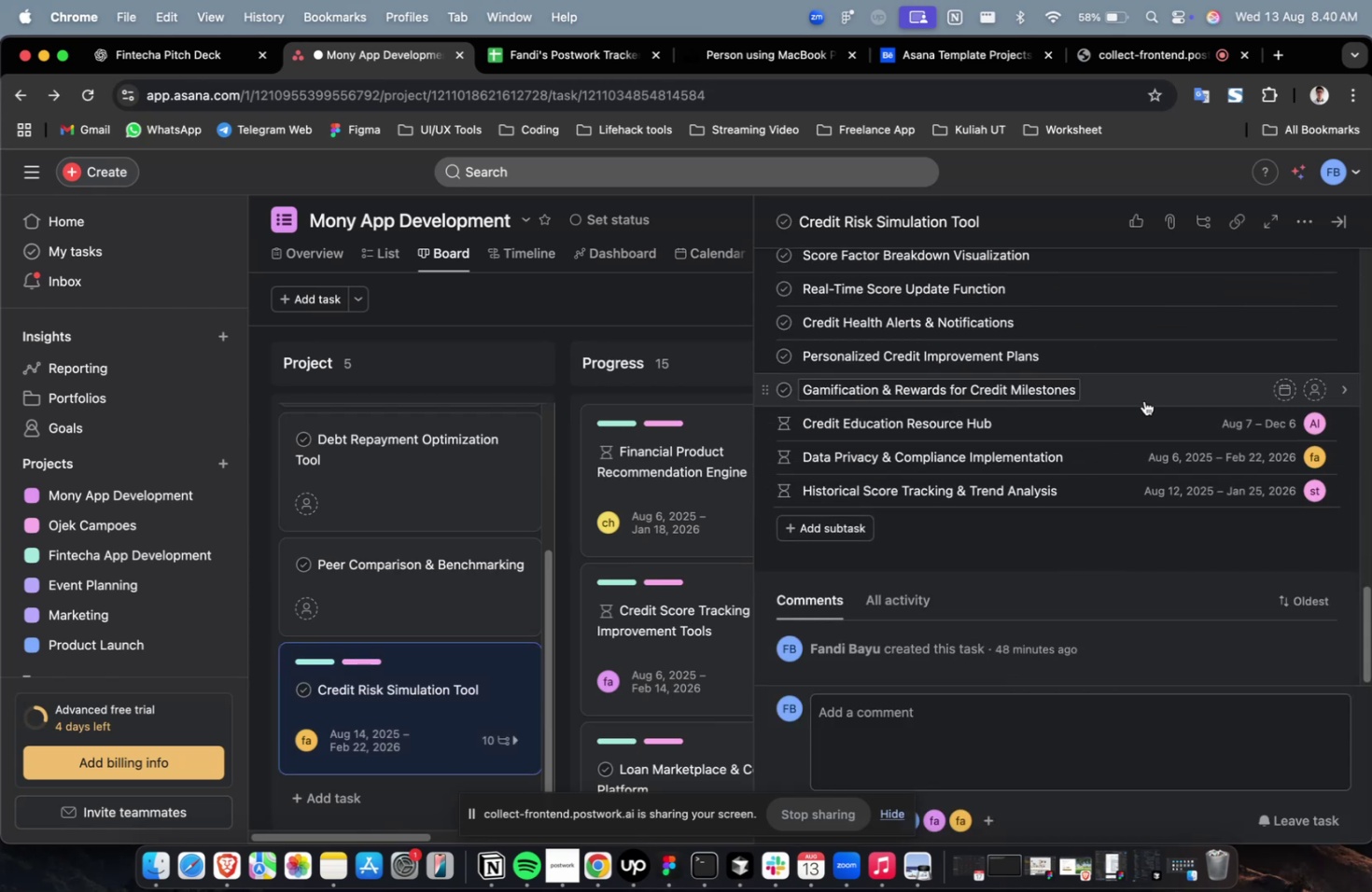 
left_click([1147, 397])
 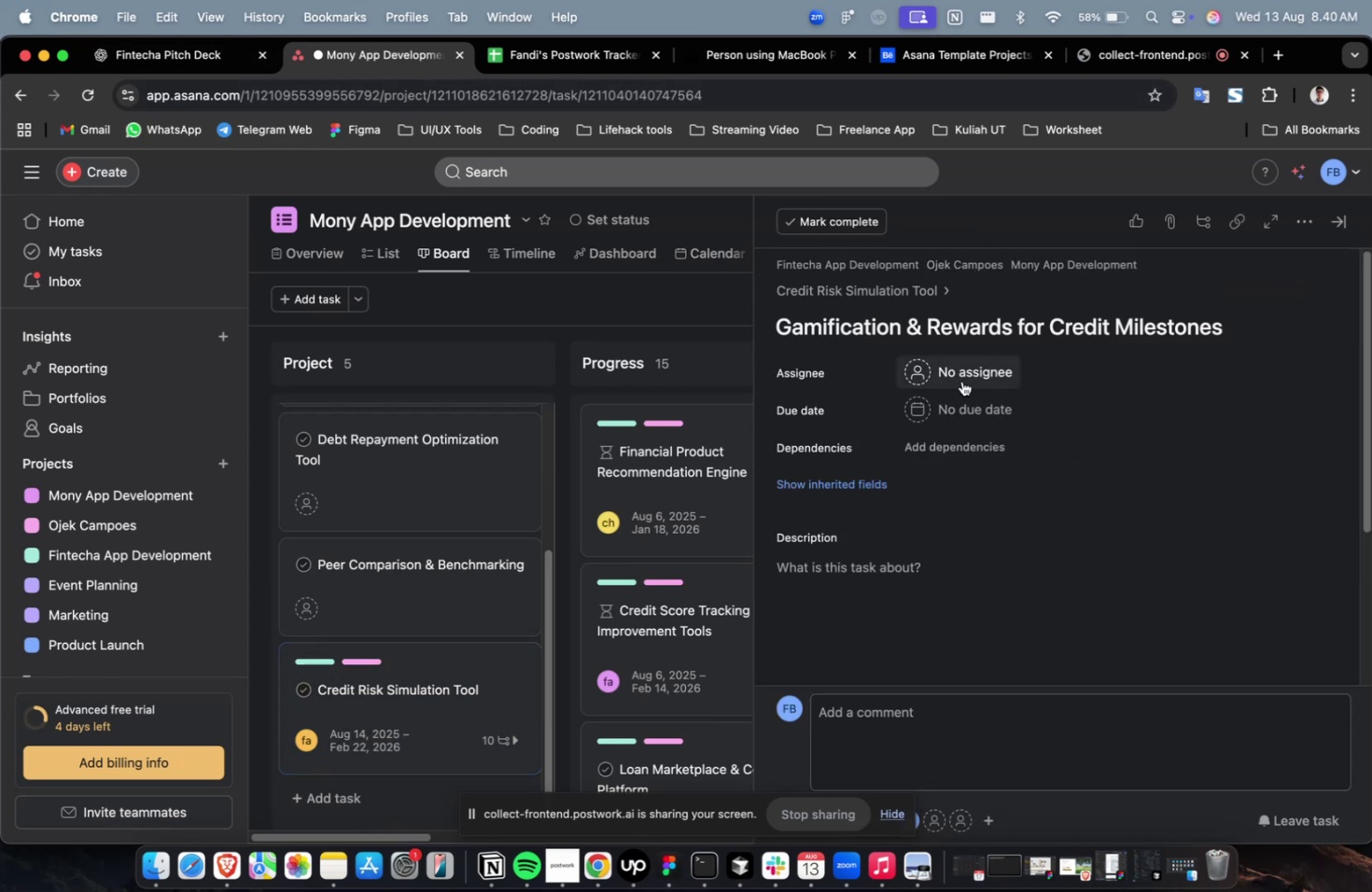 
left_click([962, 379])
 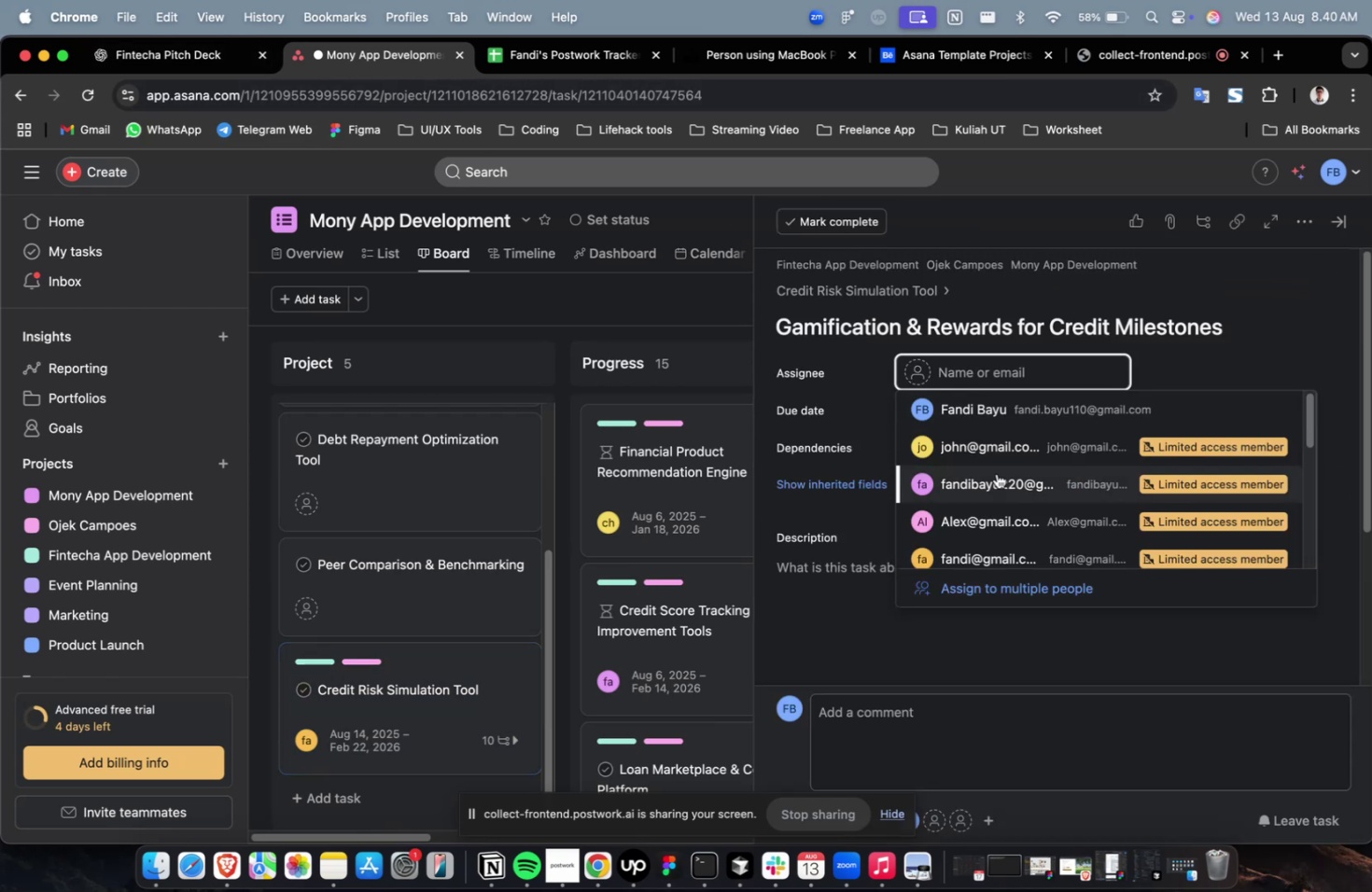 
double_click([996, 473])
 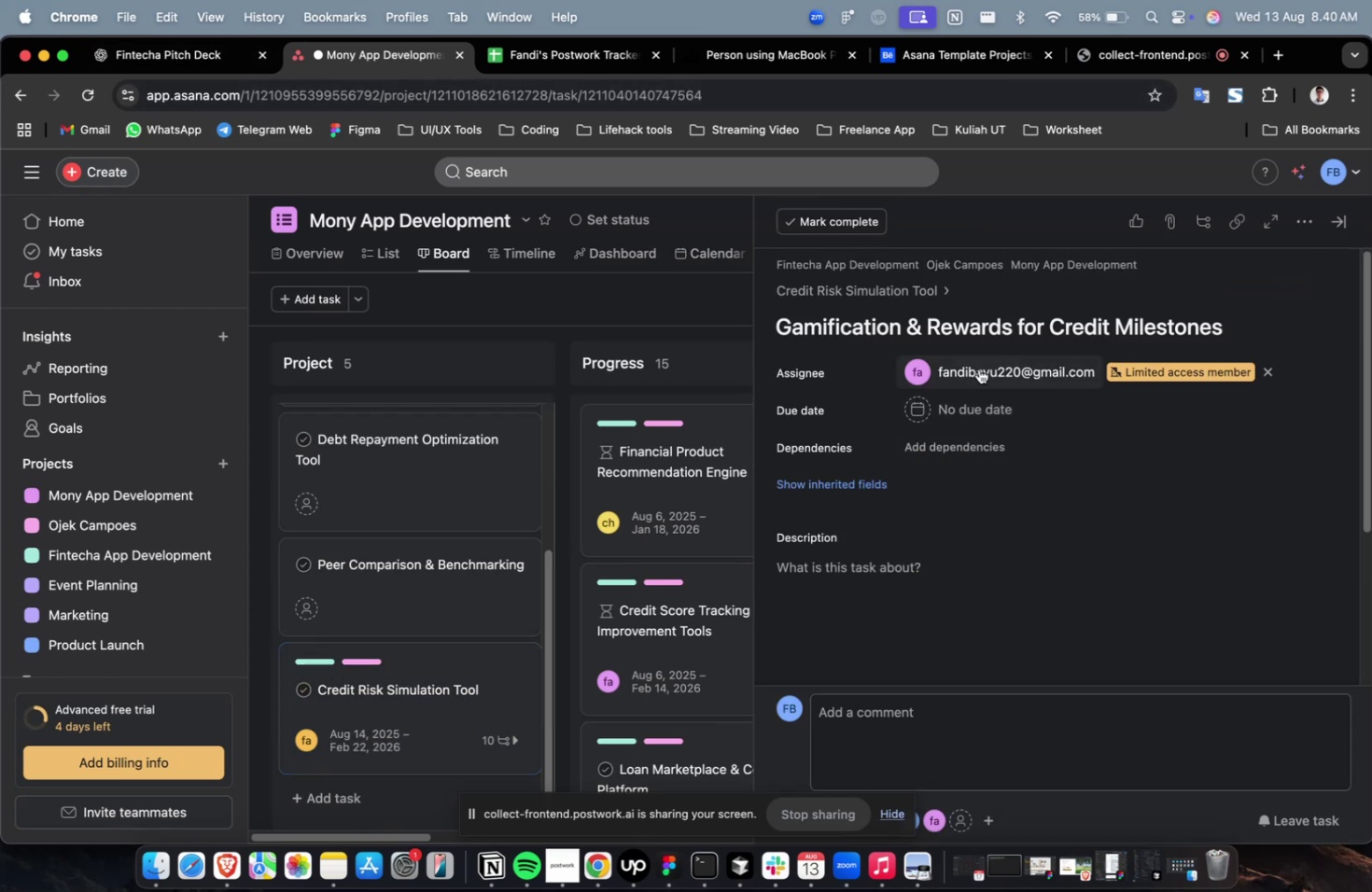 
triple_click([978, 369])
 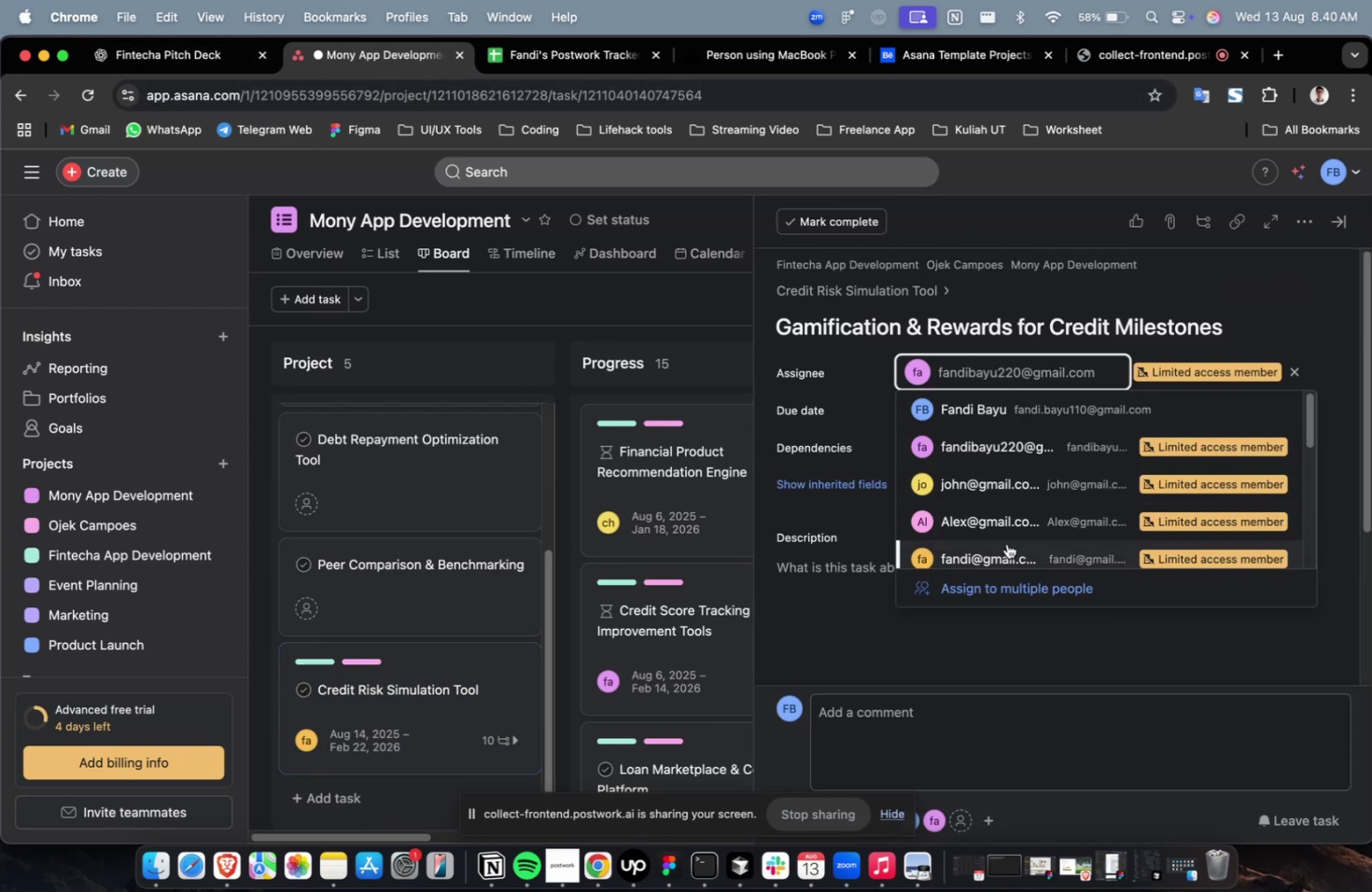 
left_click([1006, 543])
 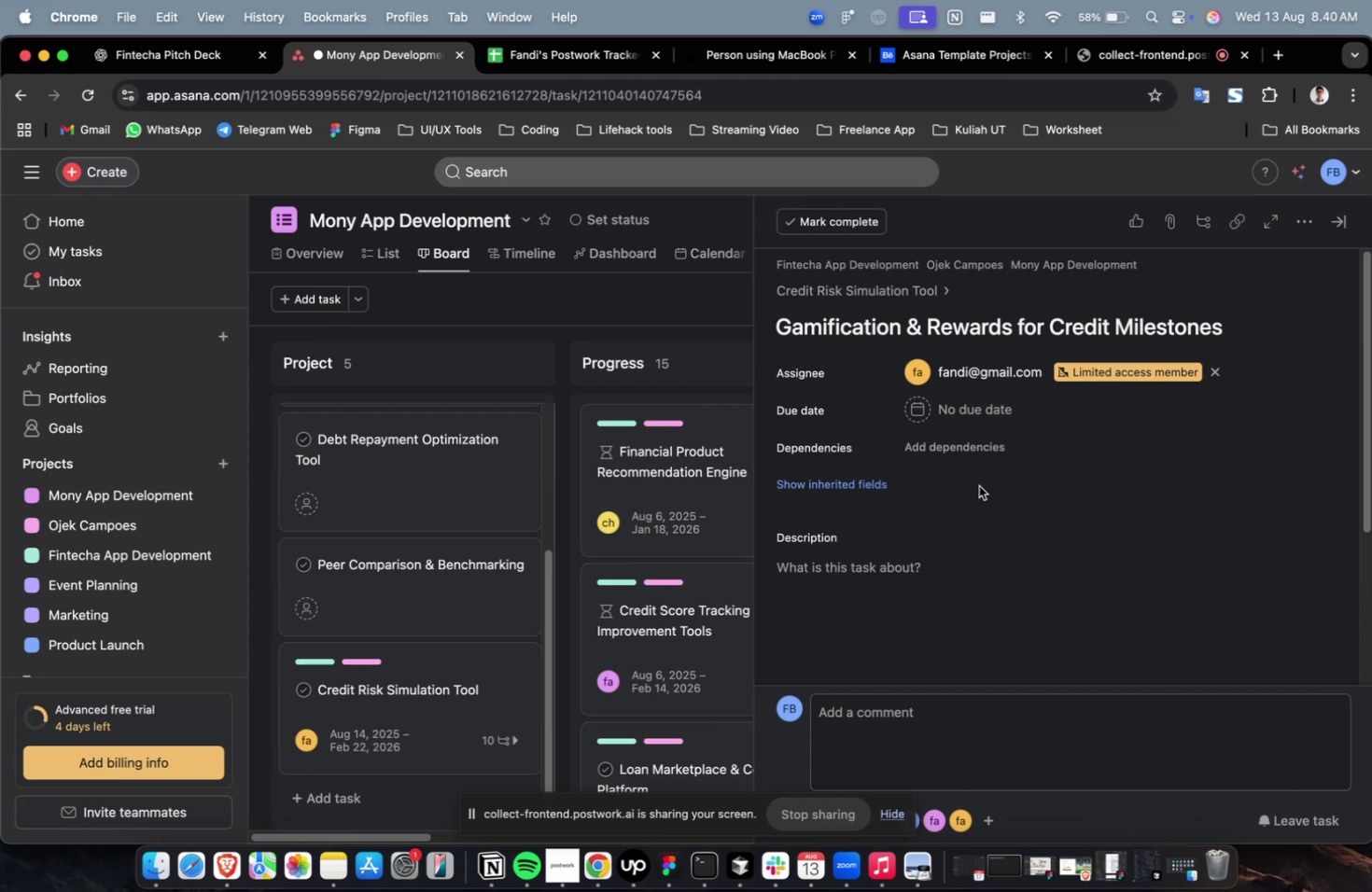 
wait(34.69)
 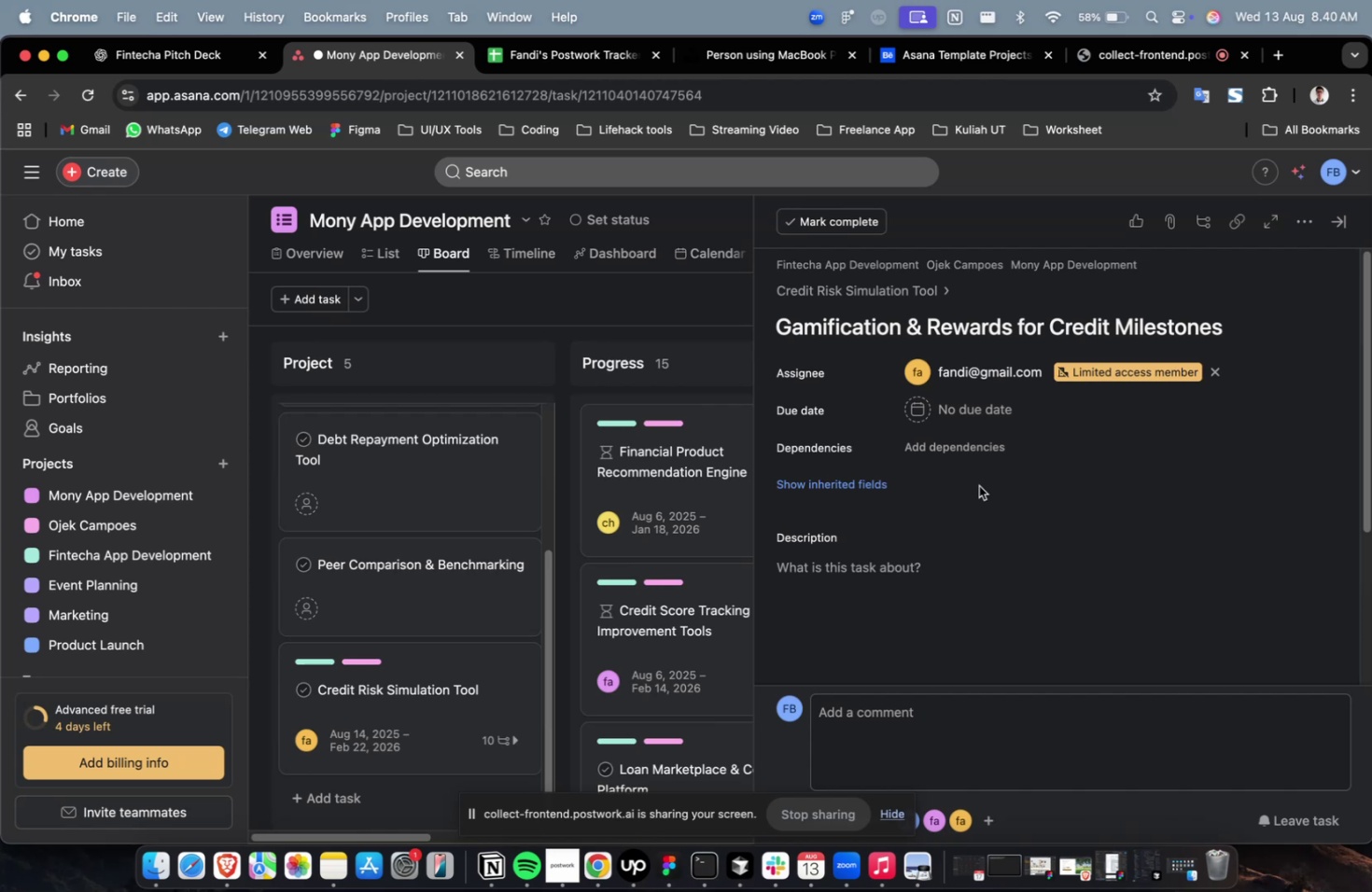 
left_click([994, 403])
 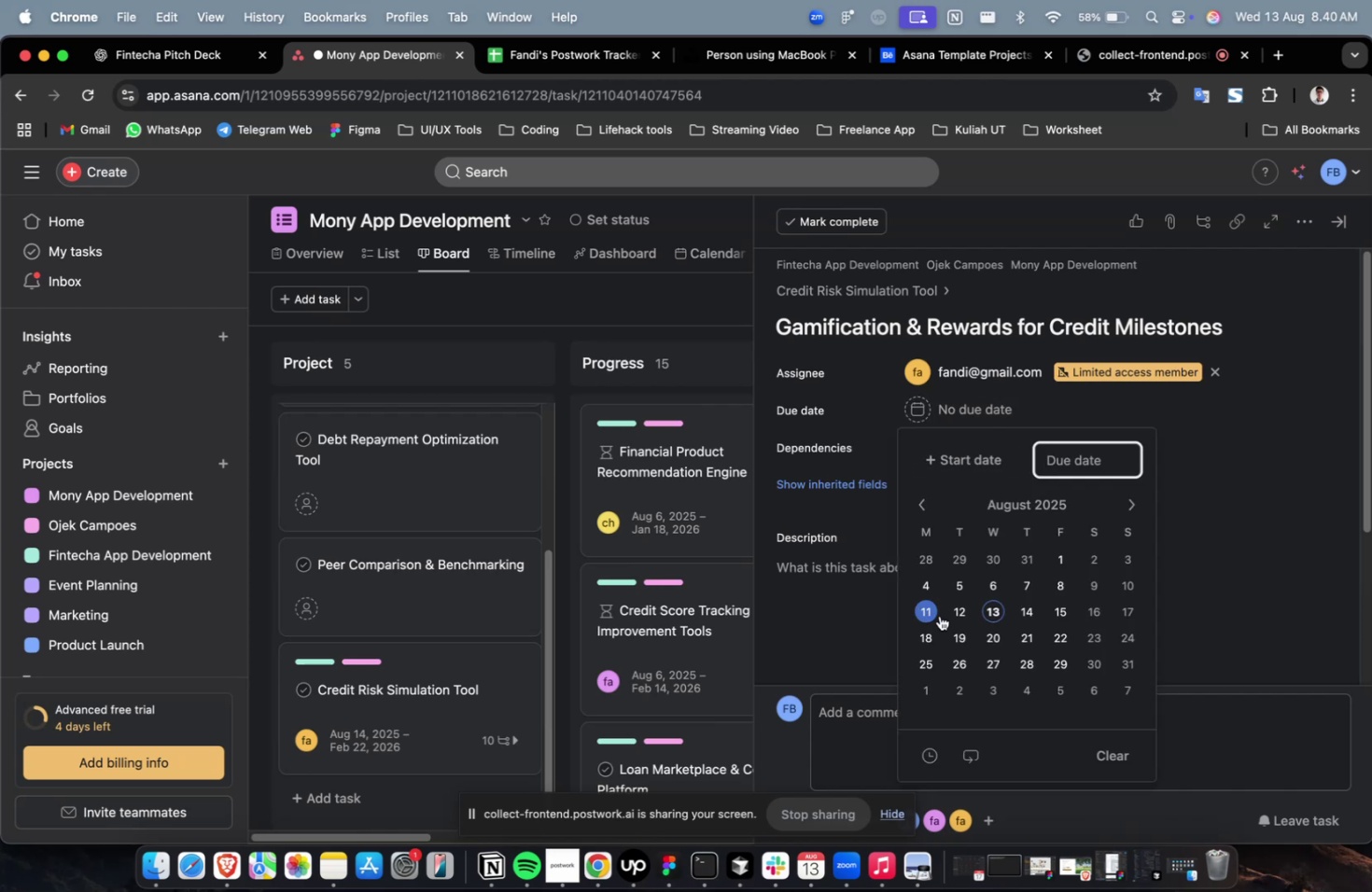 
left_click([944, 615])
 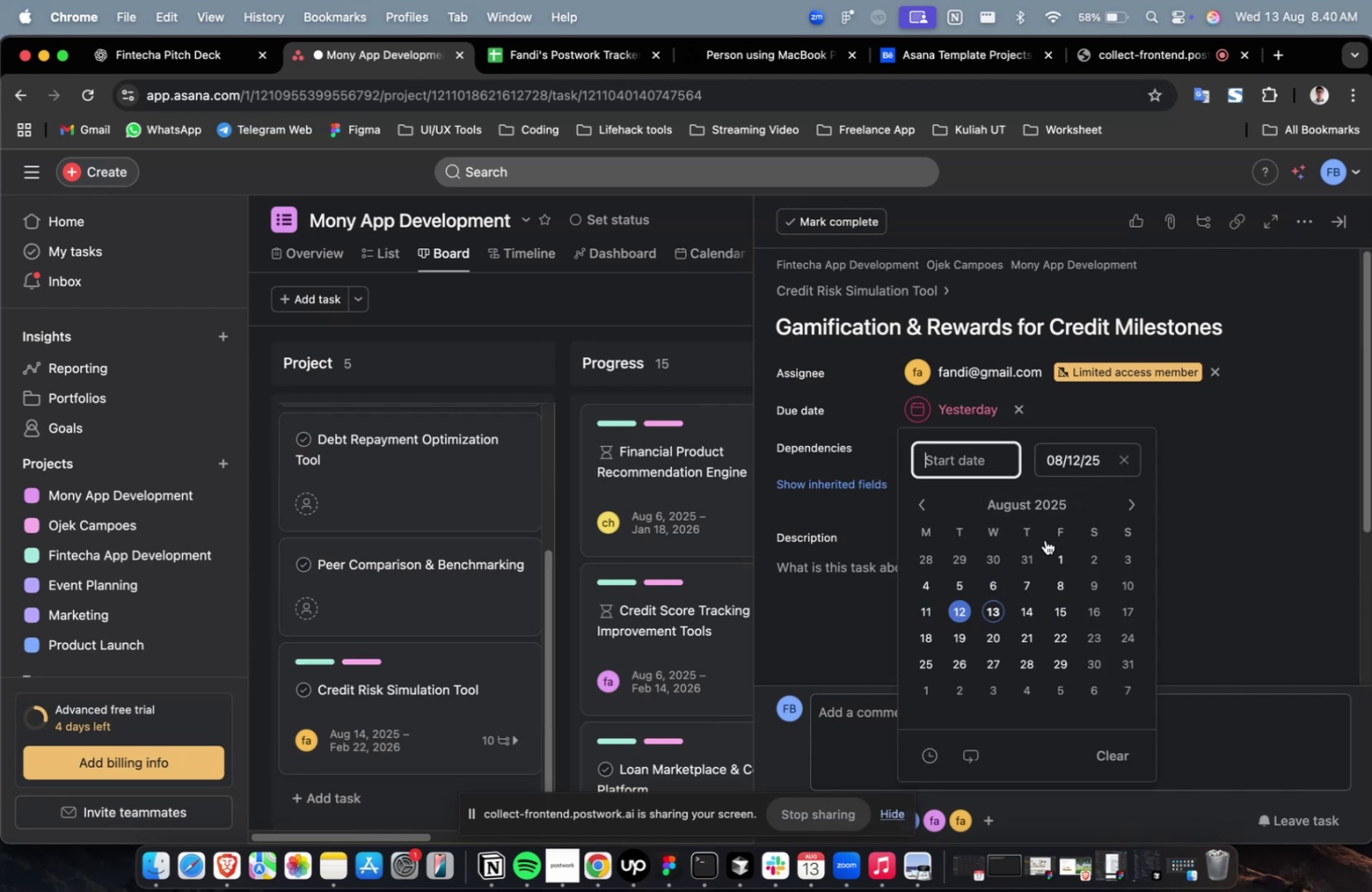 
double_click([1083, 658])
 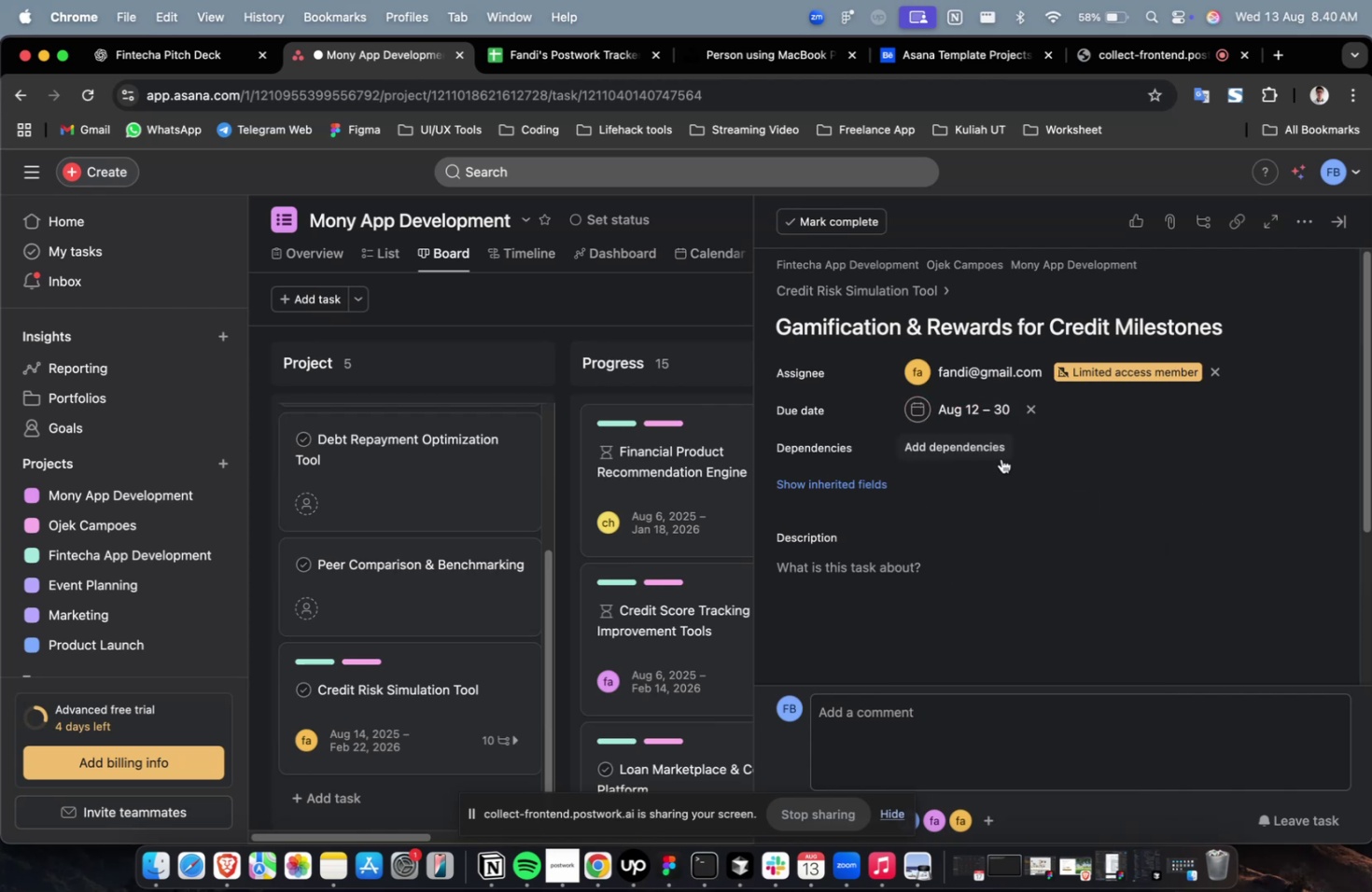 
triple_click([999, 459])
 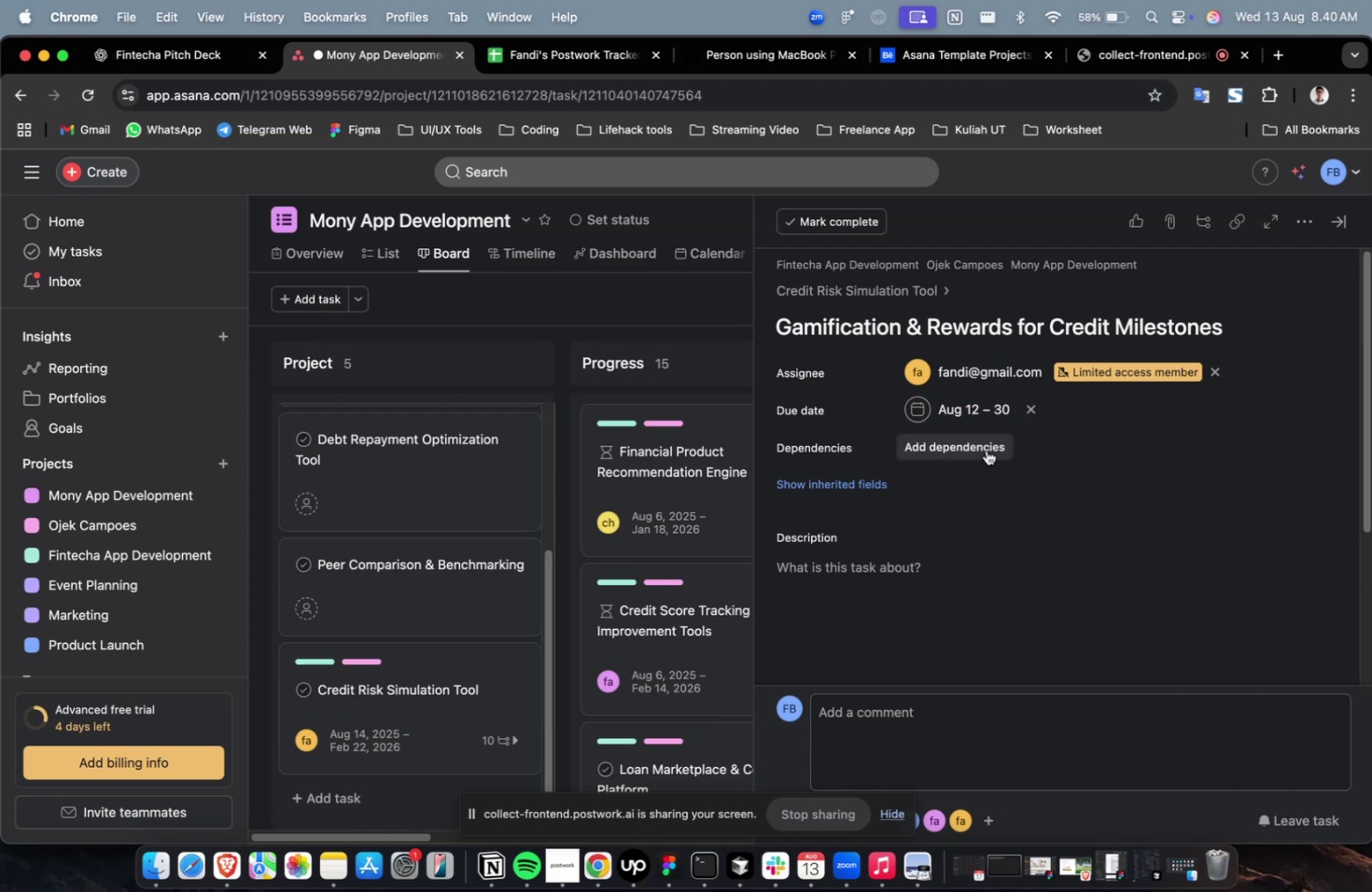 
triple_click([986, 450])
 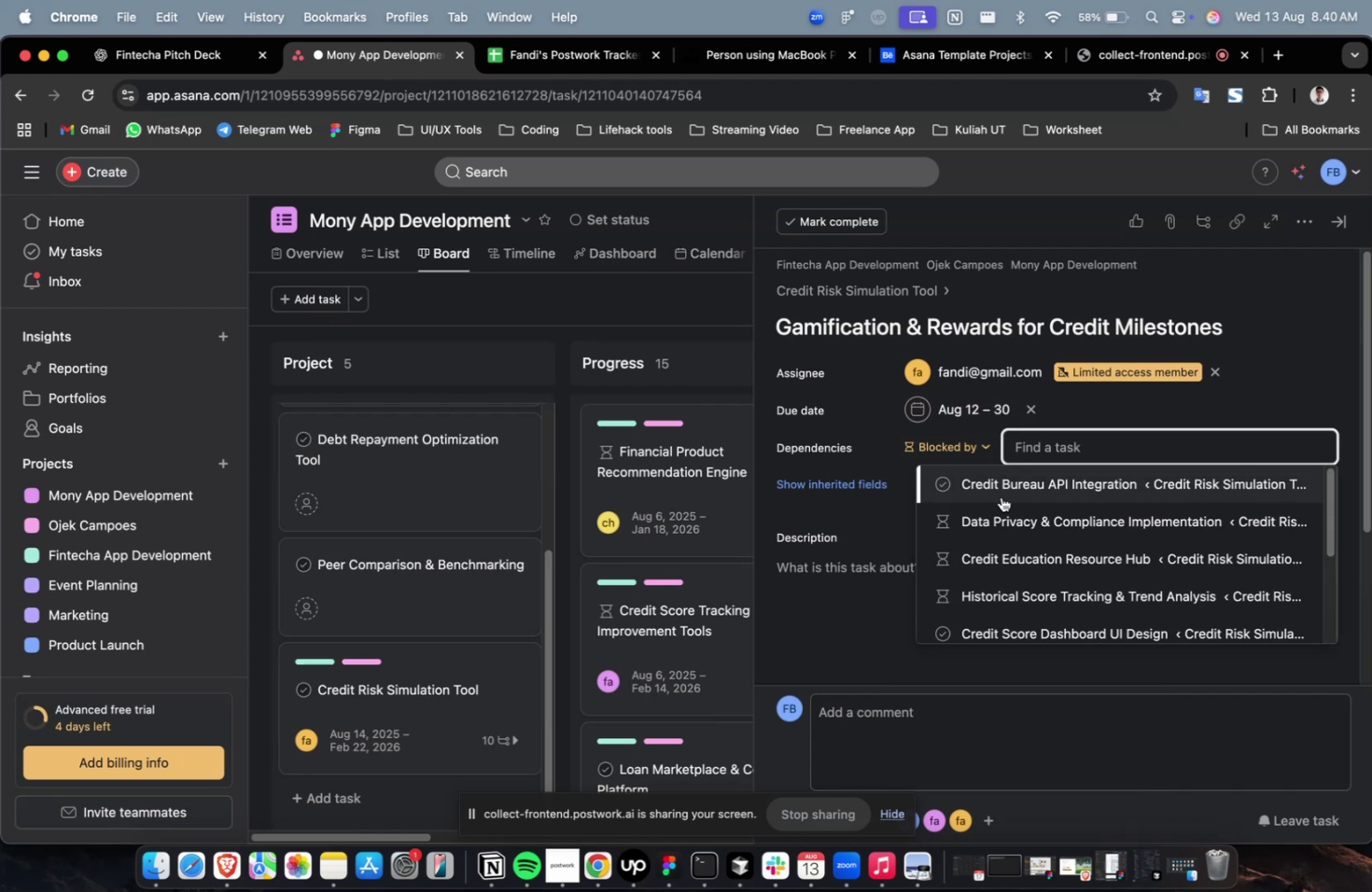 
triple_click([1001, 496])
 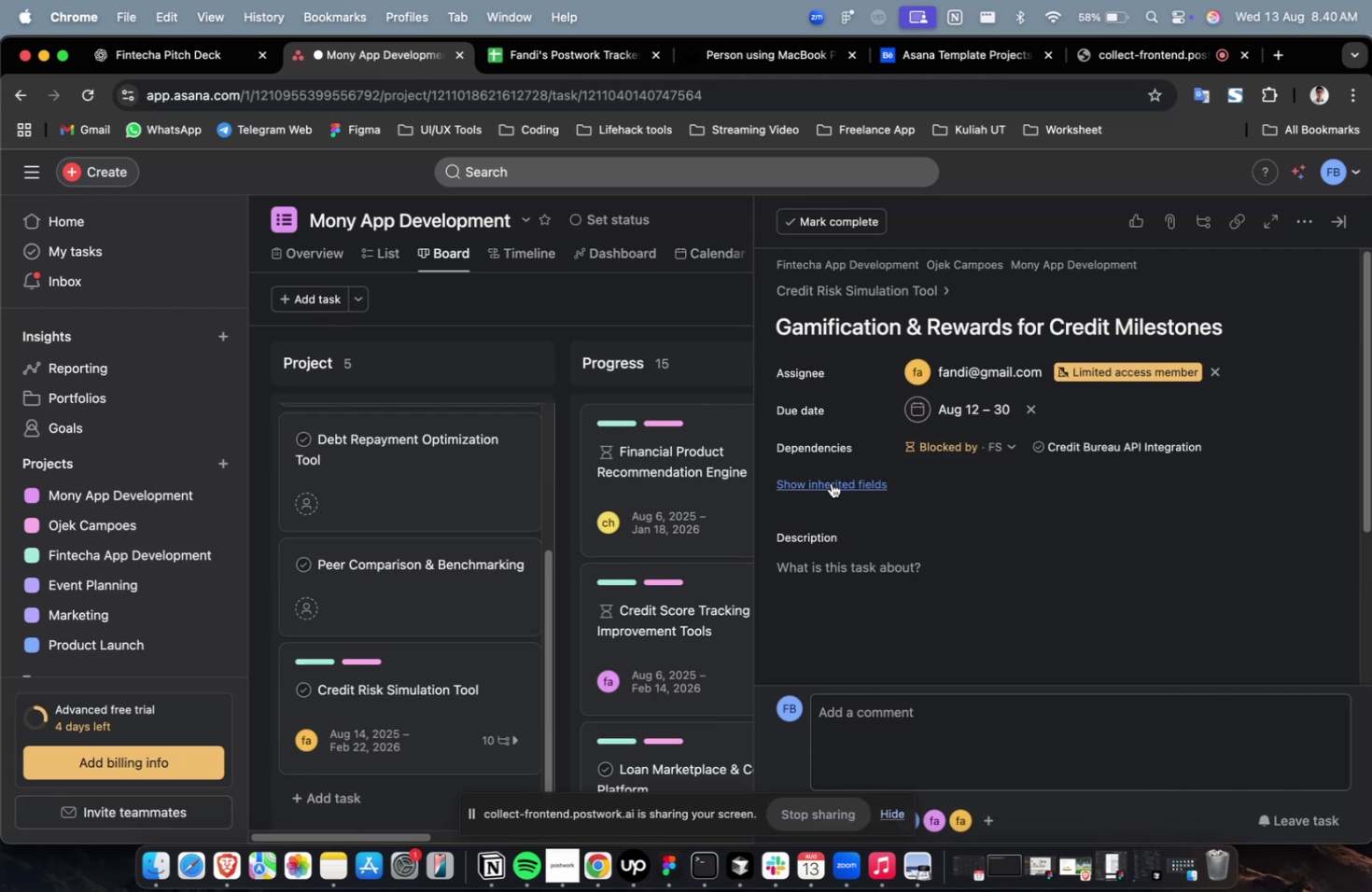 
triple_click([831, 482])
 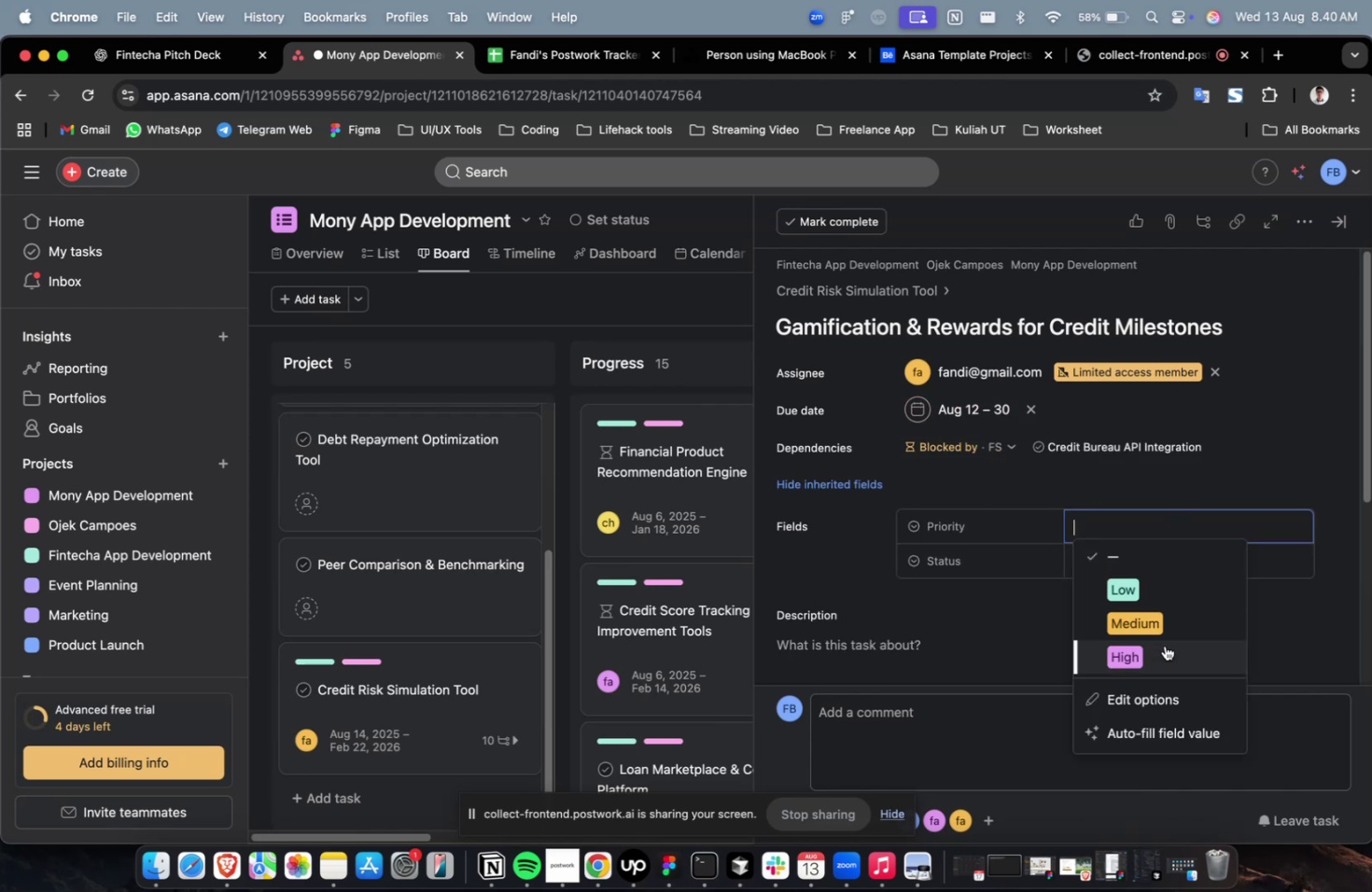 
triple_click([1163, 648])
 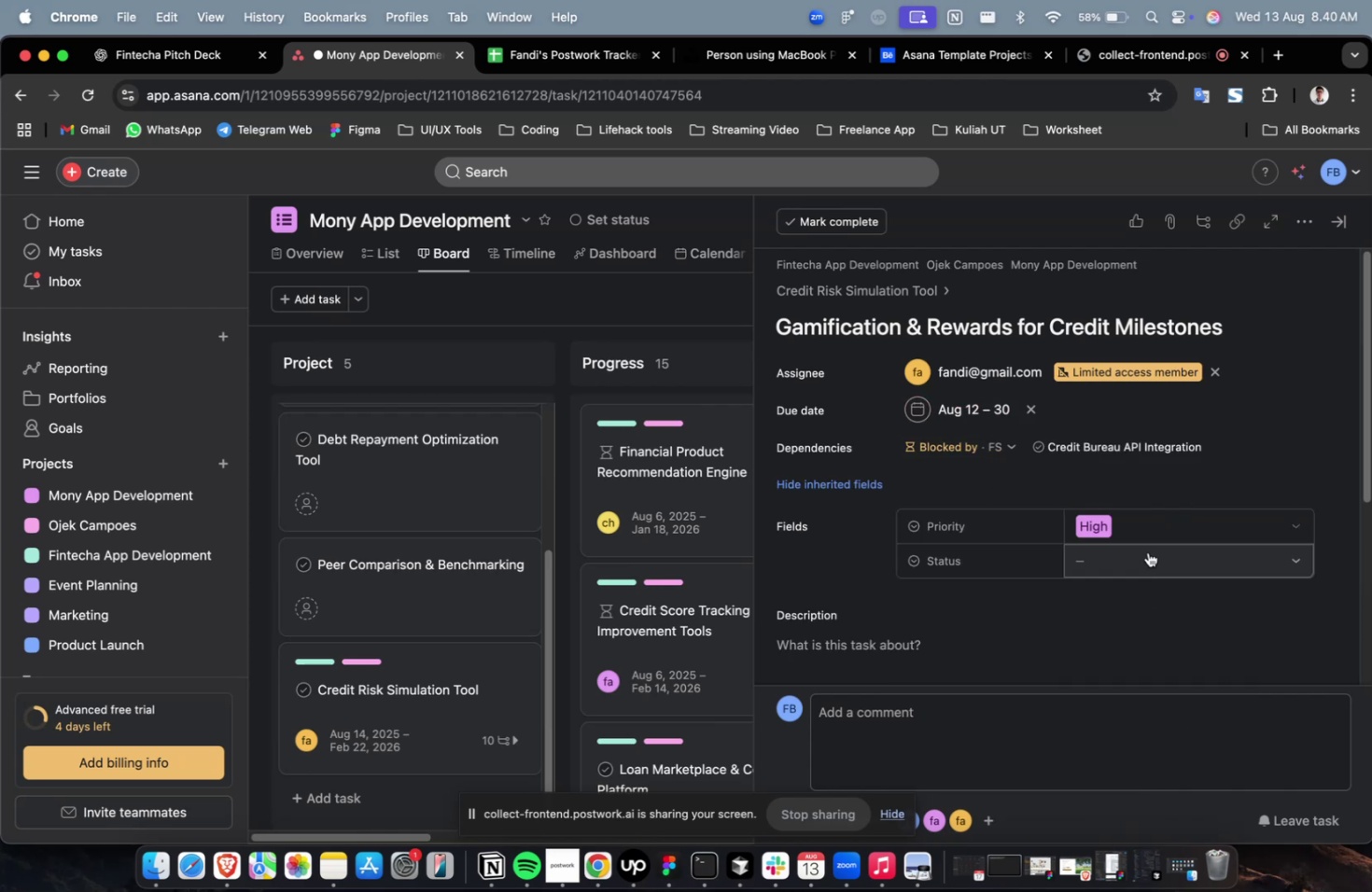 
triple_click([1147, 551])
 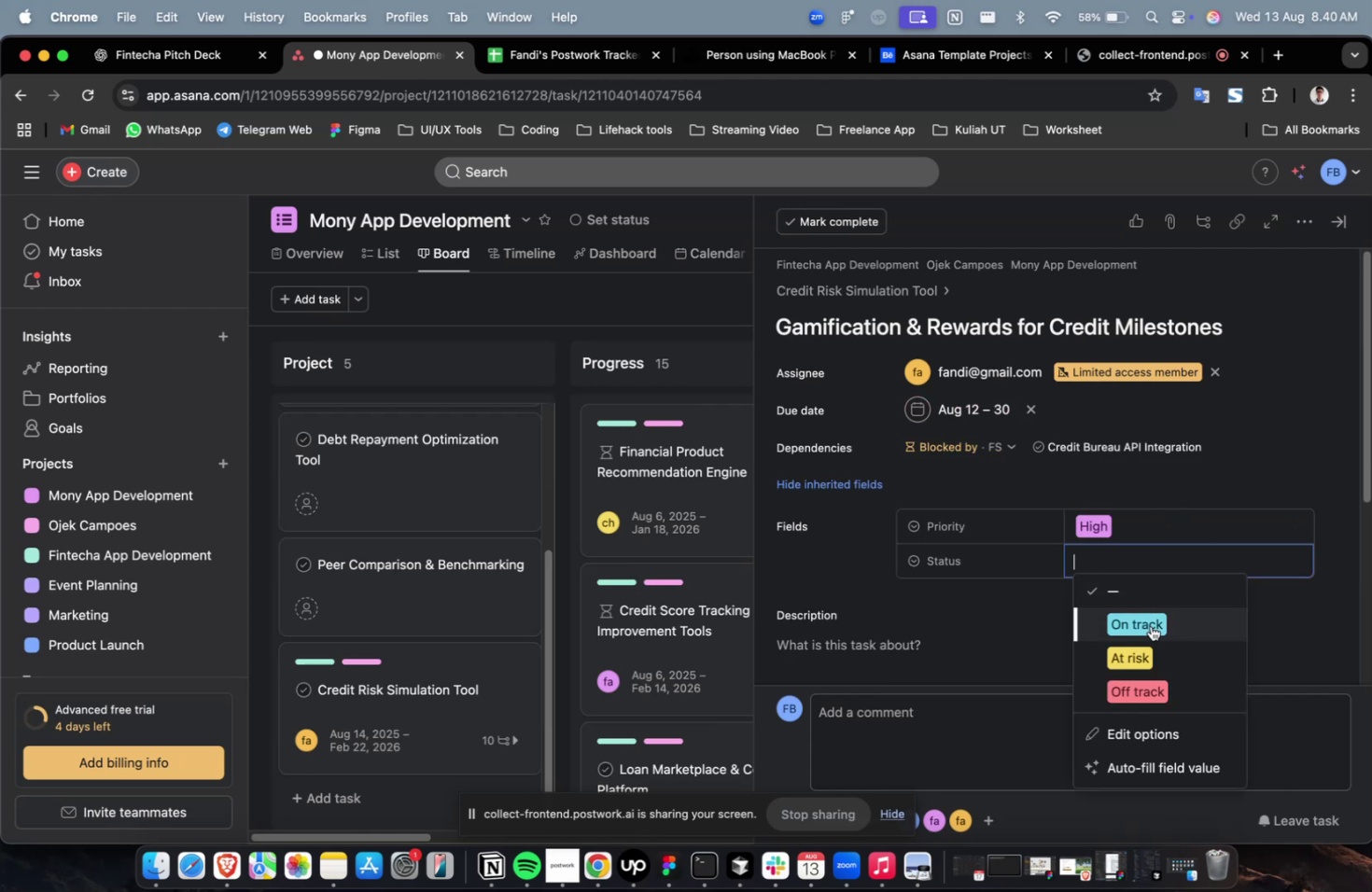 
triple_click([1150, 625])
 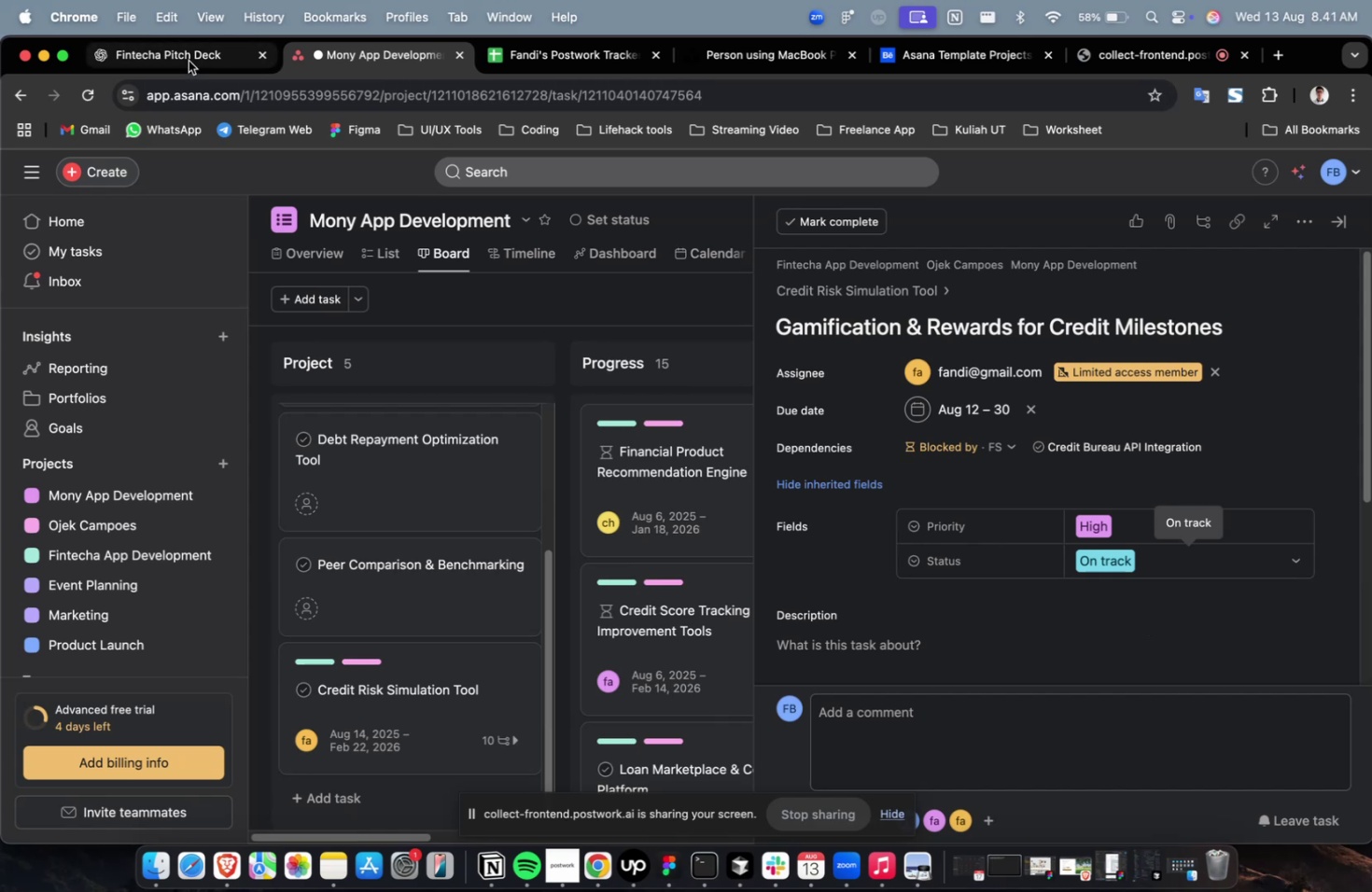 
triple_click([189, 61])
 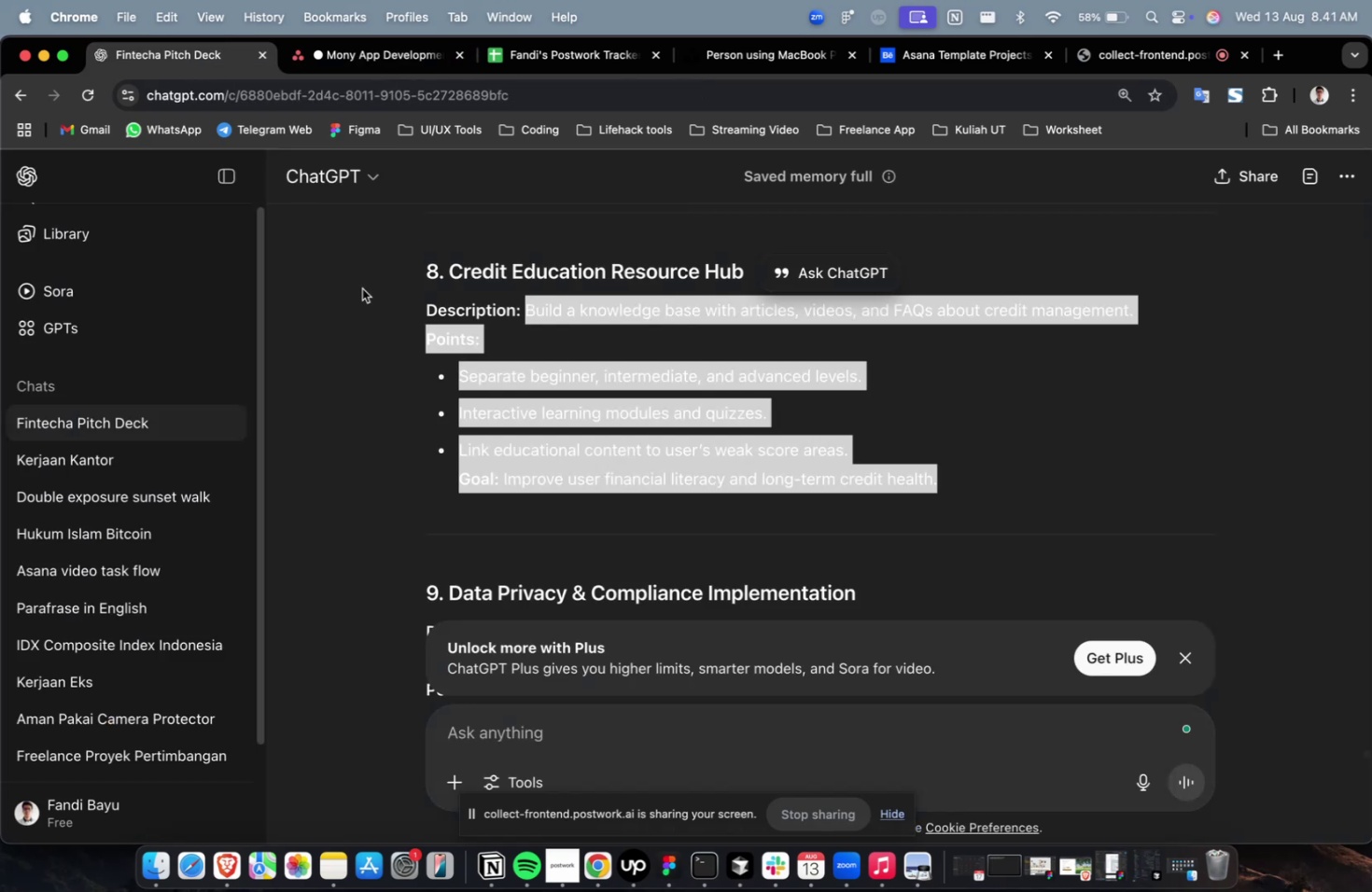 
scroll: coordinate [429, 316], scroll_direction: up, amount: 8.0
 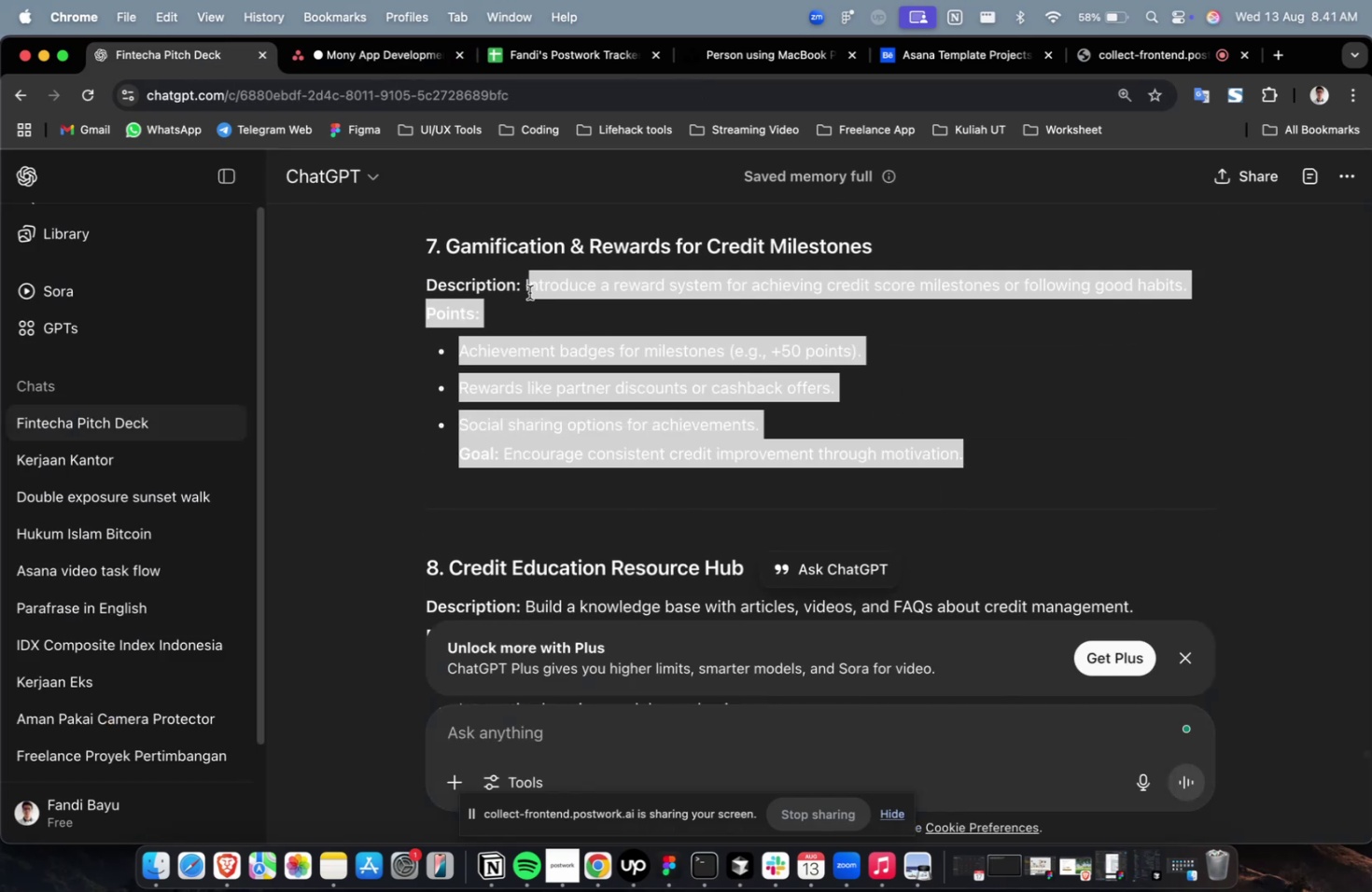 
key(Meta+C)
 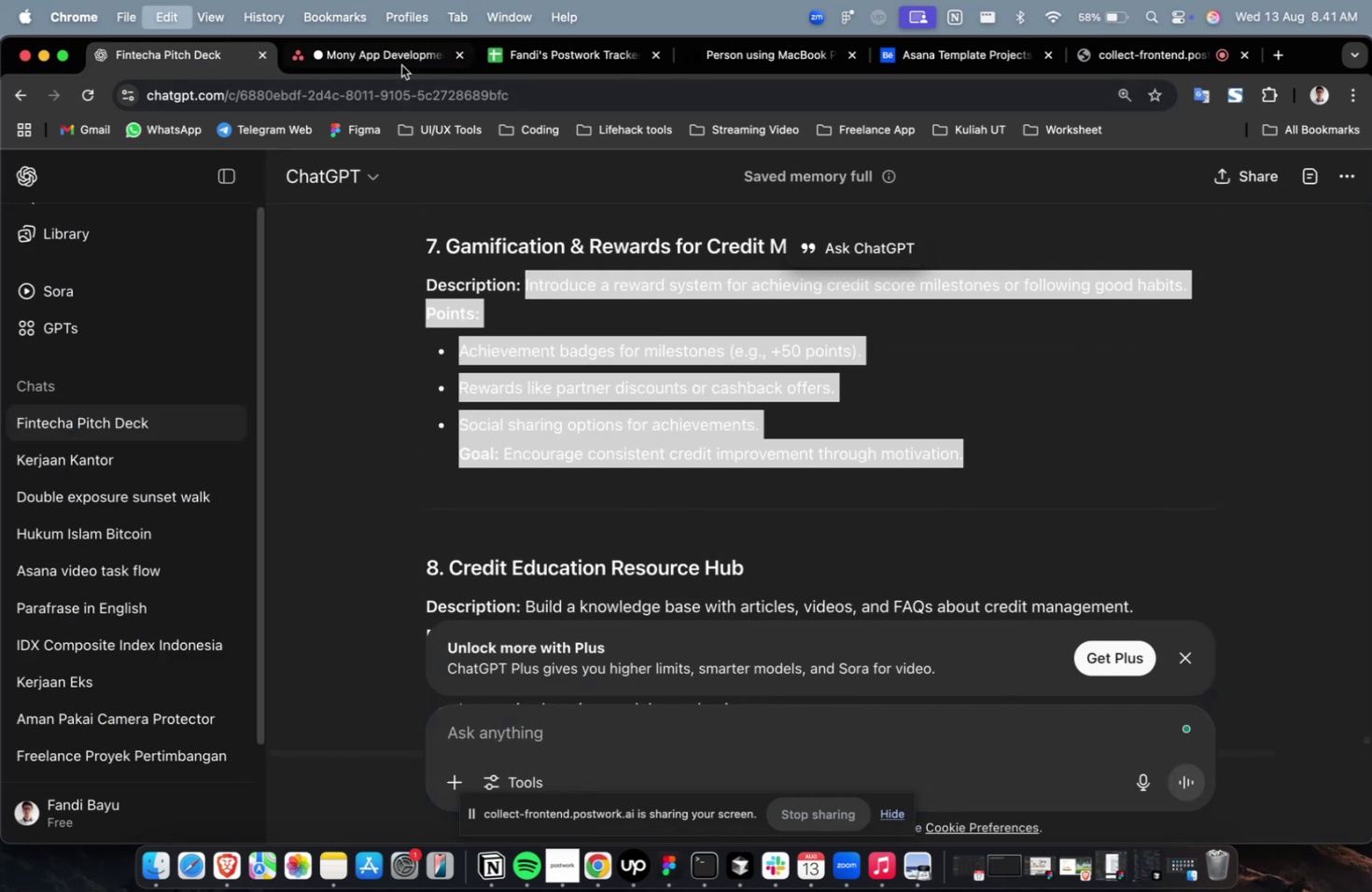 
key(Meta+C)
 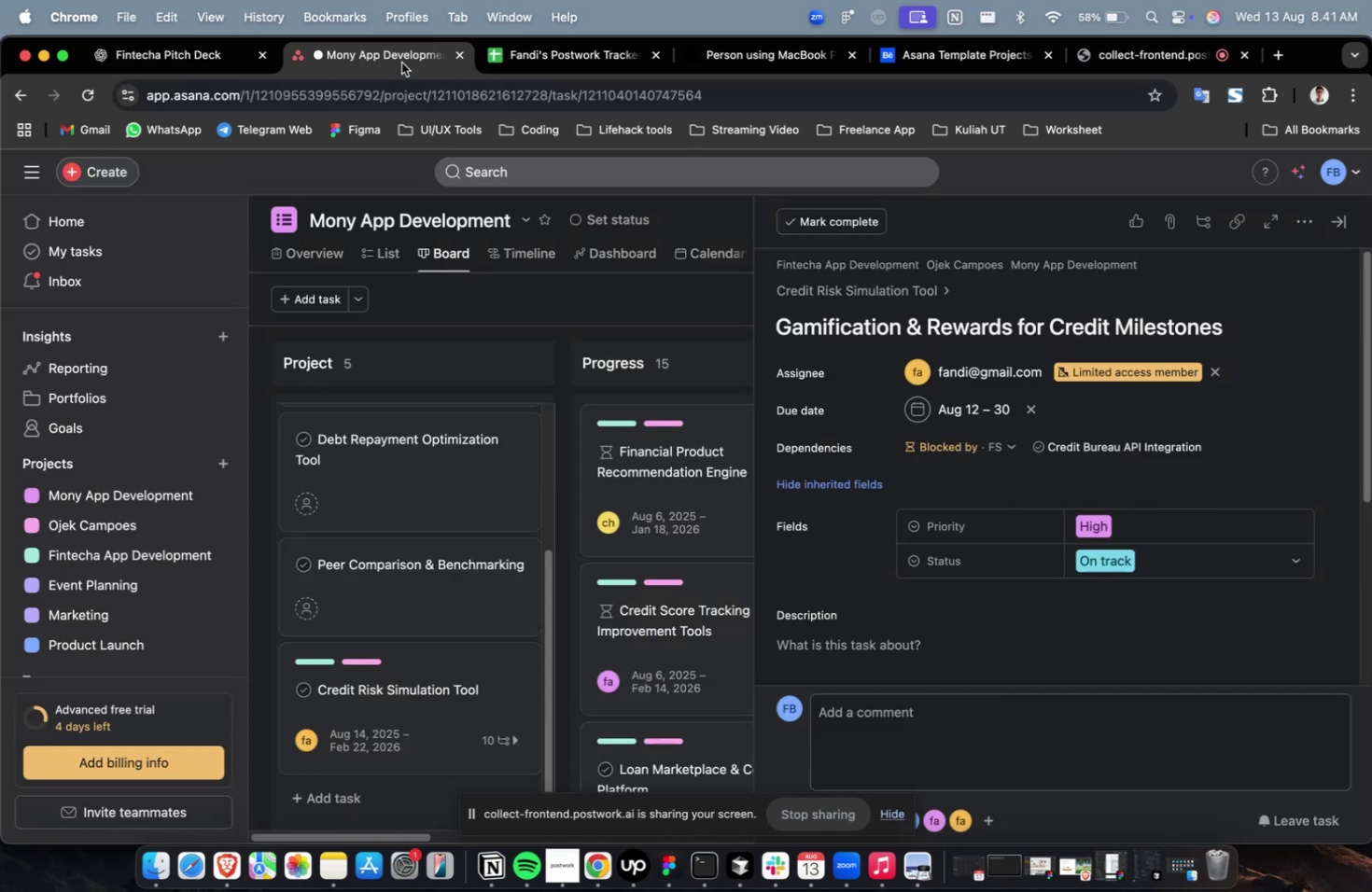 
left_click([401, 62])
 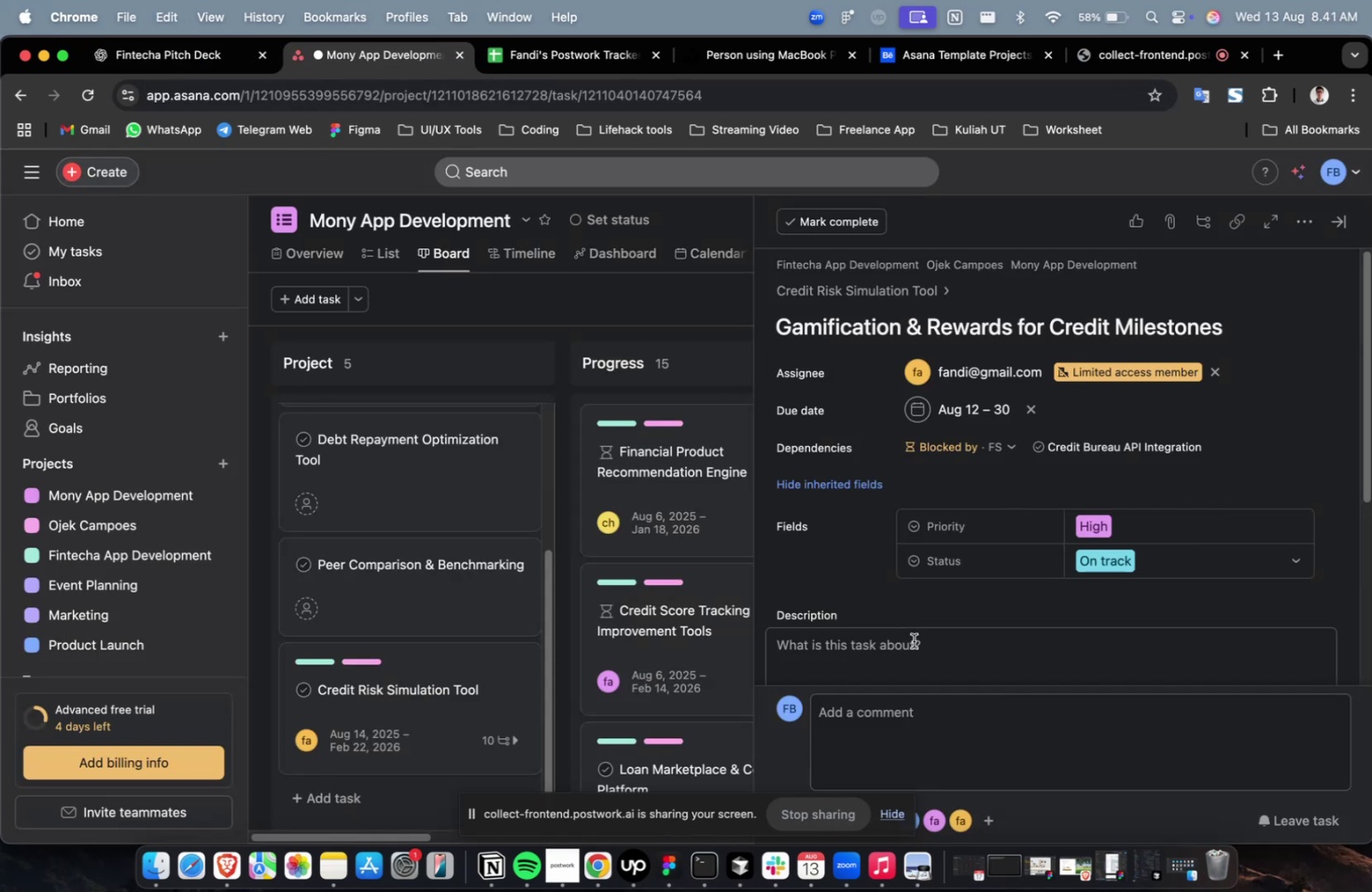 
double_click([913, 640])
 